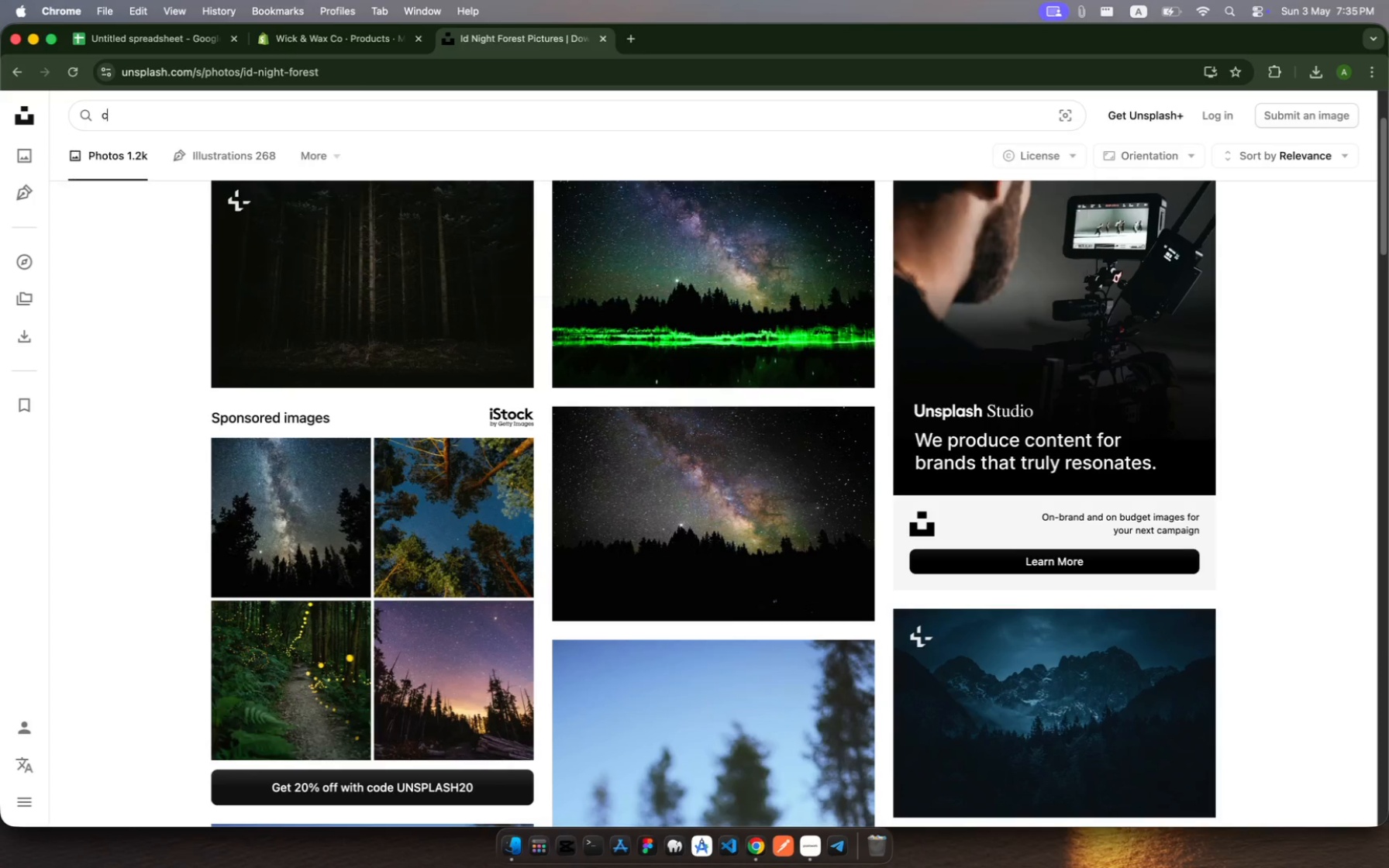 
type(candle)
 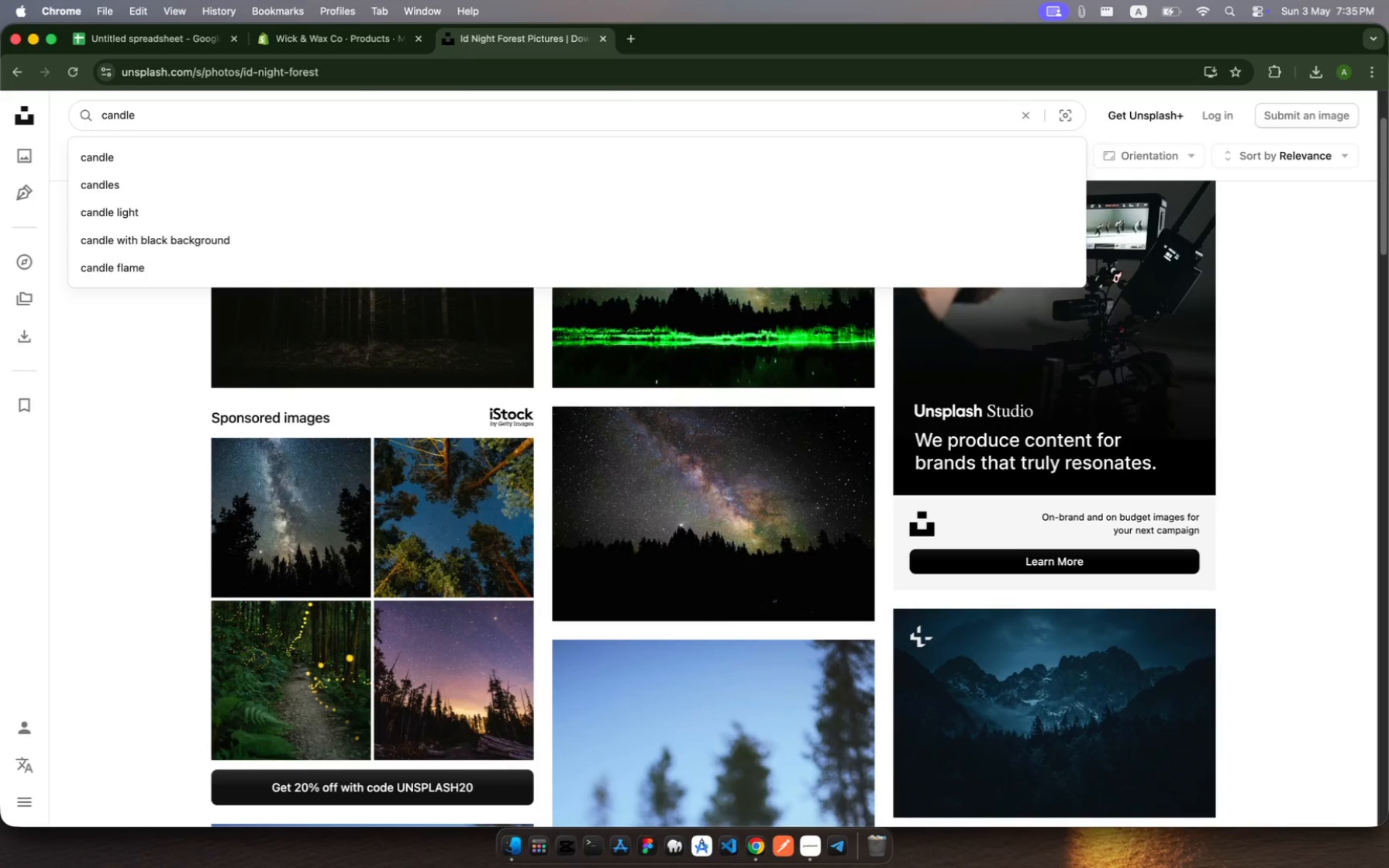 
key(Enter)
 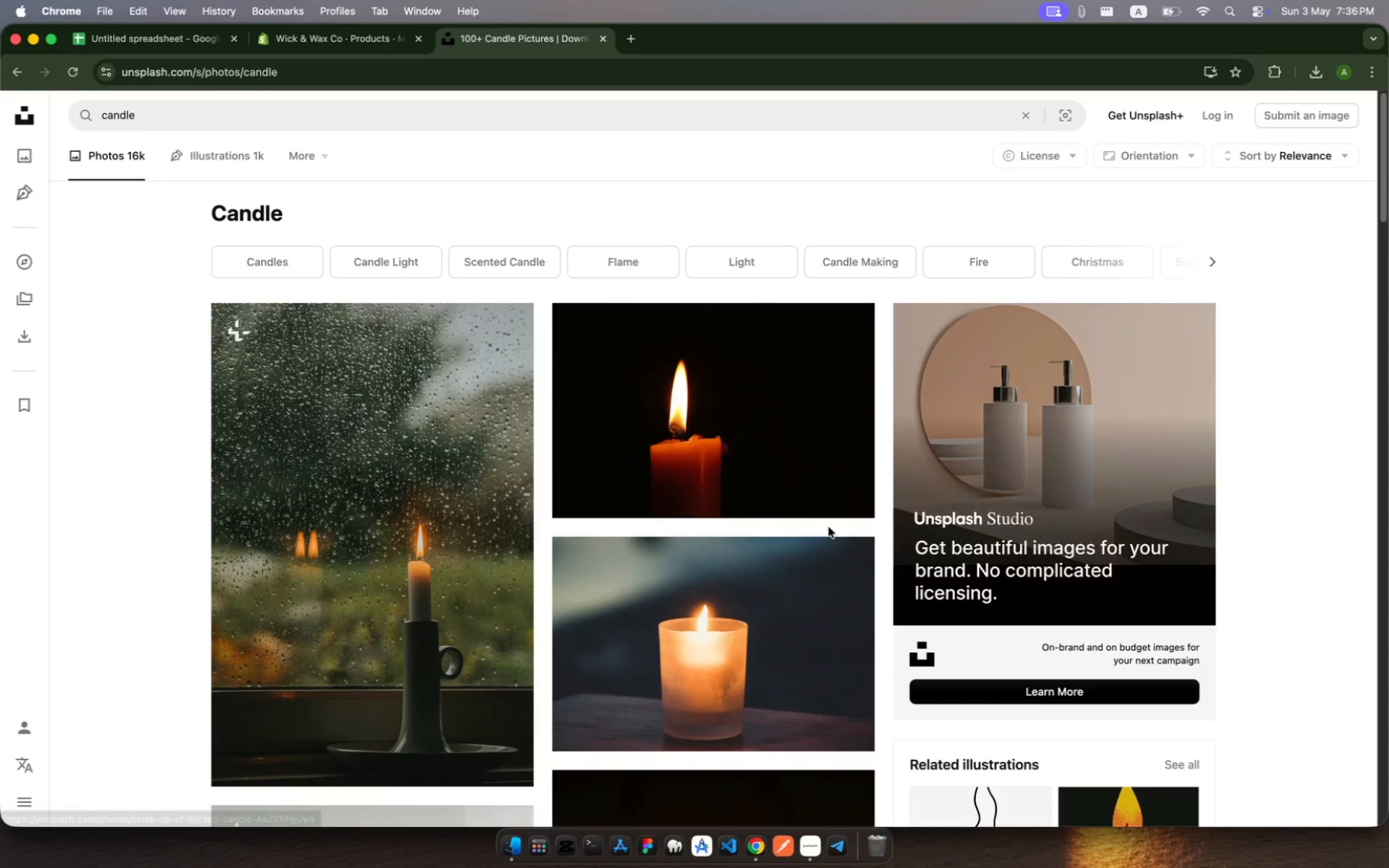 
scroll: coordinate [759, 598], scroll_direction: down, amount: 16.0
 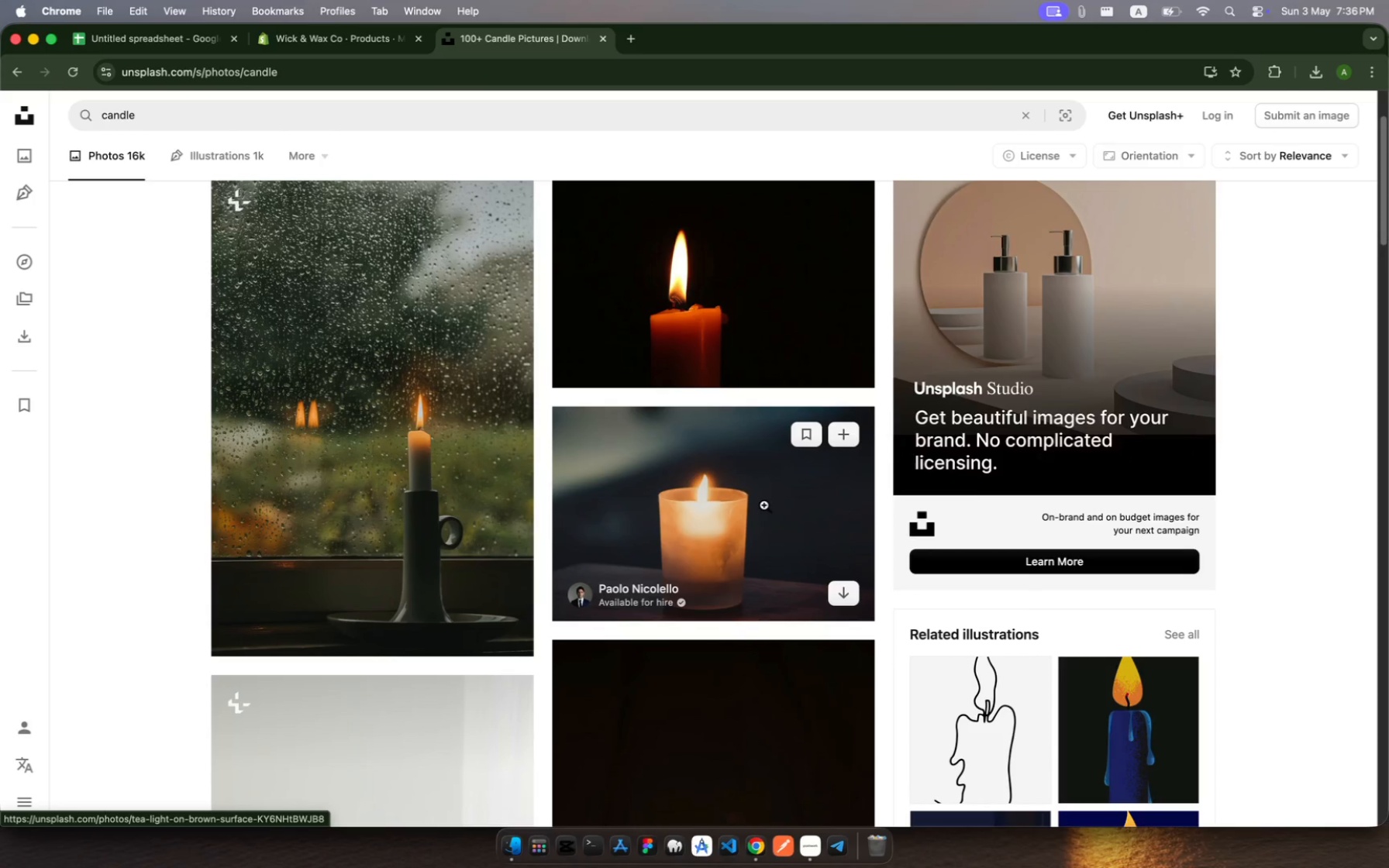 
left_click([761, 510])
 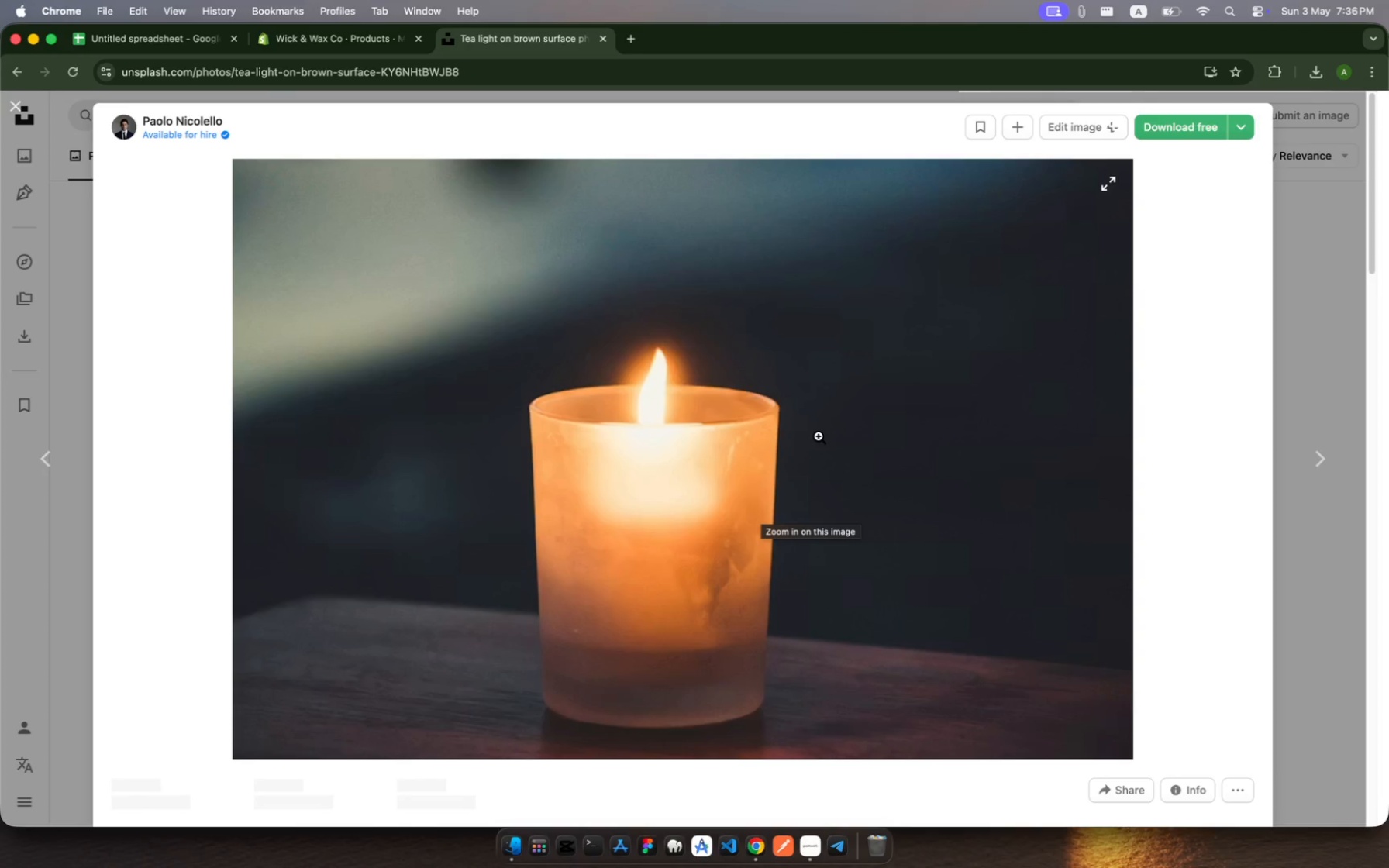 
right_click([819, 436])
 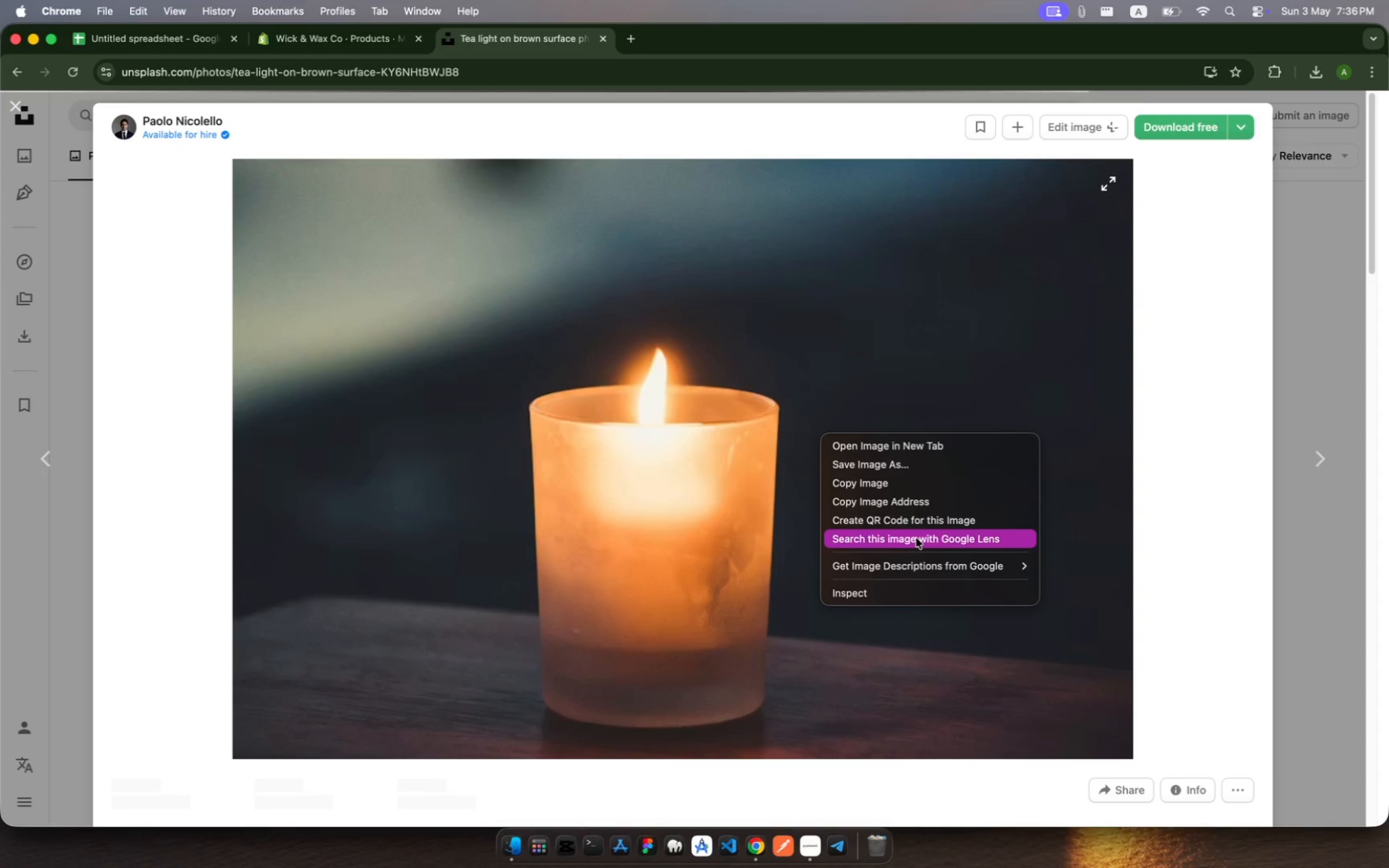 
wait(8.45)
 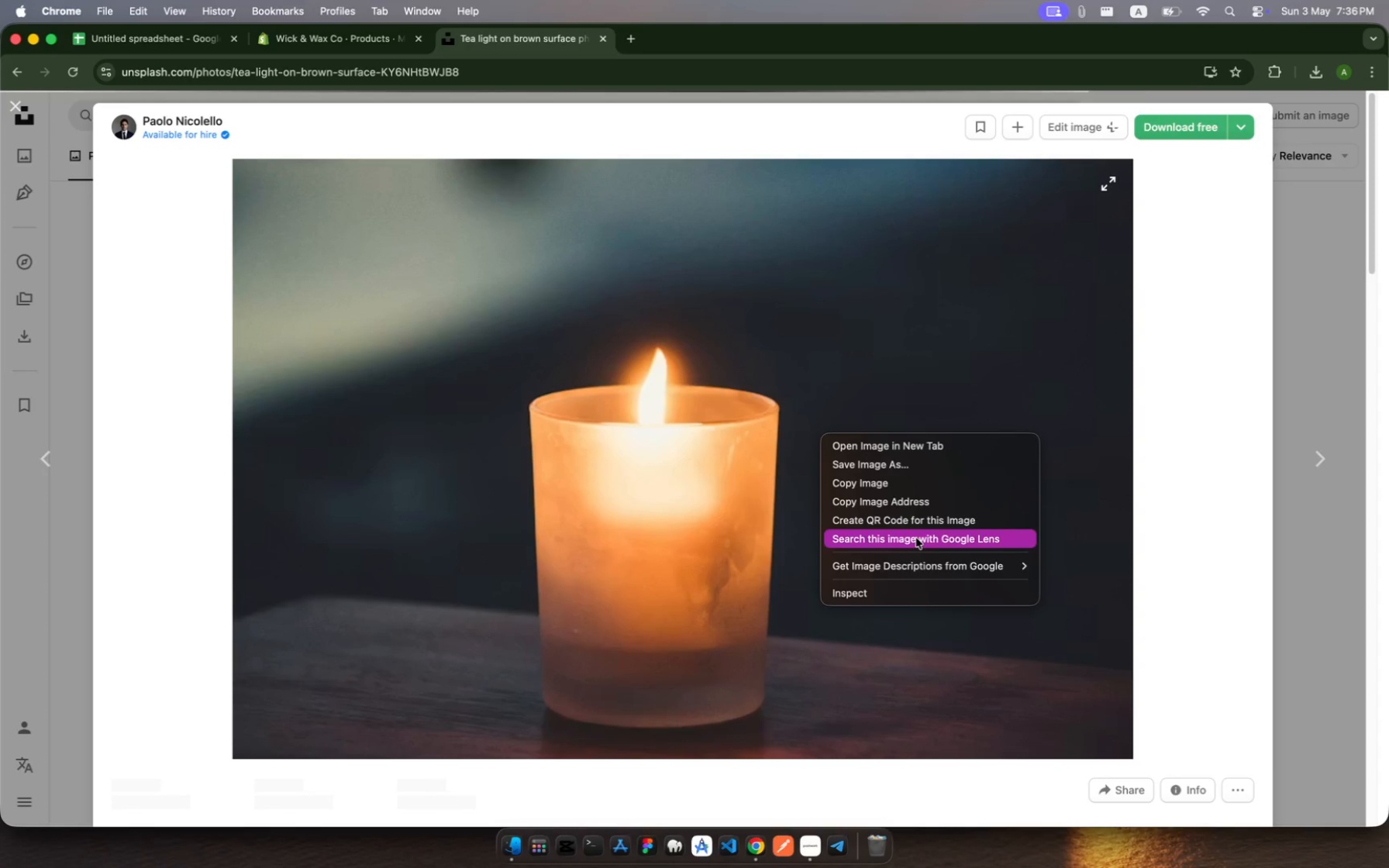 
left_click([925, 502])
 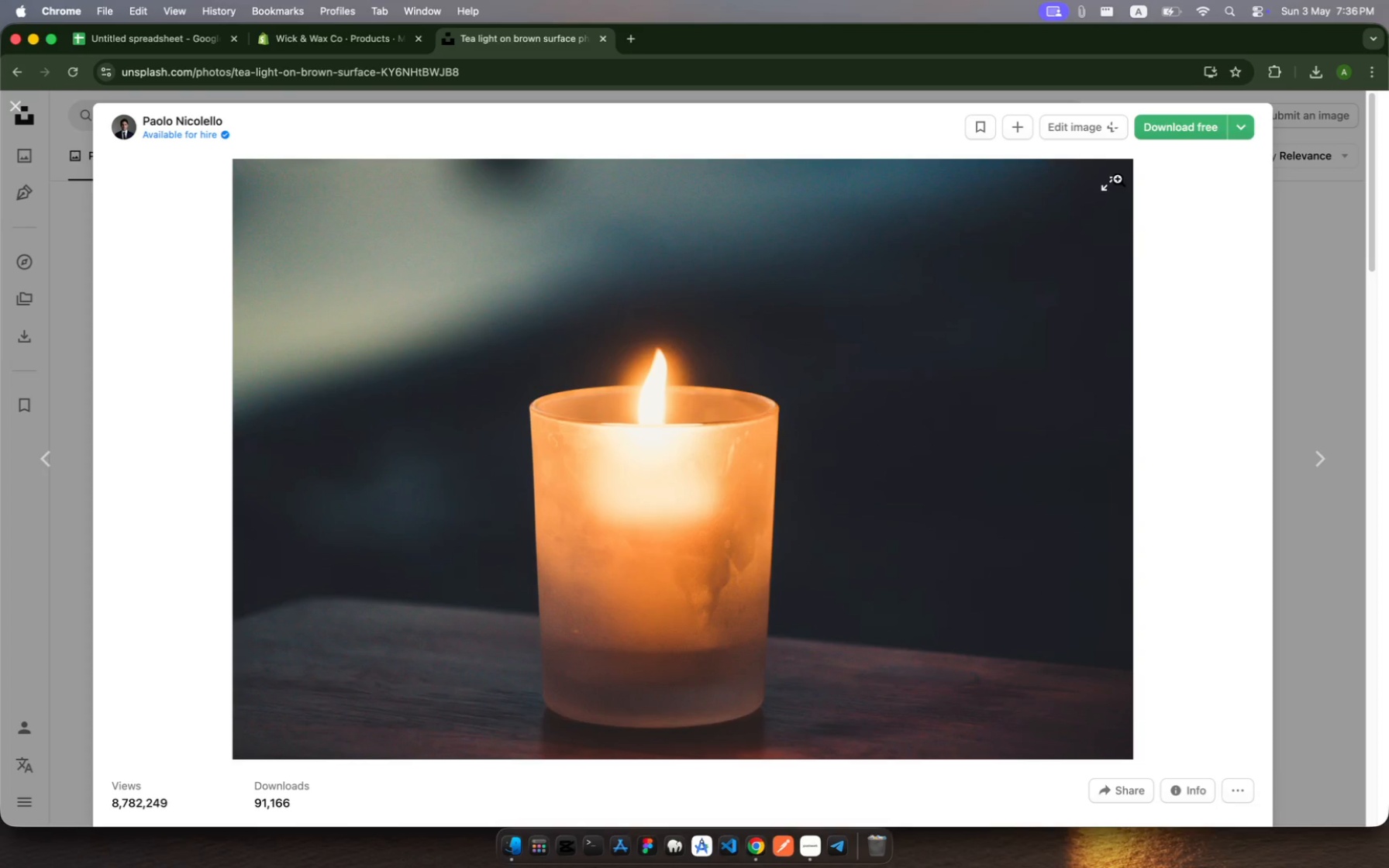 
left_click([1108, 187])
 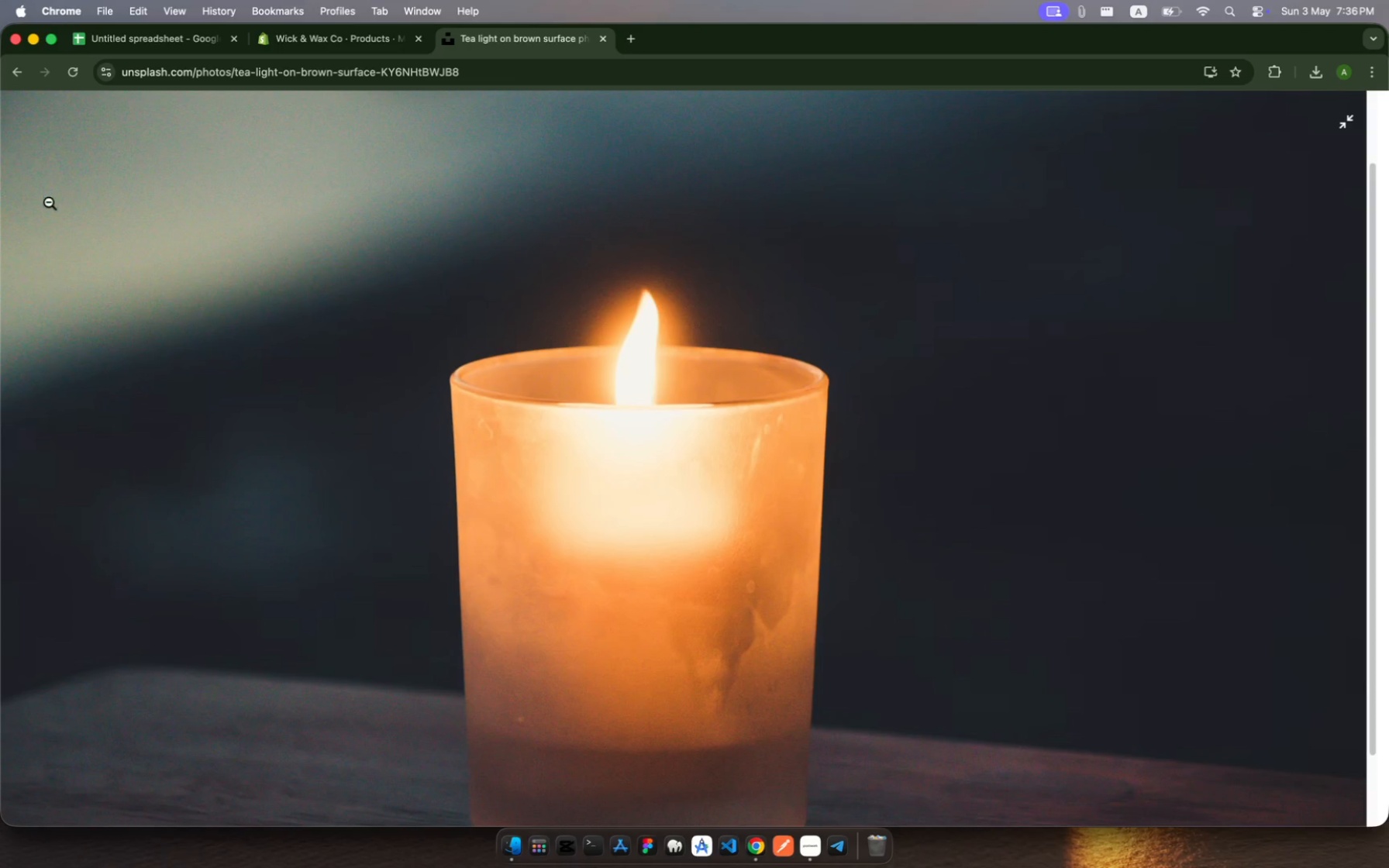 
key(Escape)
 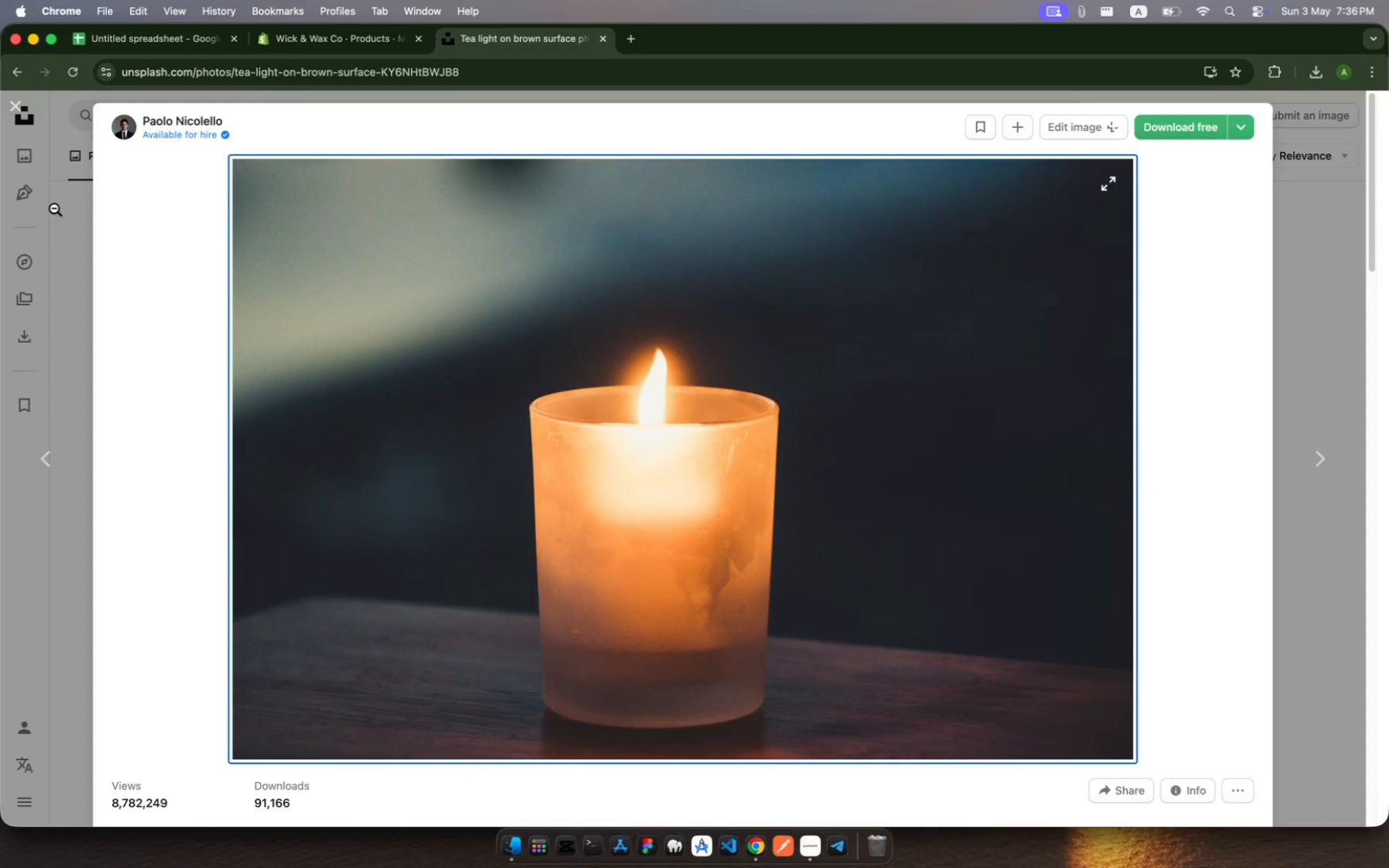 
key(Escape)
 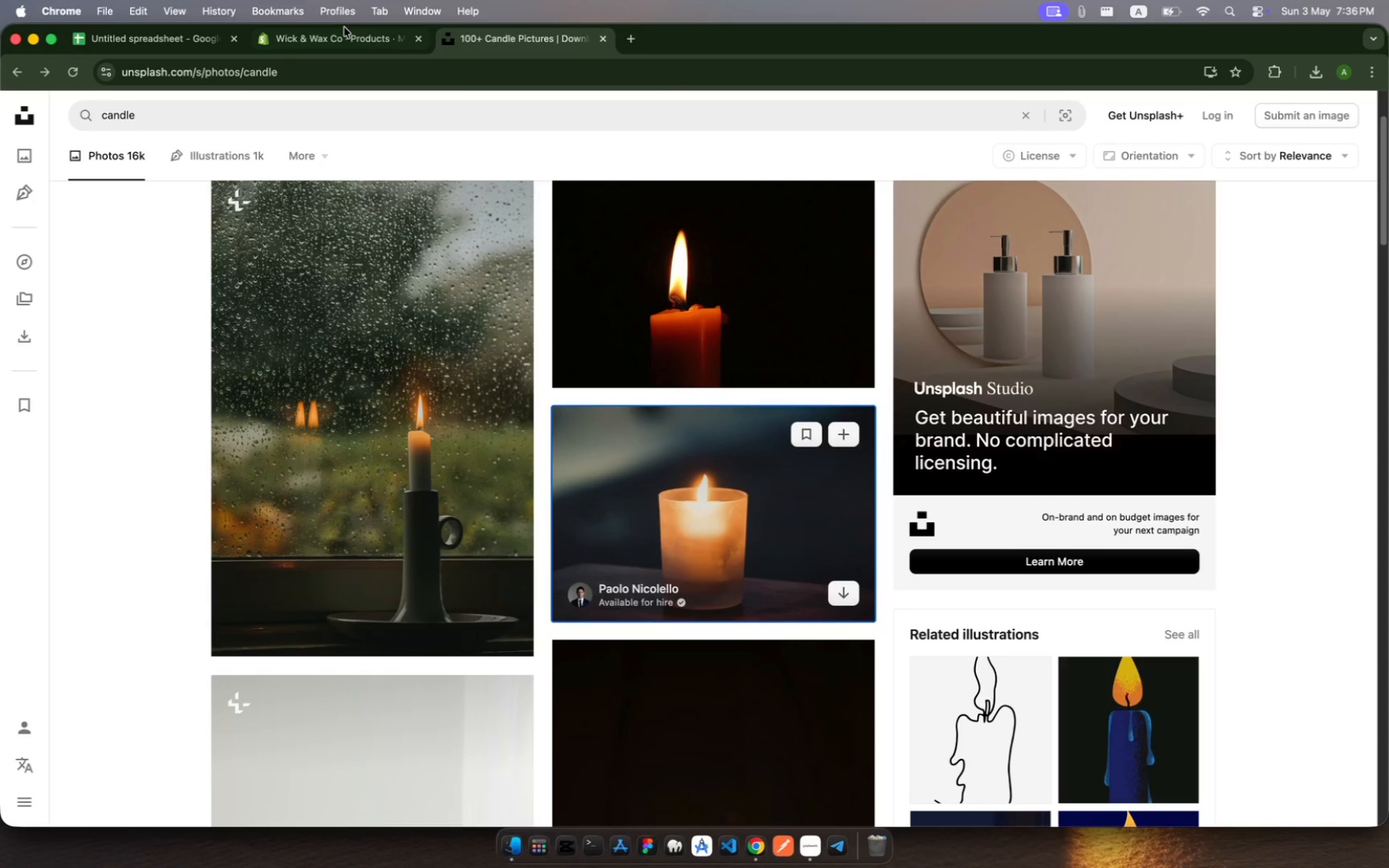 
left_click([328, 33])
 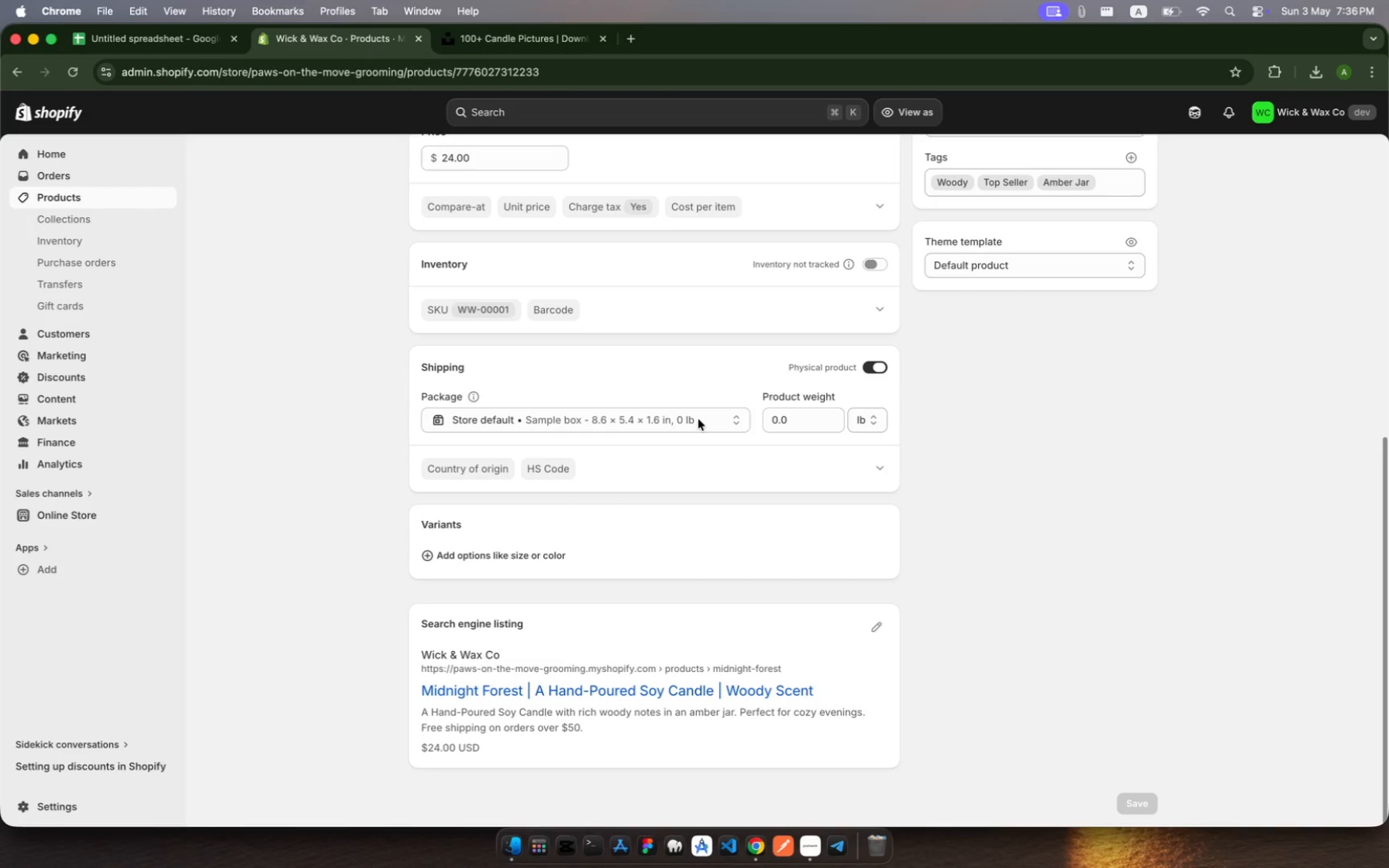 
scroll: coordinate [590, 308], scroll_direction: up, amount: 38.0
 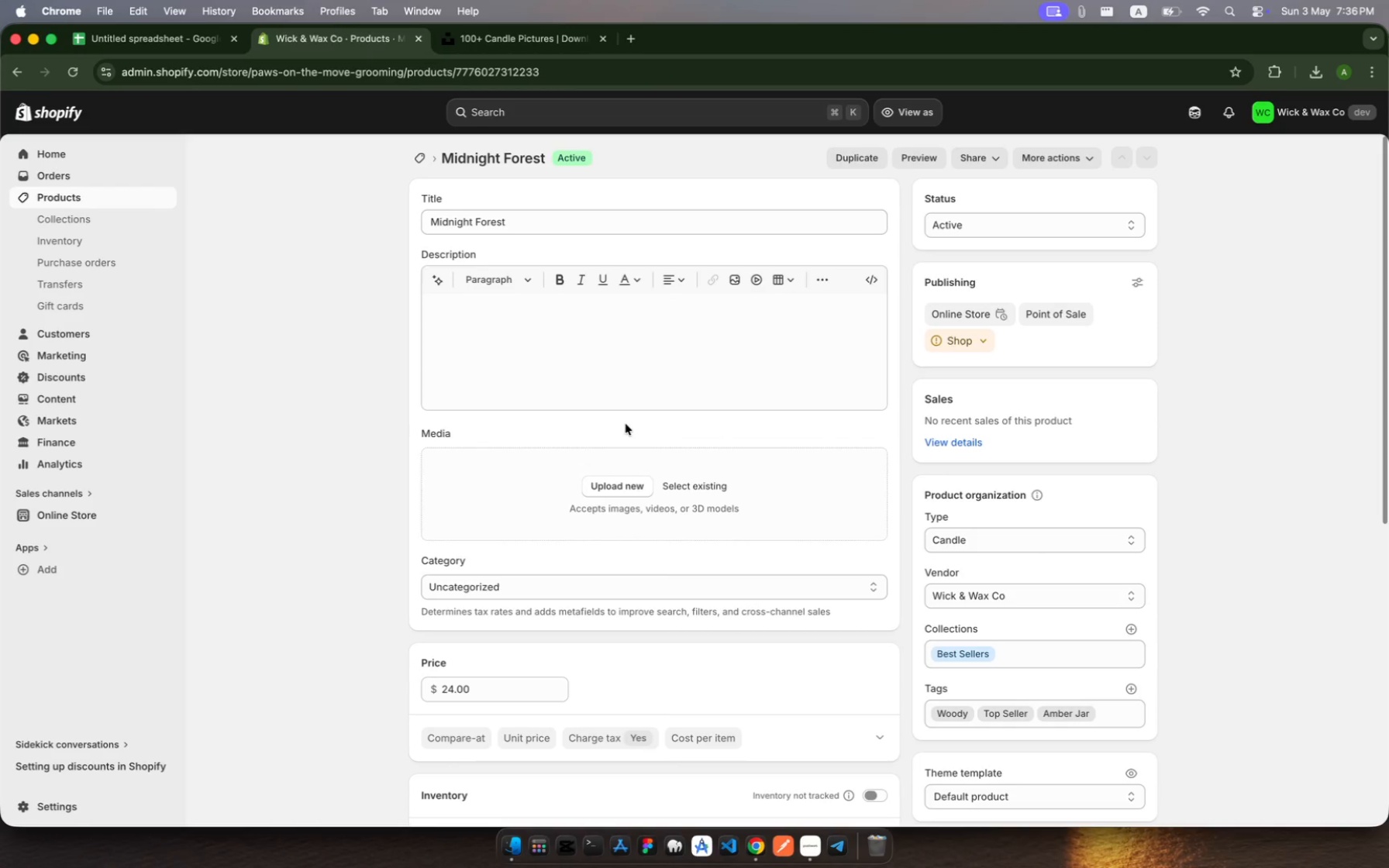 
left_click([623, 486])
 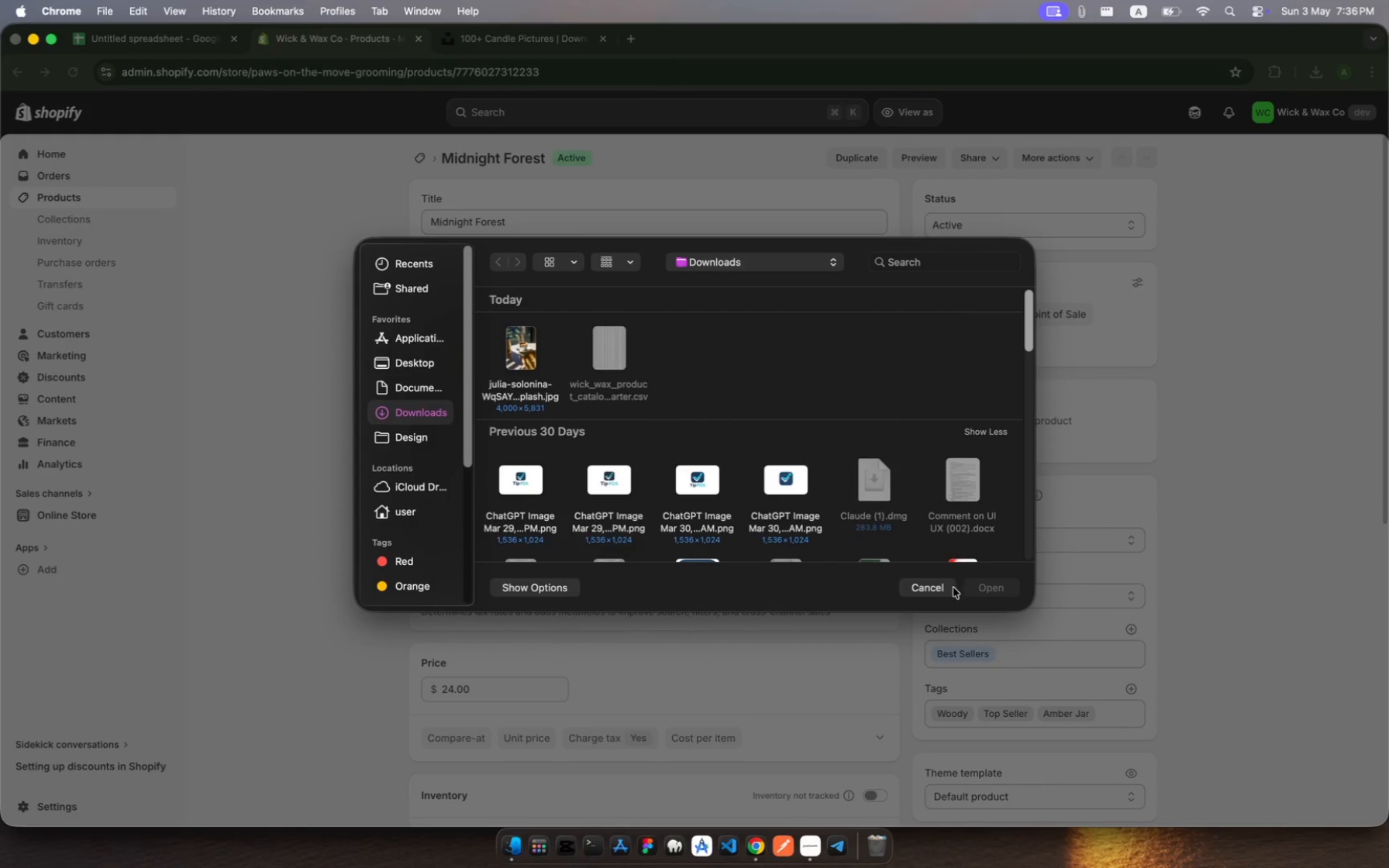 
left_click([929, 595])
 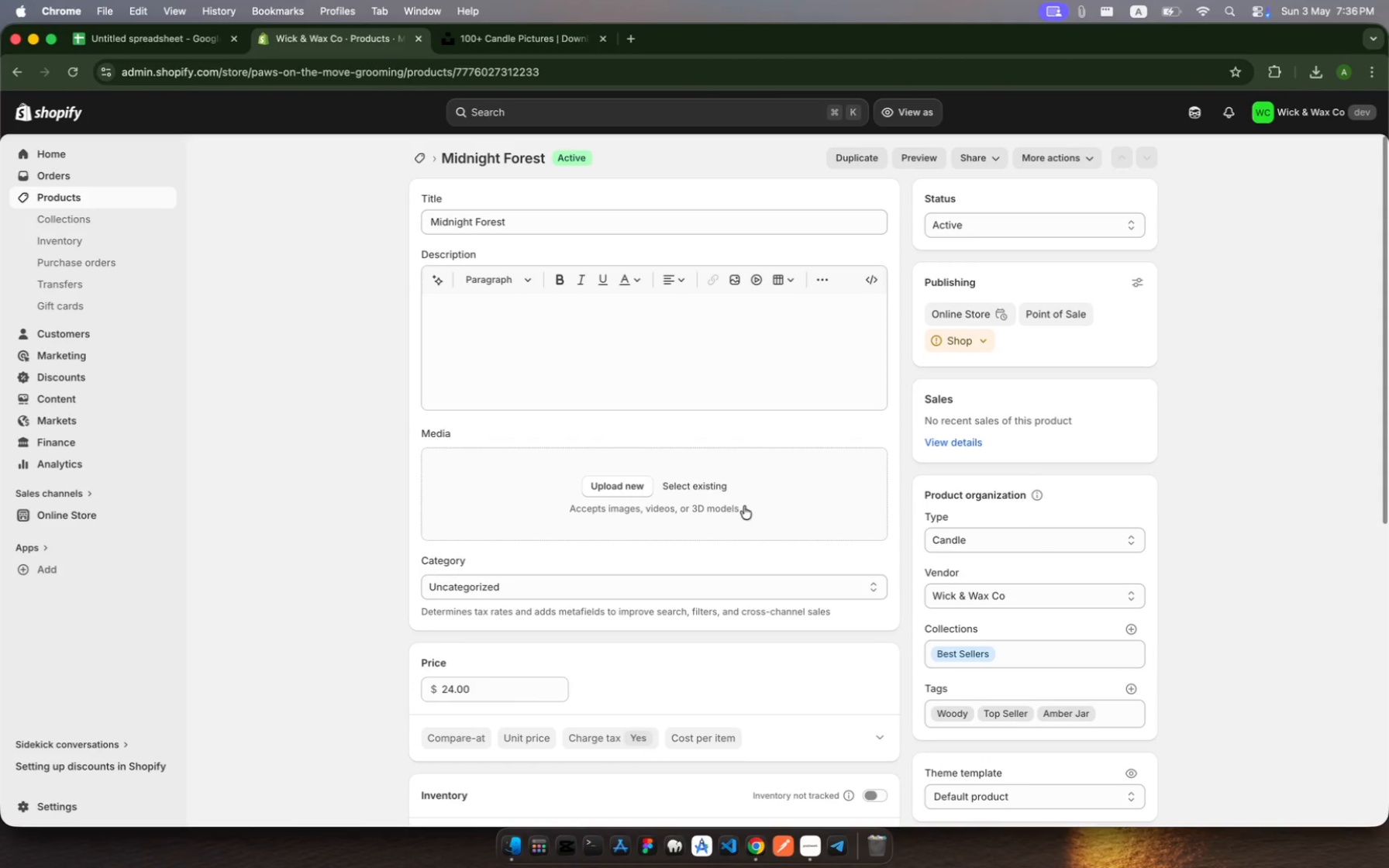 
wait(8.6)
 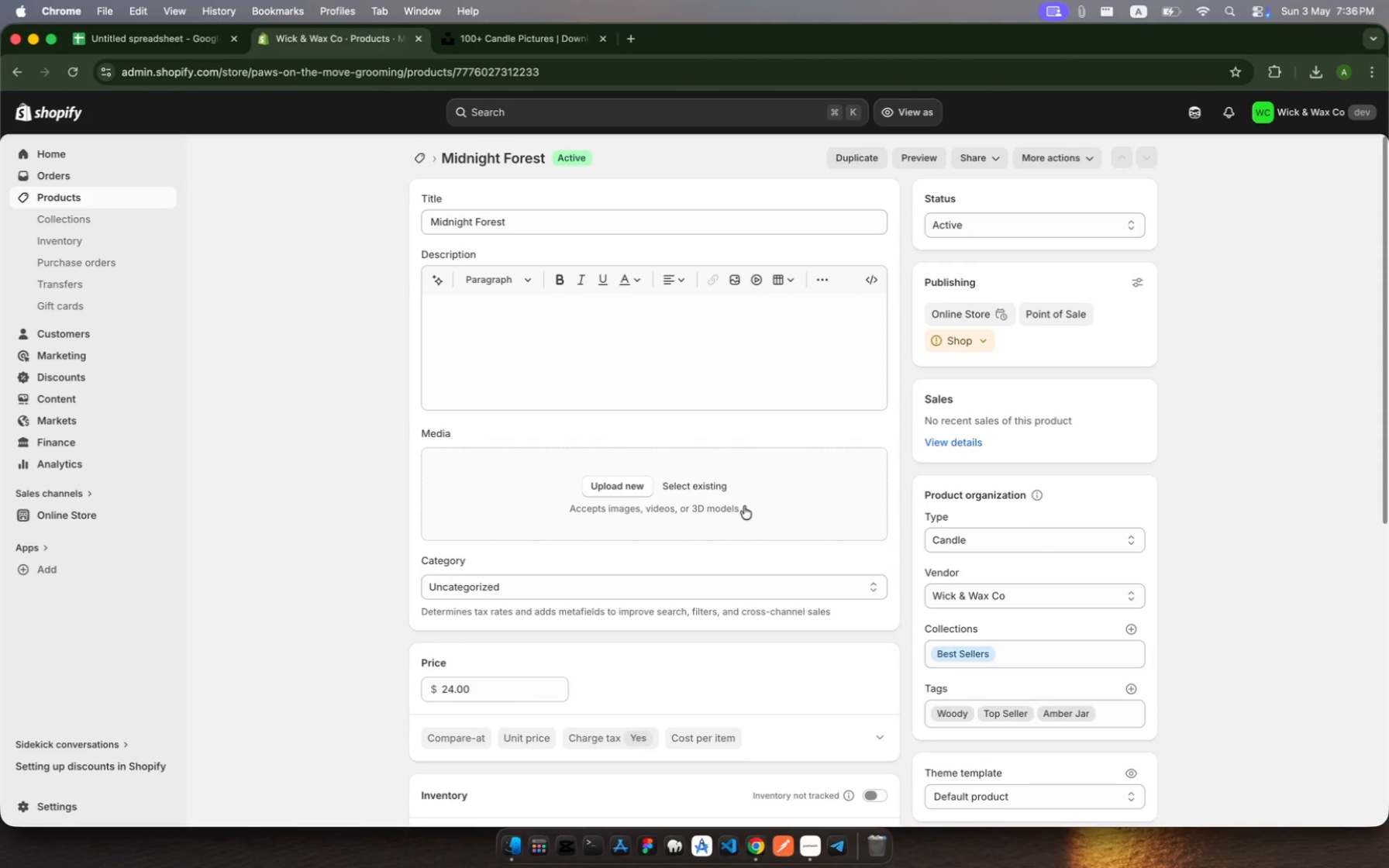 
left_click([719, 488])
 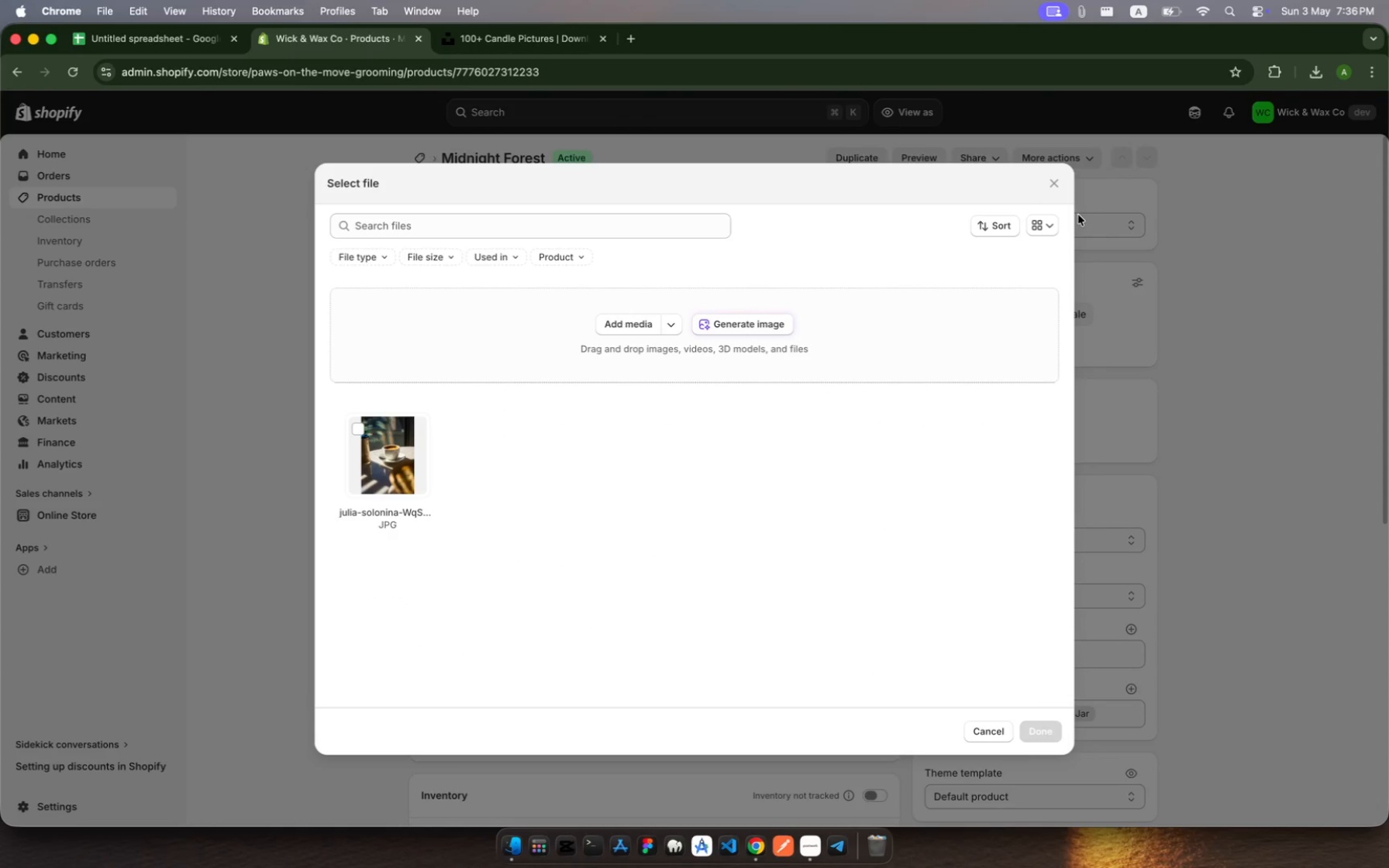 
wait(5.1)
 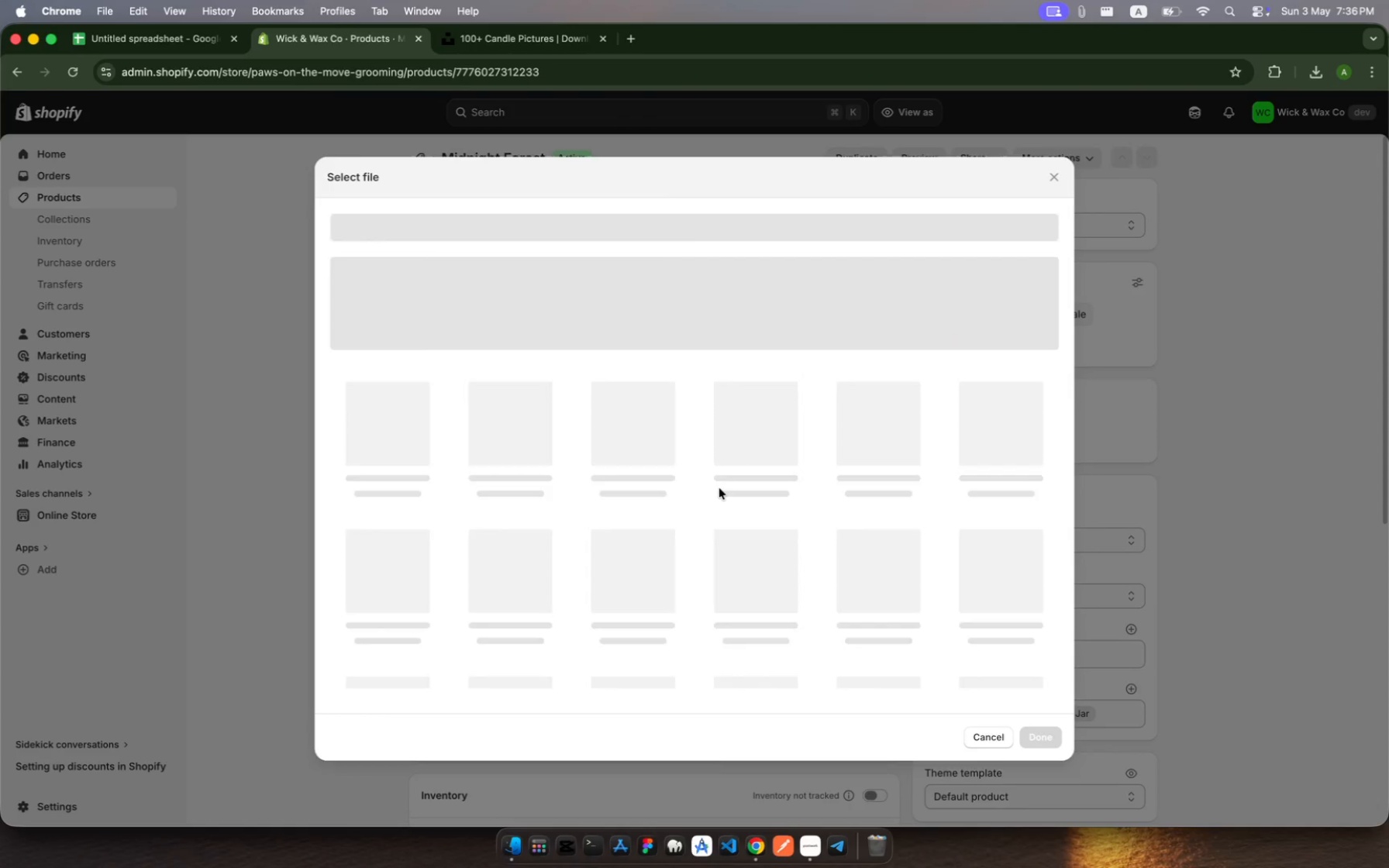 
left_click([1052, 226])
 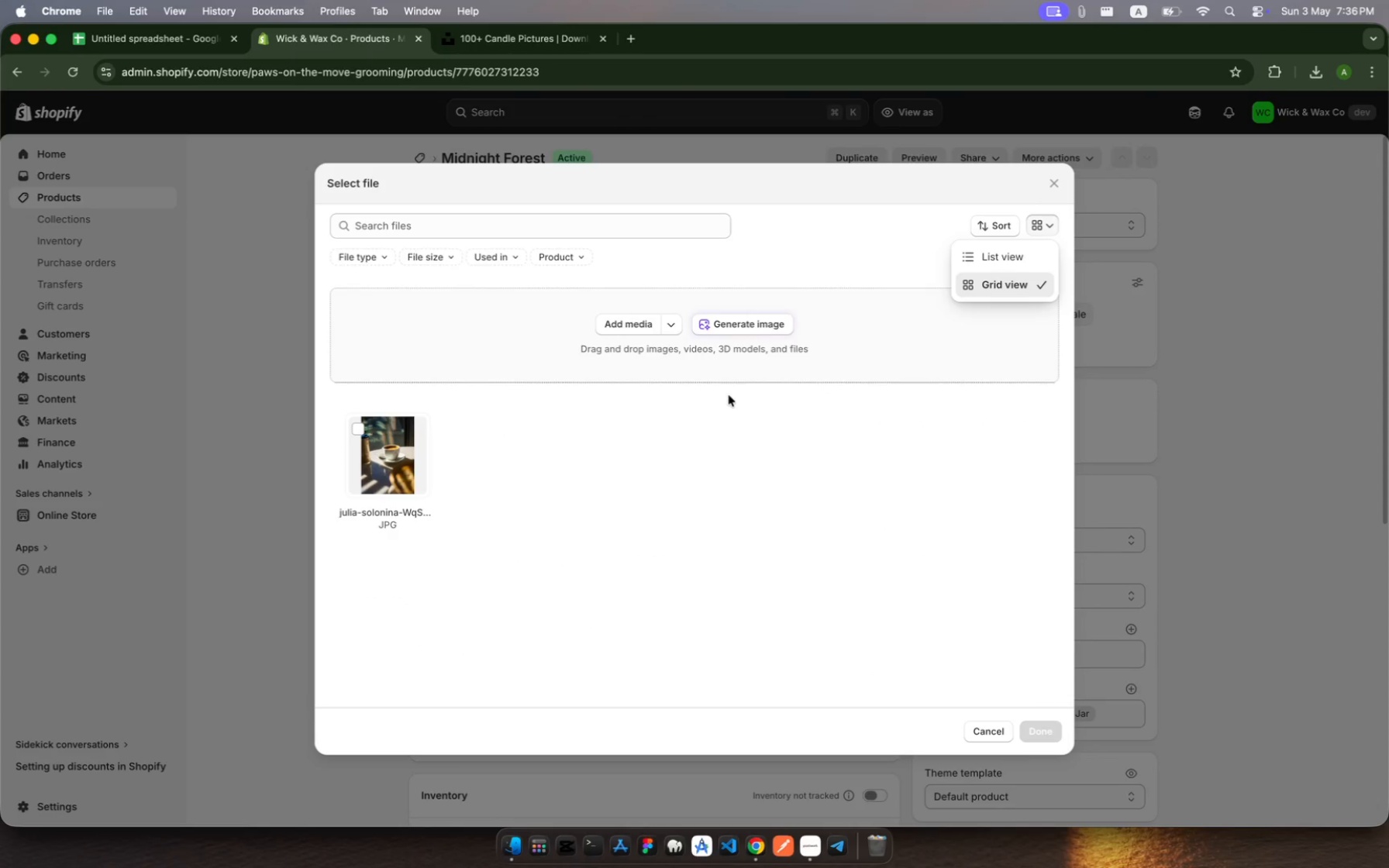 
left_click([688, 450])
 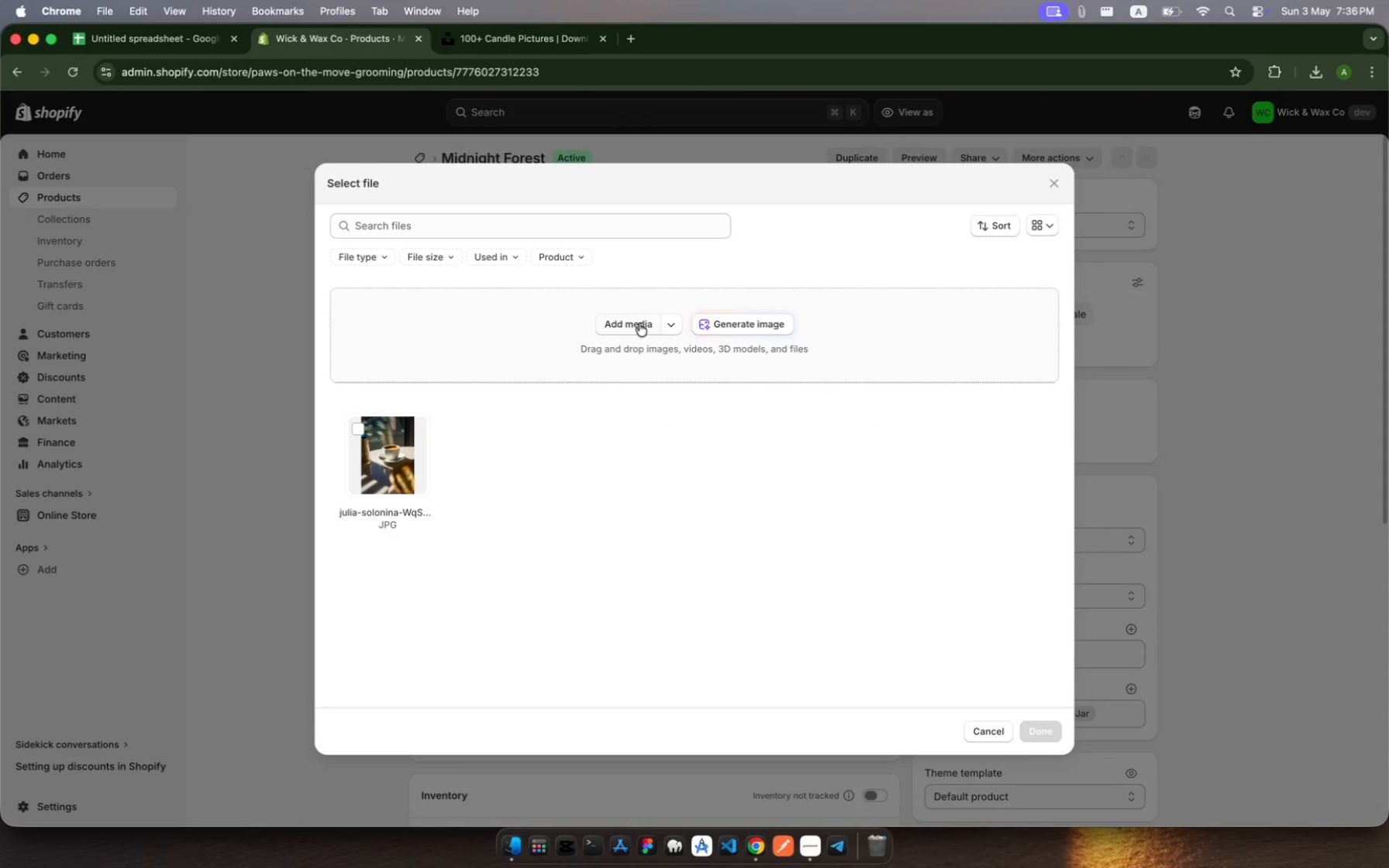 
left_click([639, 323])
 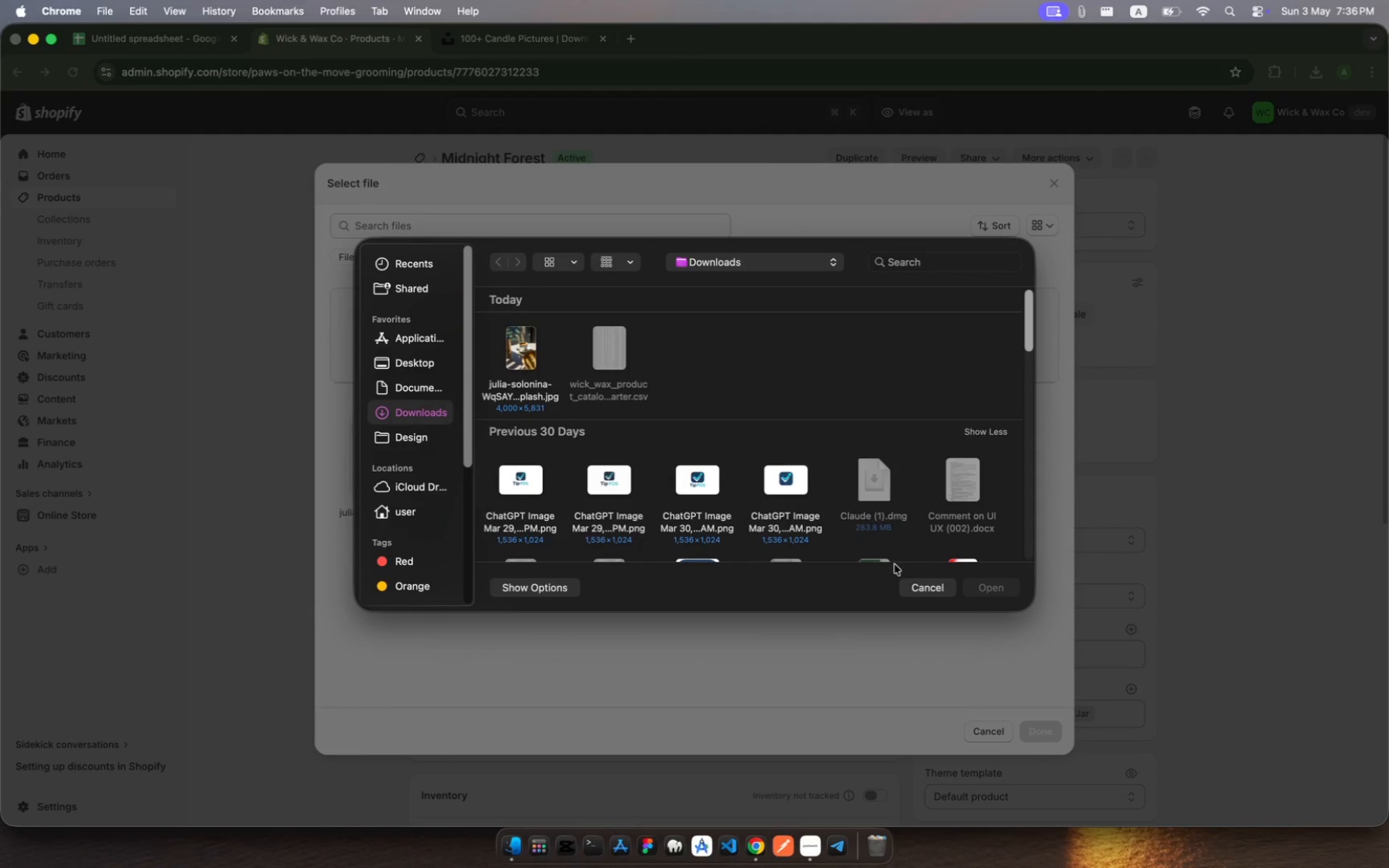 
left_click([938, 591])
 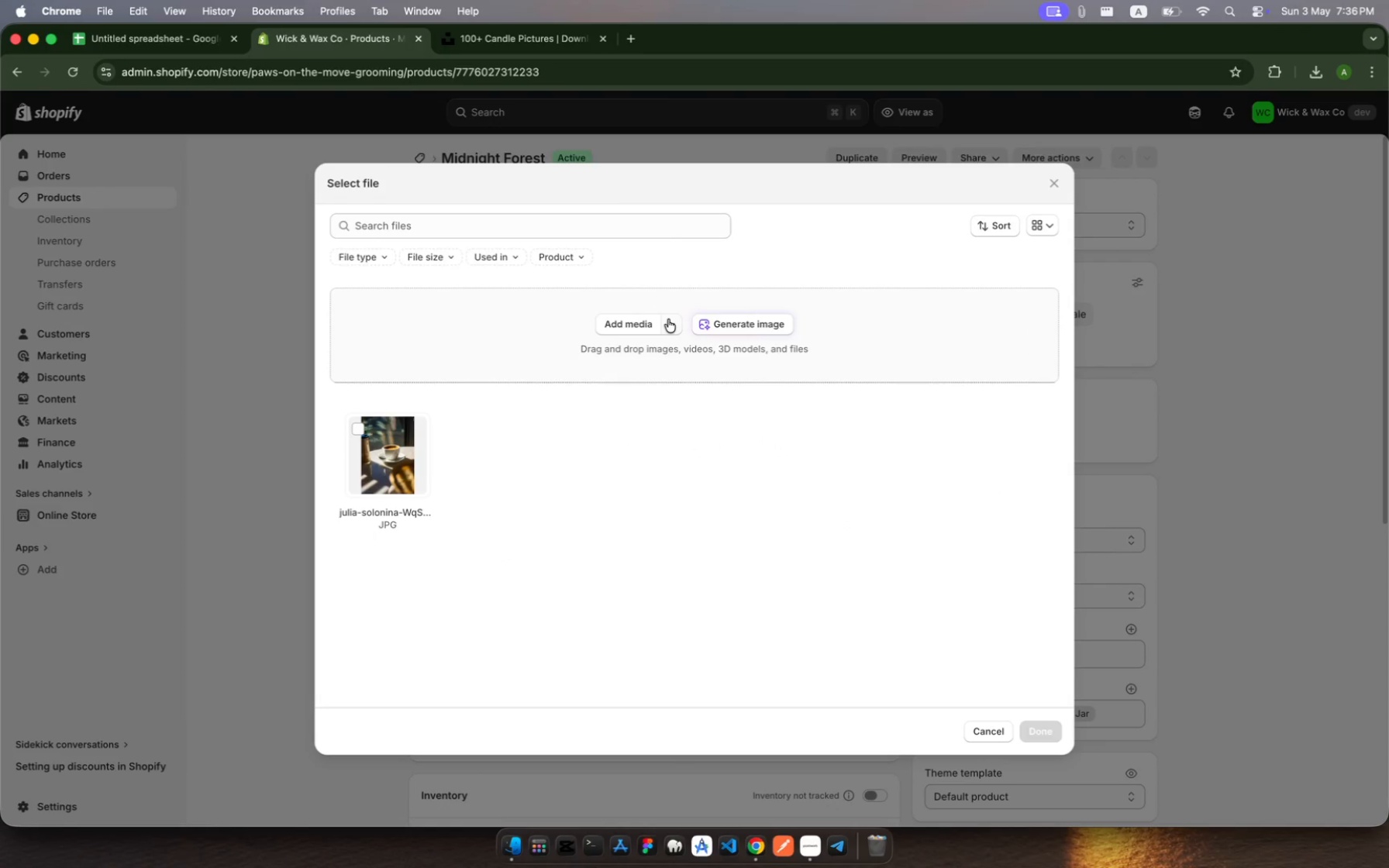 
left_click([668, 321])
 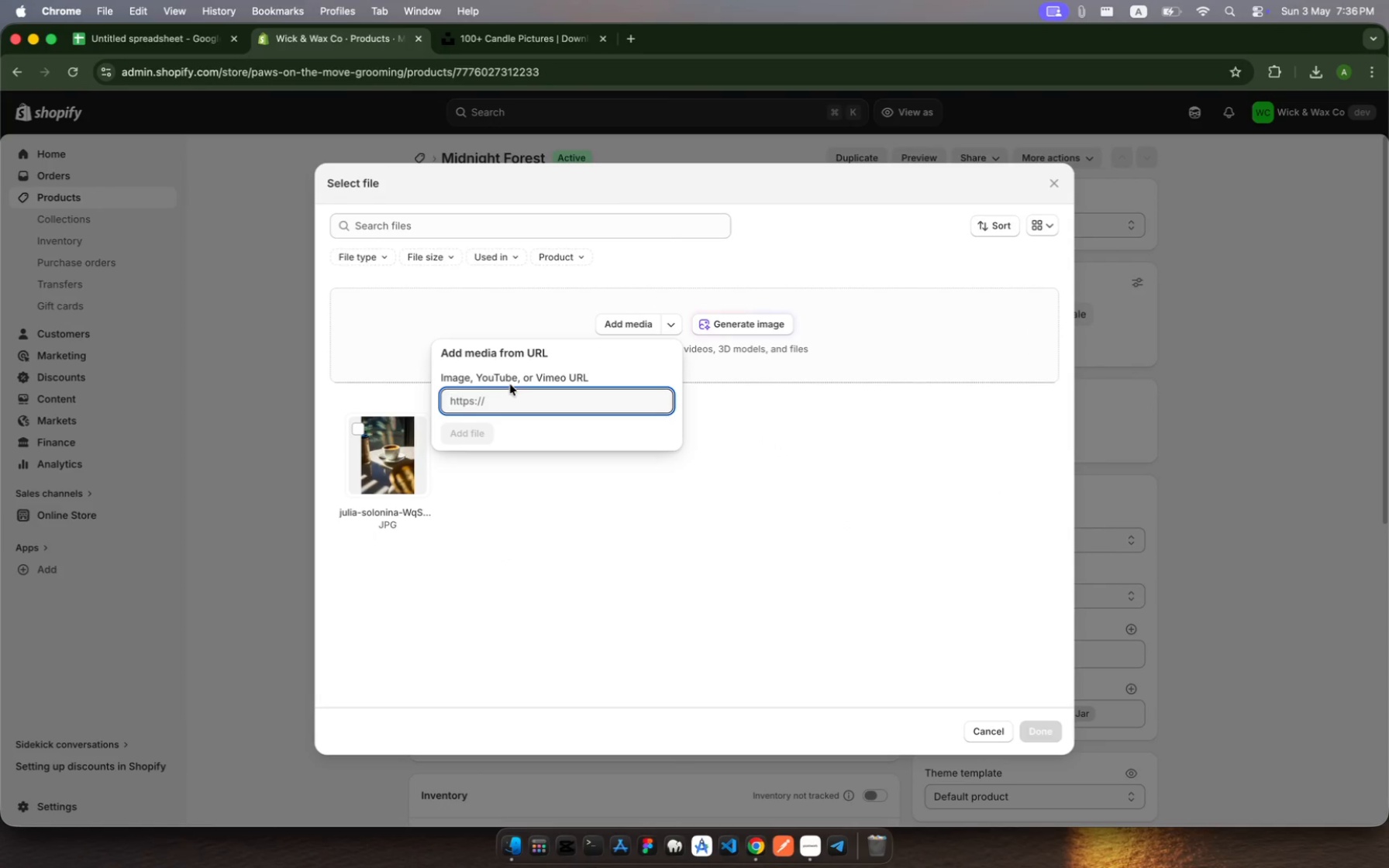 
key(Meta+V)
 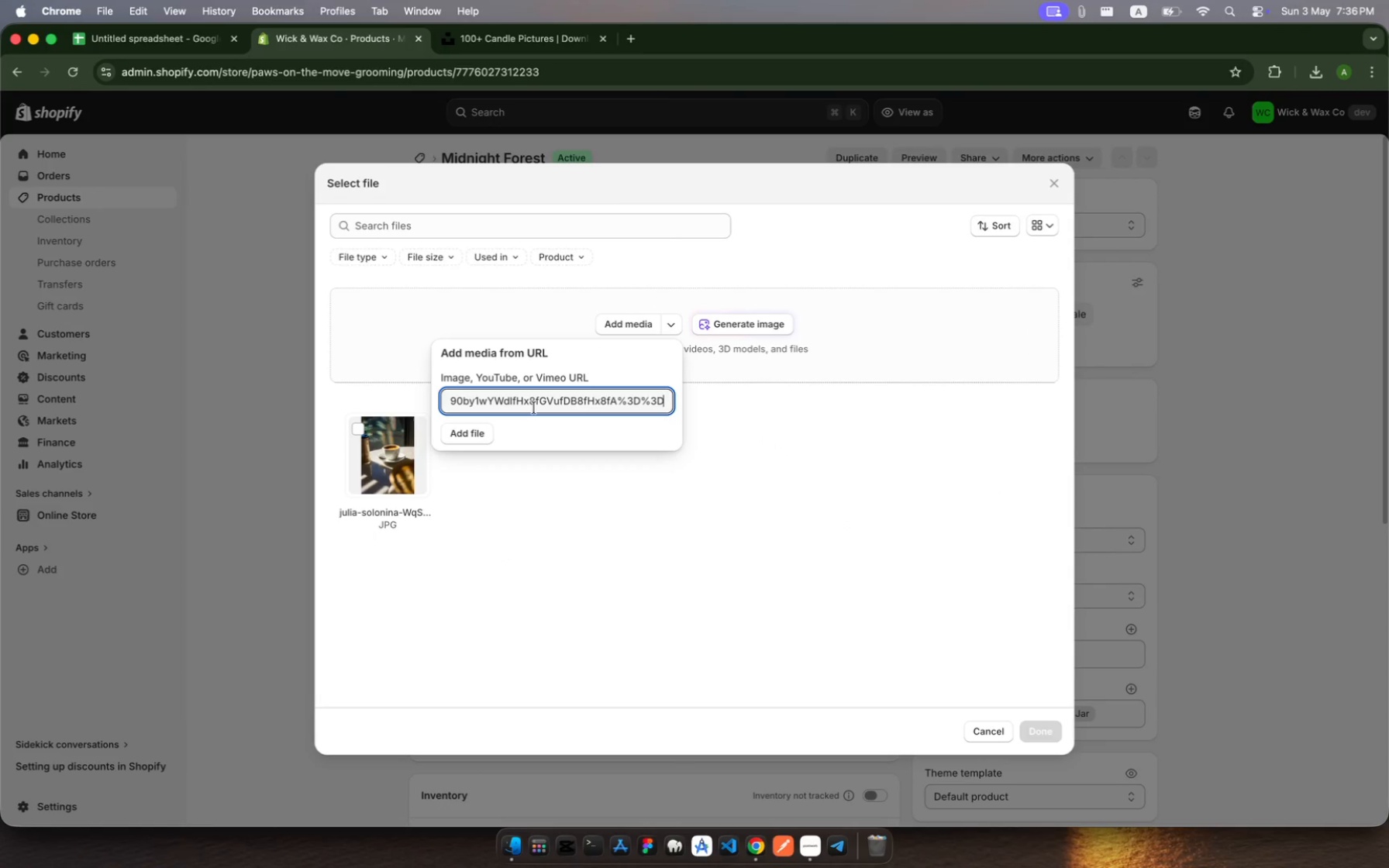 
scroll: coordinate [534, 408], scroll_direction: up, amount: 327.0
 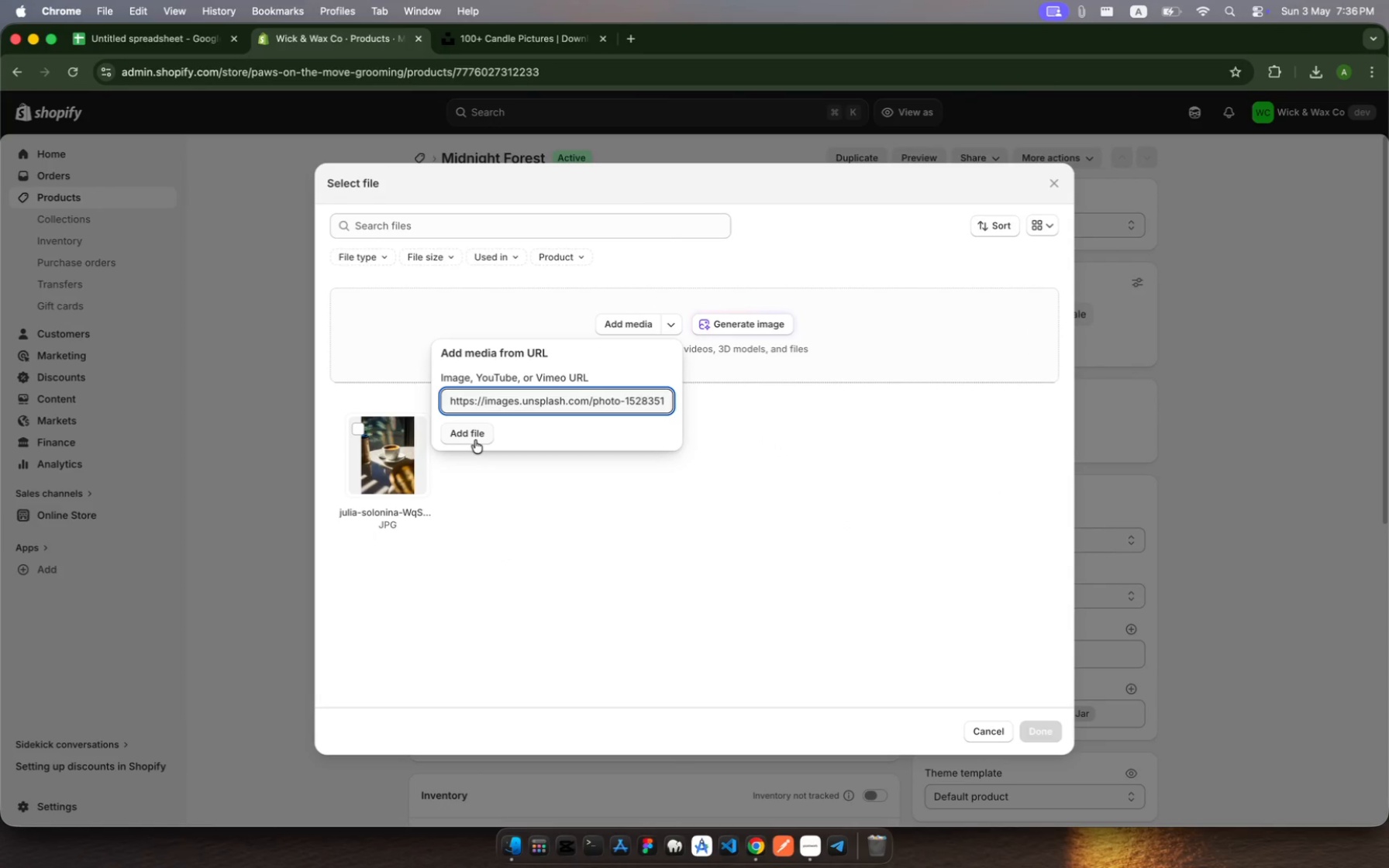 
left_click([475, 440])
 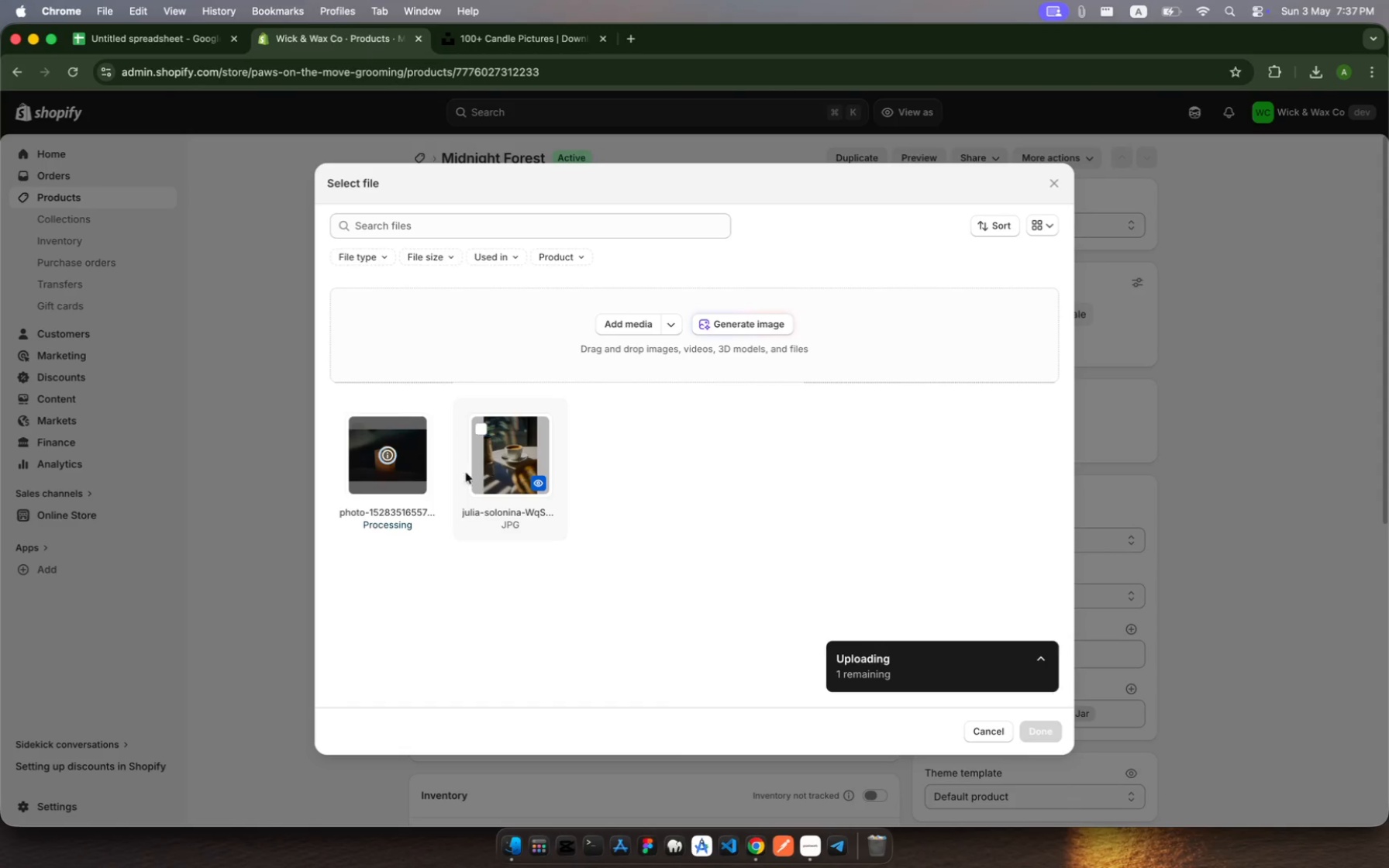 
wait(7.97)
 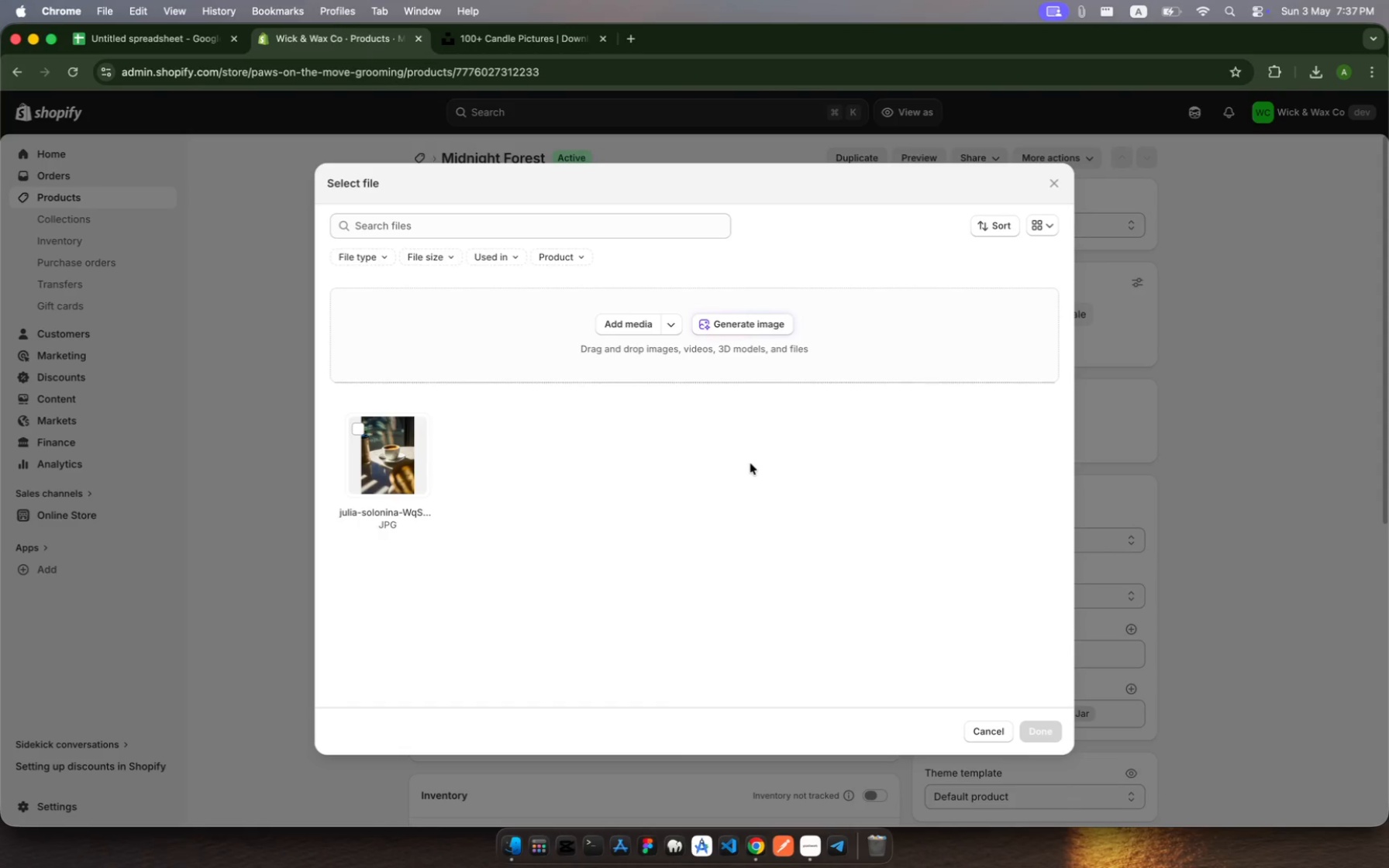 
left_click([414, 458])
 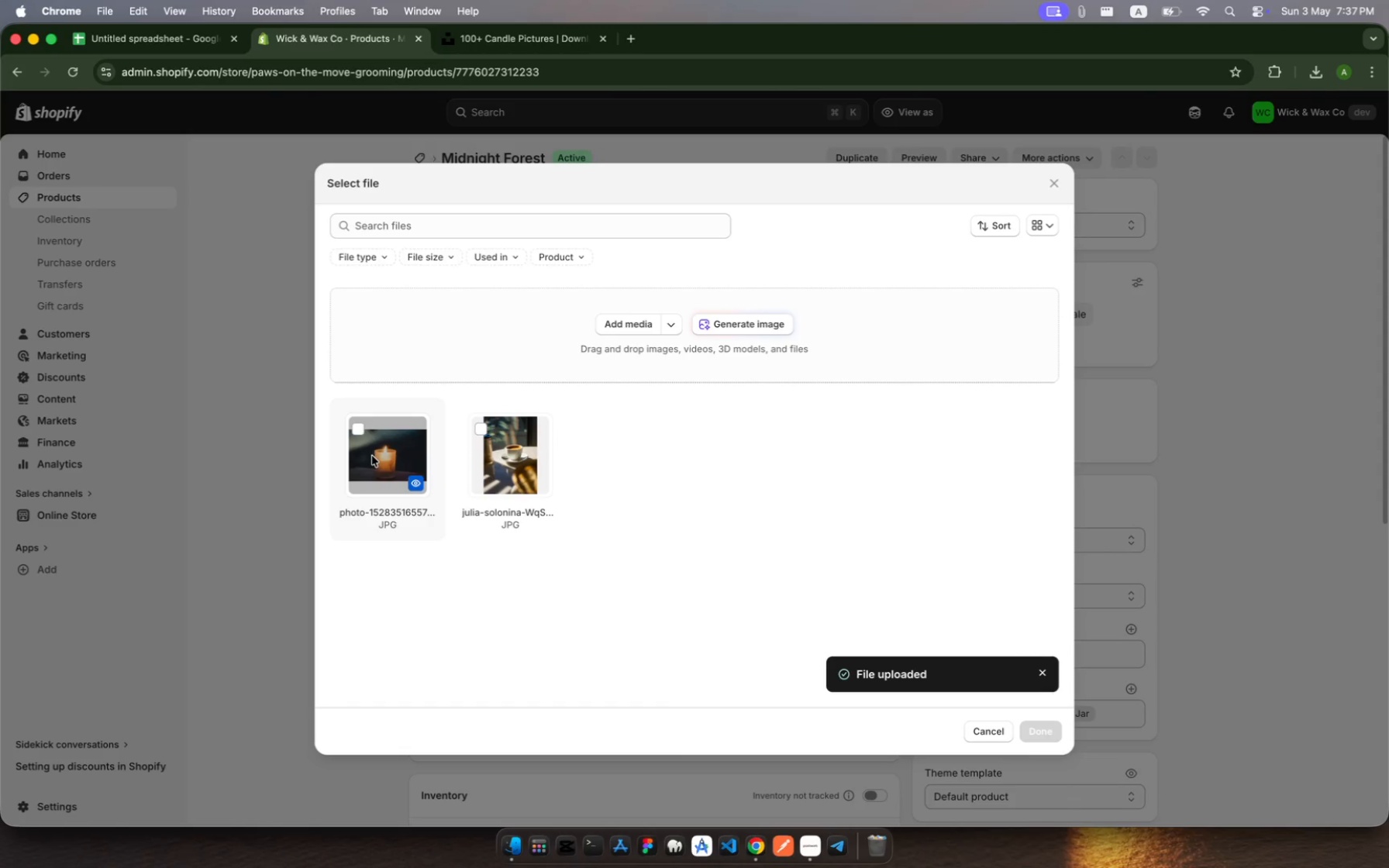 
left_click([372, 456])
 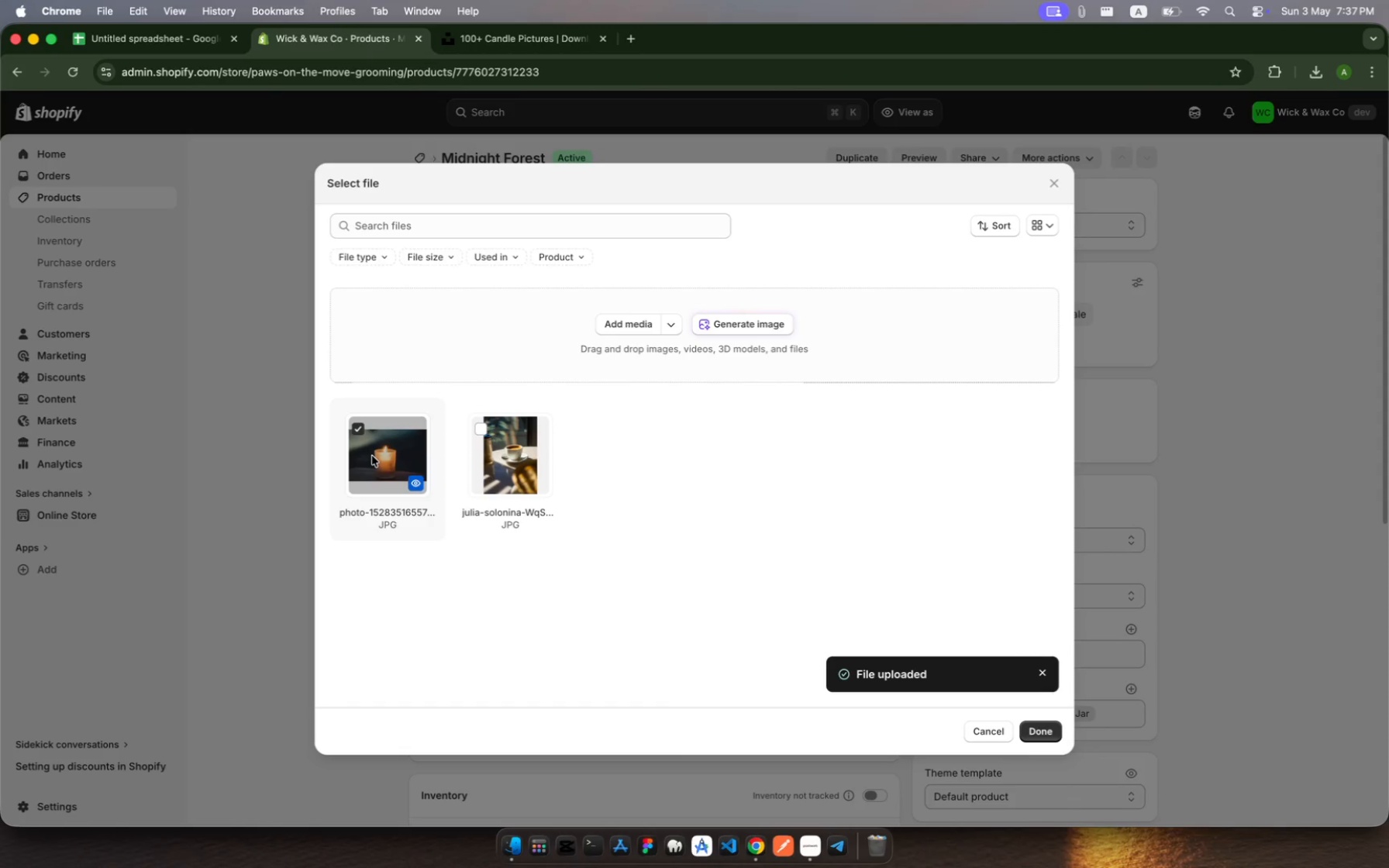 
left_click([372, 456])
 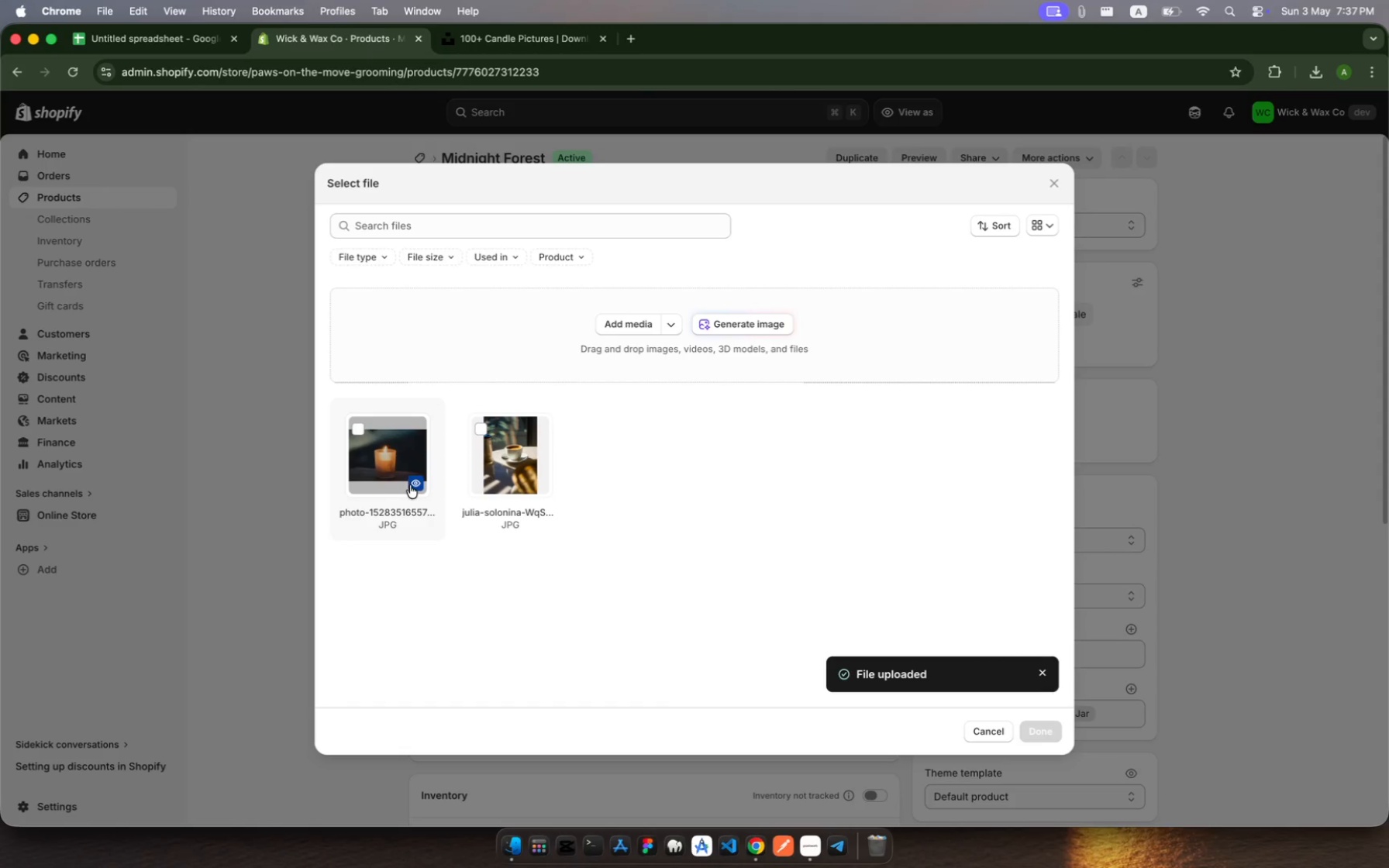 
left_click([417, 485])
 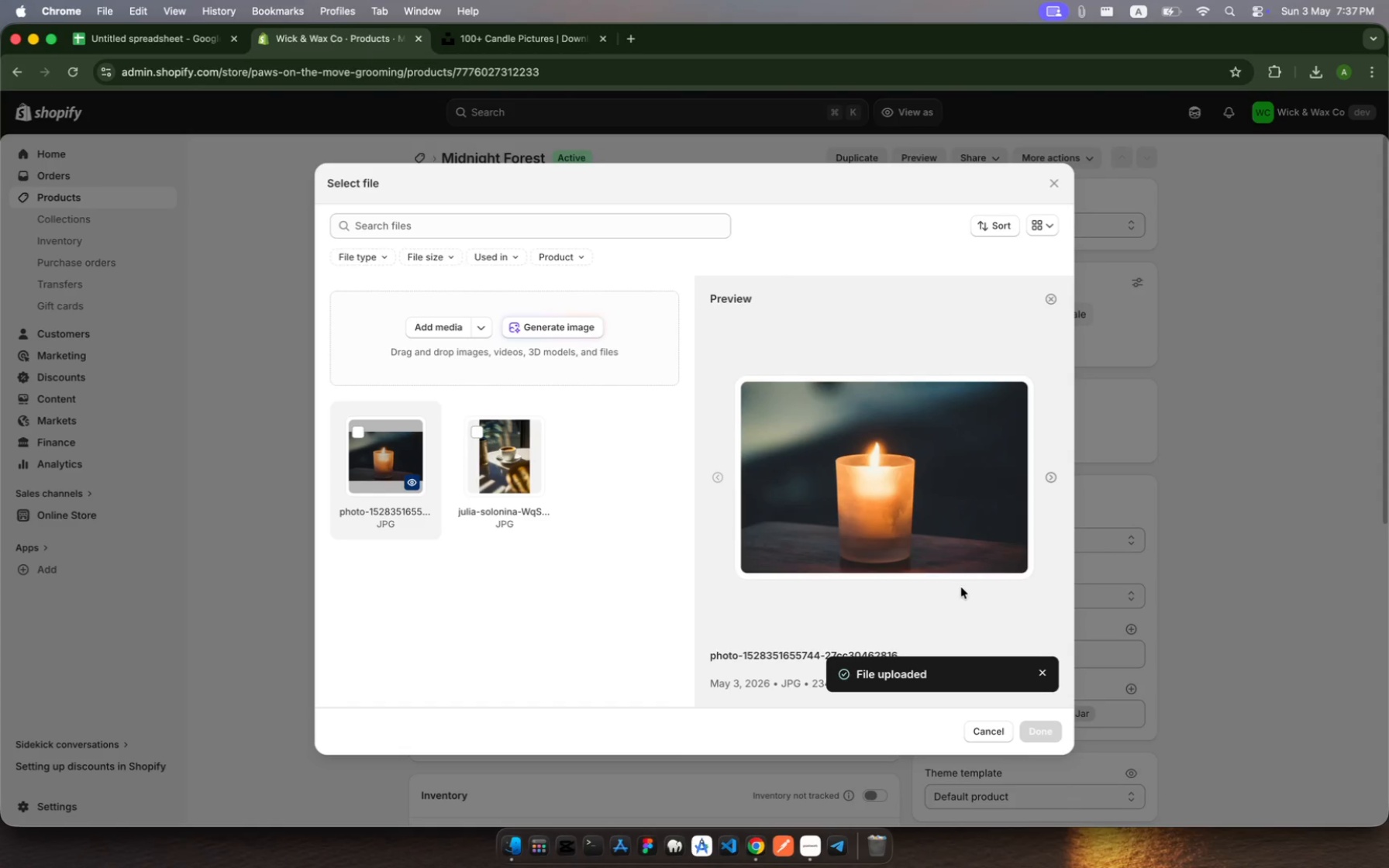 
wait(5.26)
 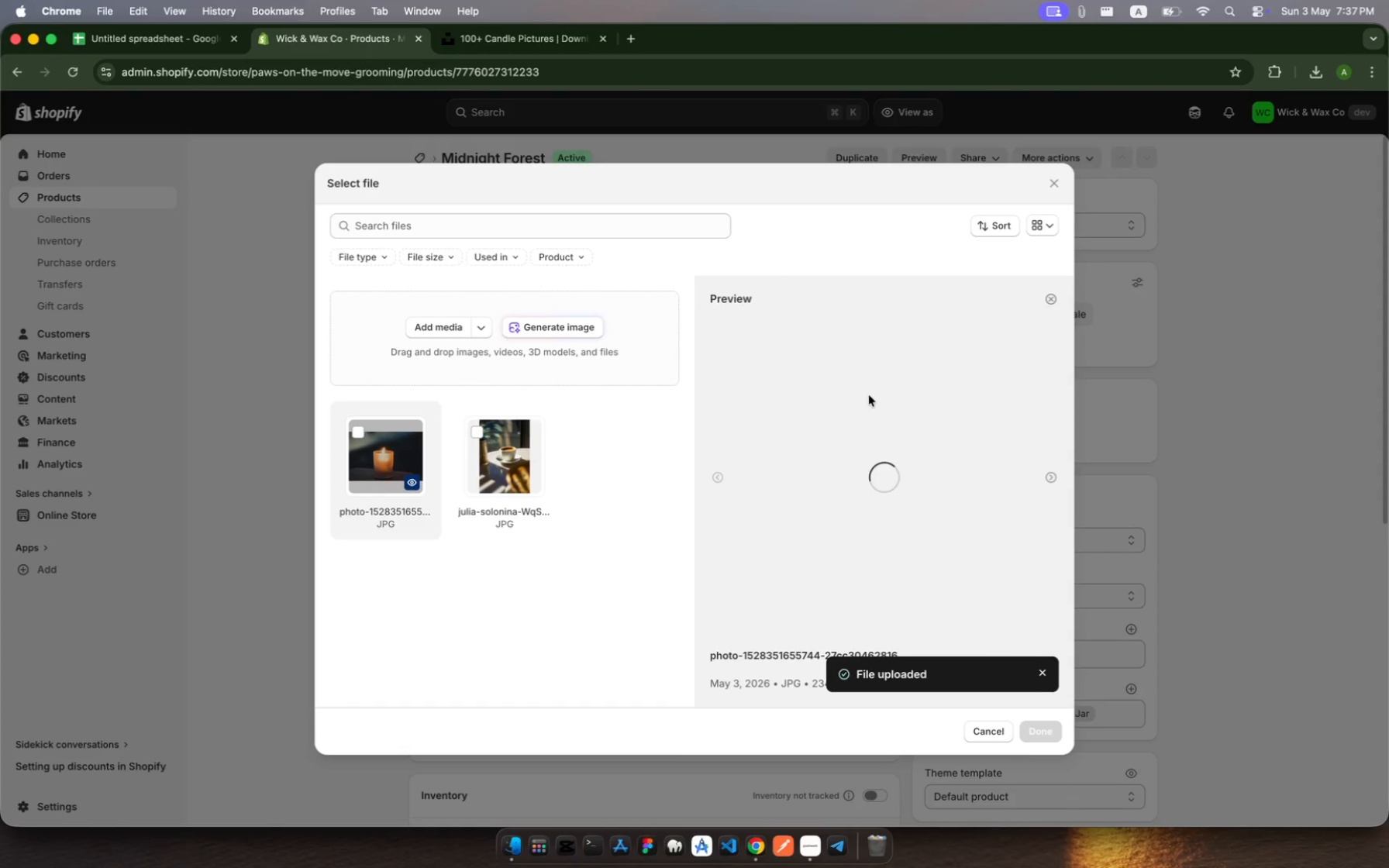 
left_click([1046, 677])
 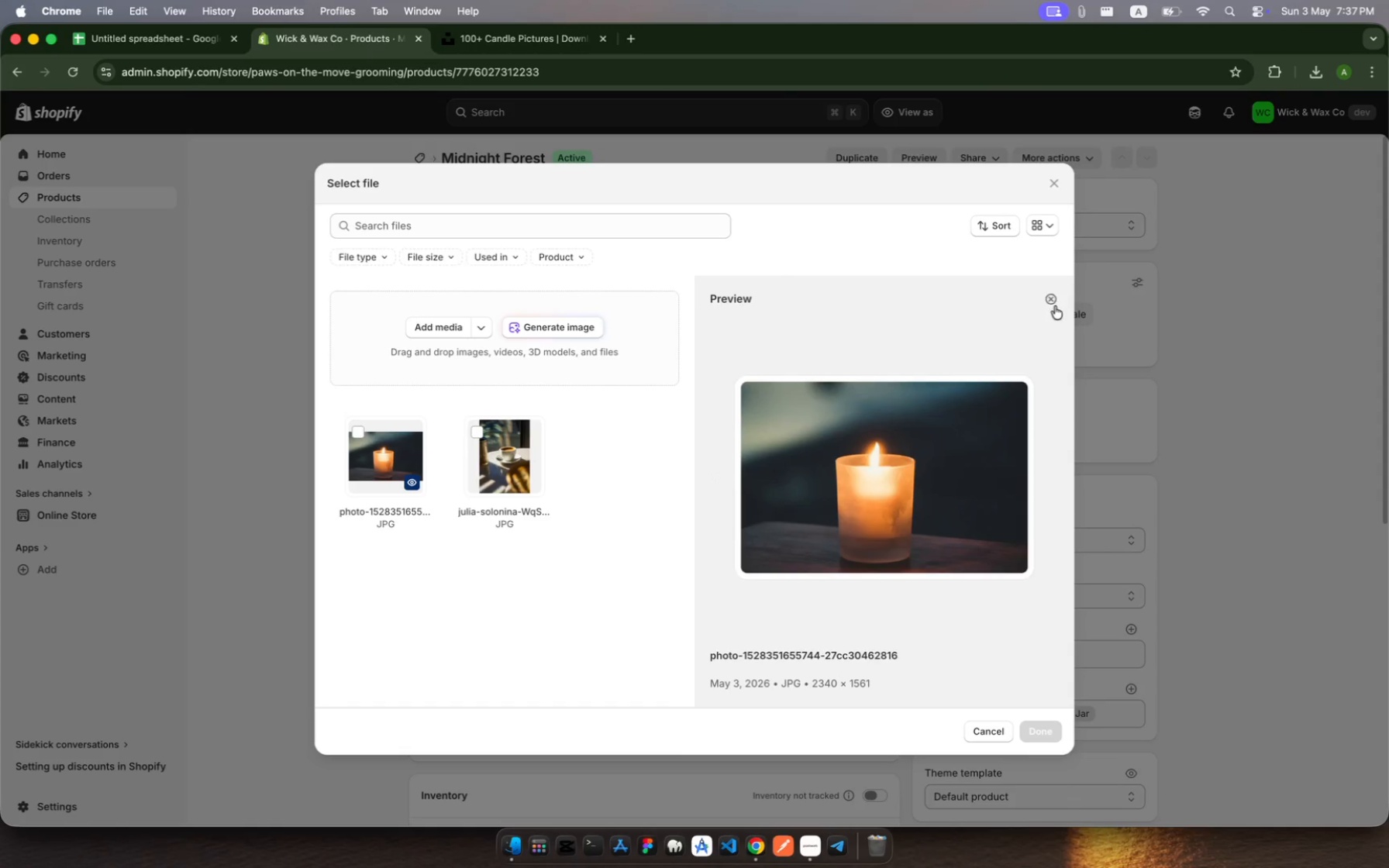 
left_click([1053, 303])
 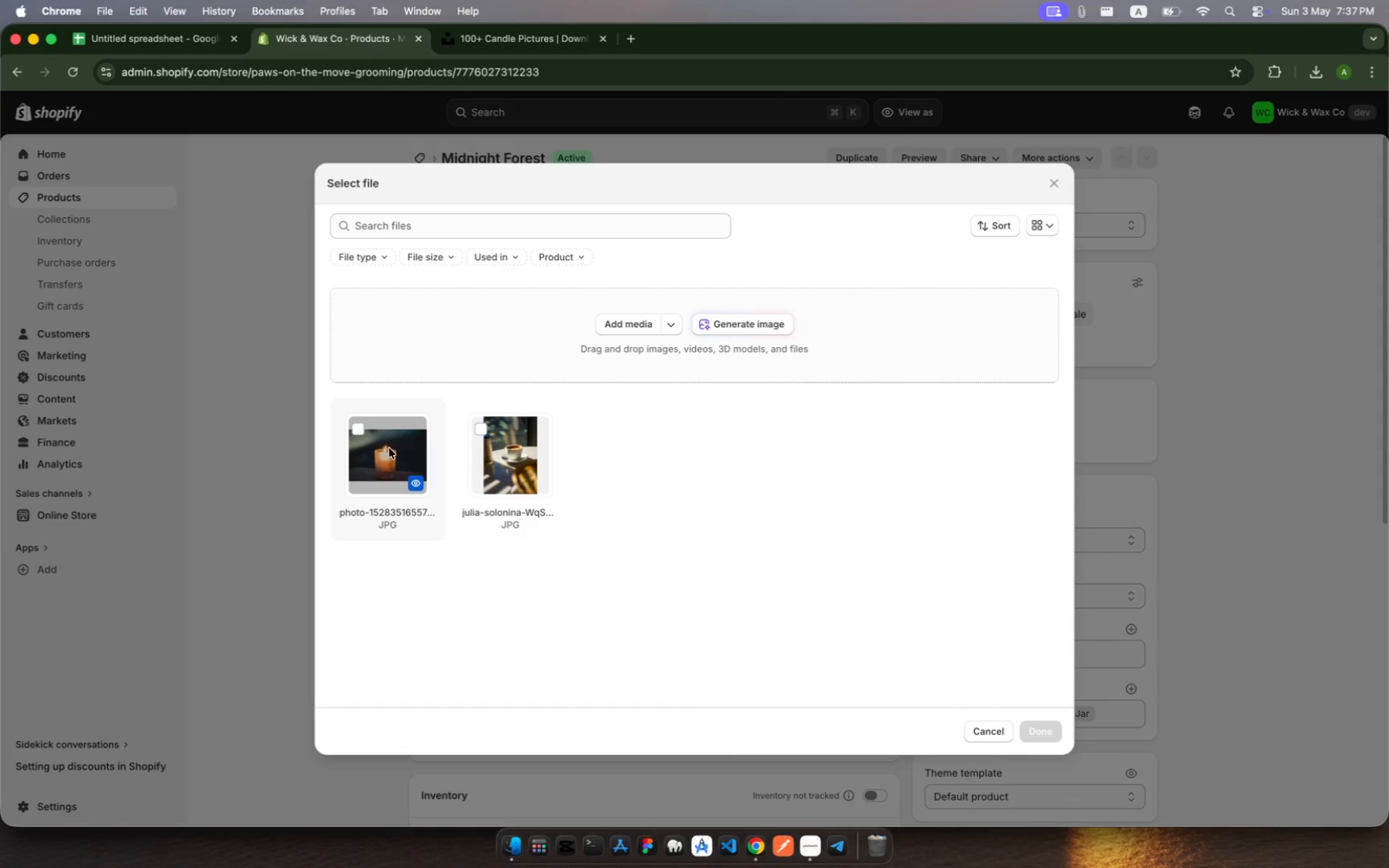 
left_click([389, 448])
 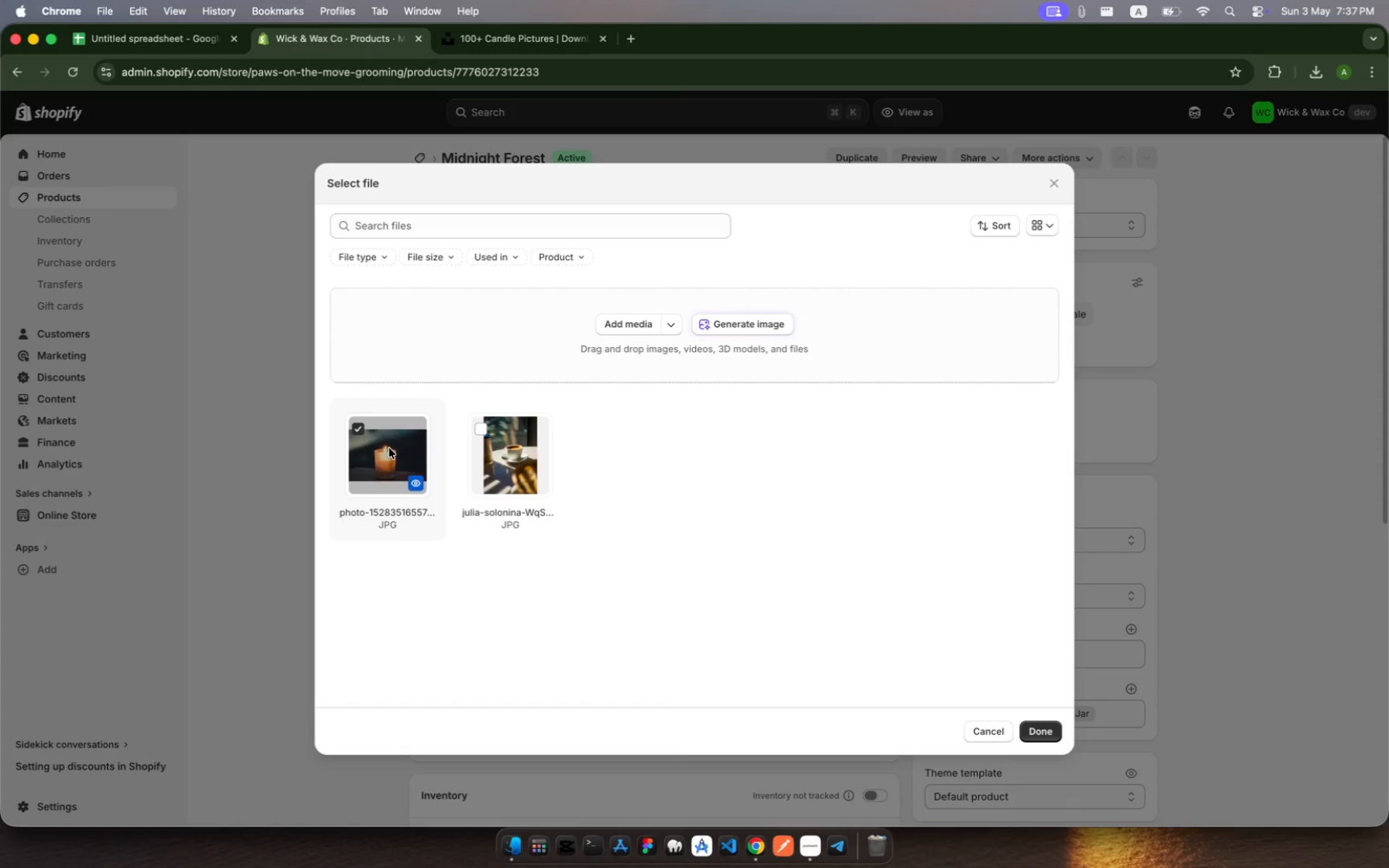 
left_click([389, 448])
 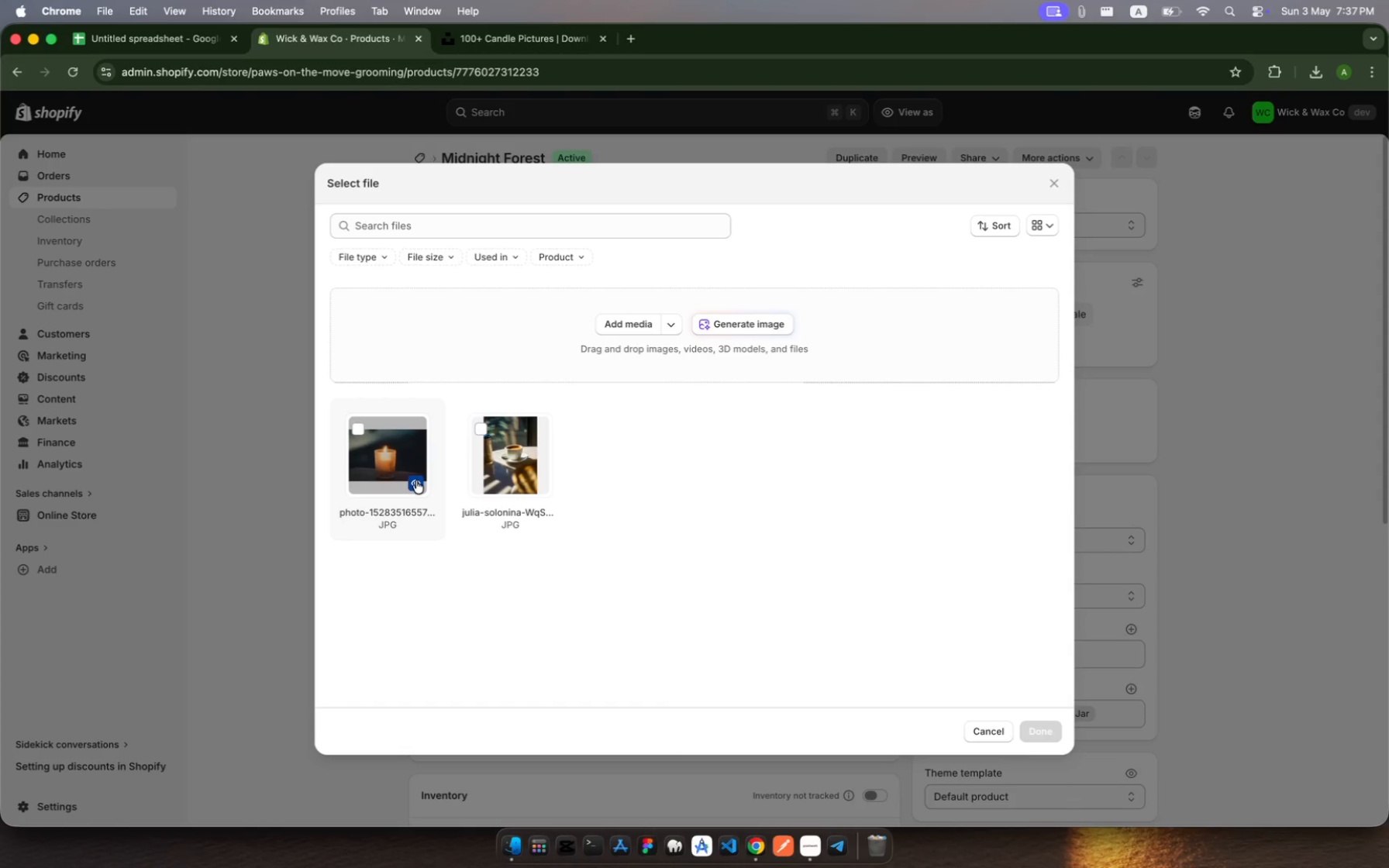 
left_click([416, 480])
 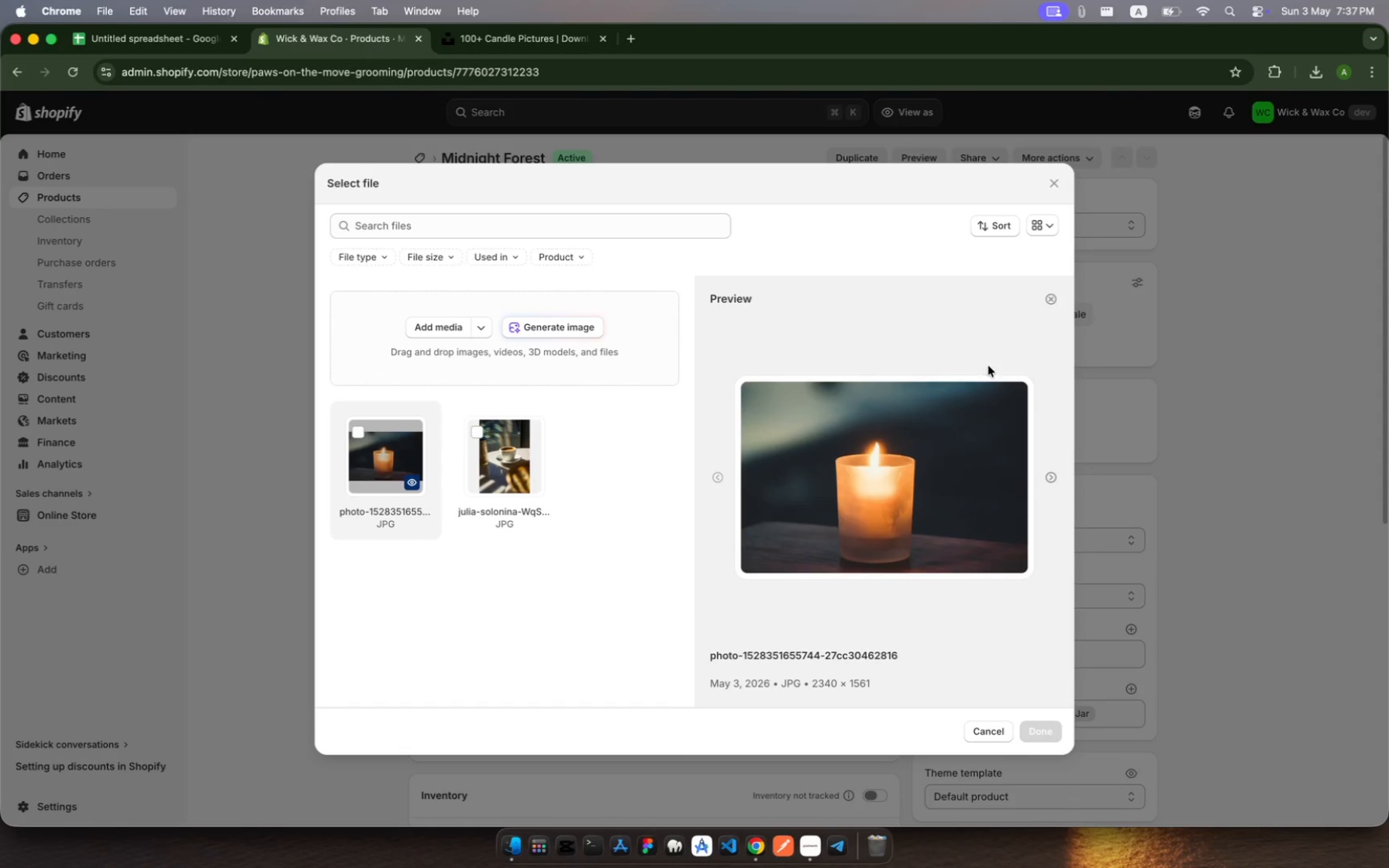 
scroll: coordinate [1010, 533], scroll_direction: down, amount: 12.0
 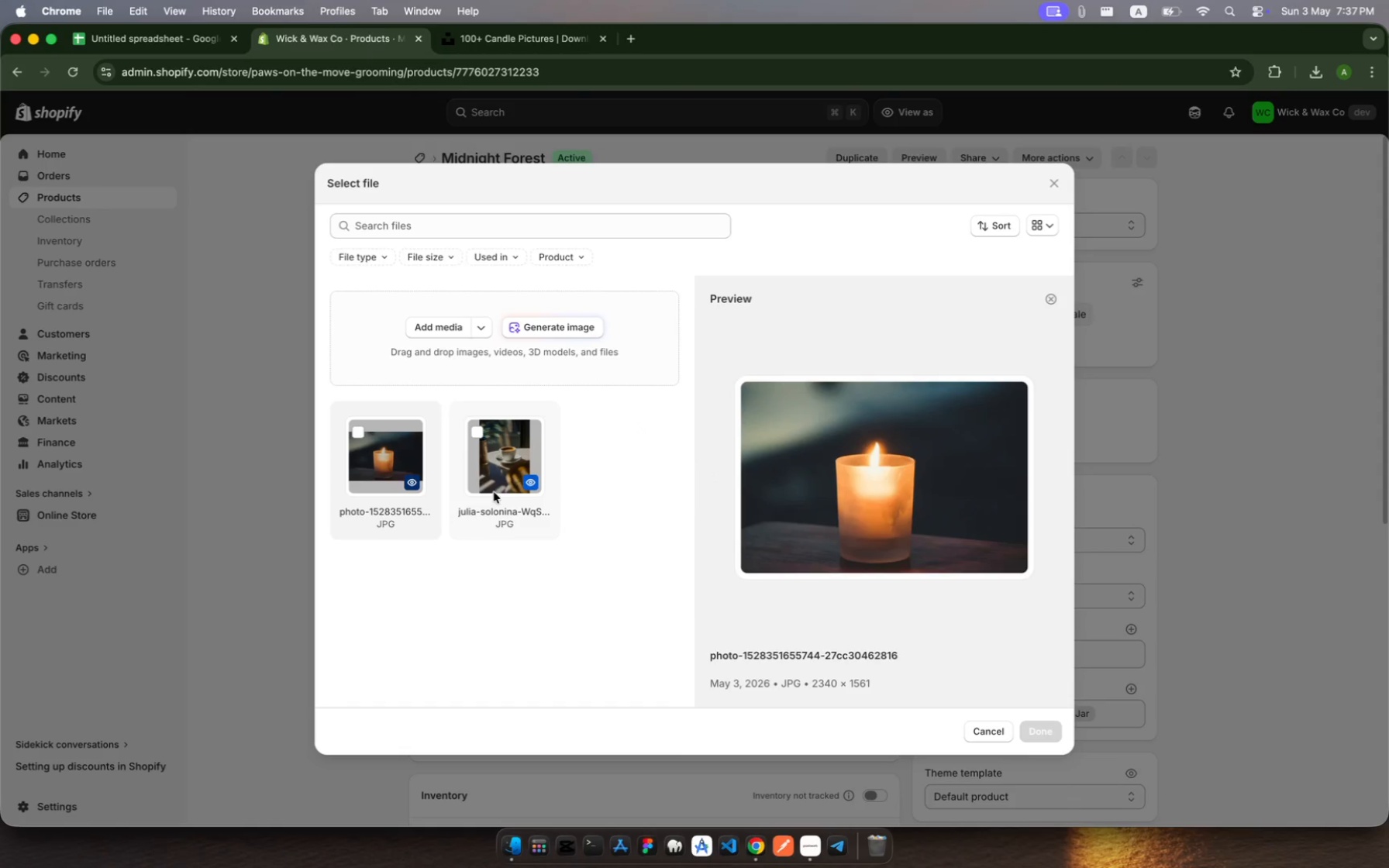 
left_click([502, 457])
 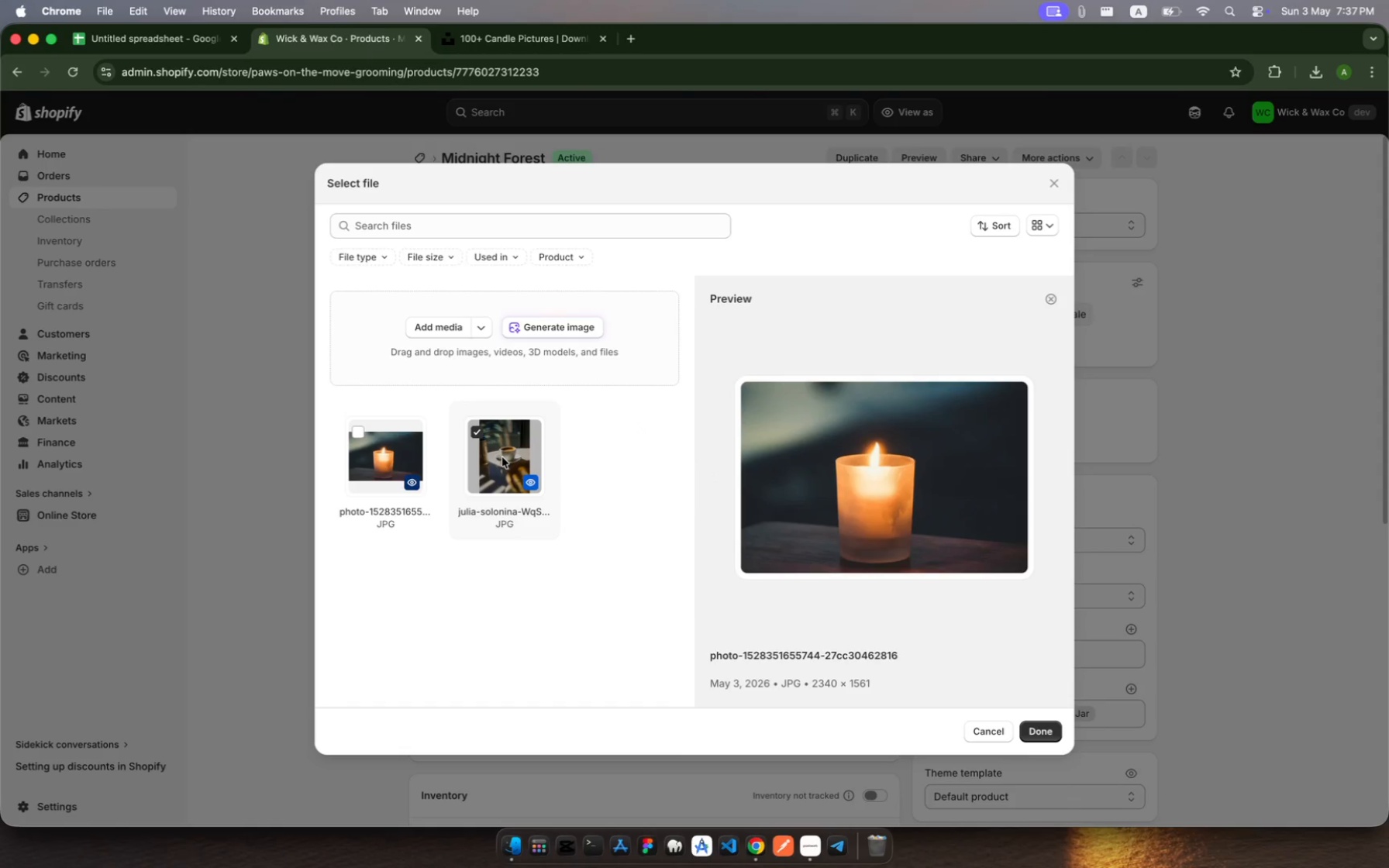 
left_click([502, 457])
 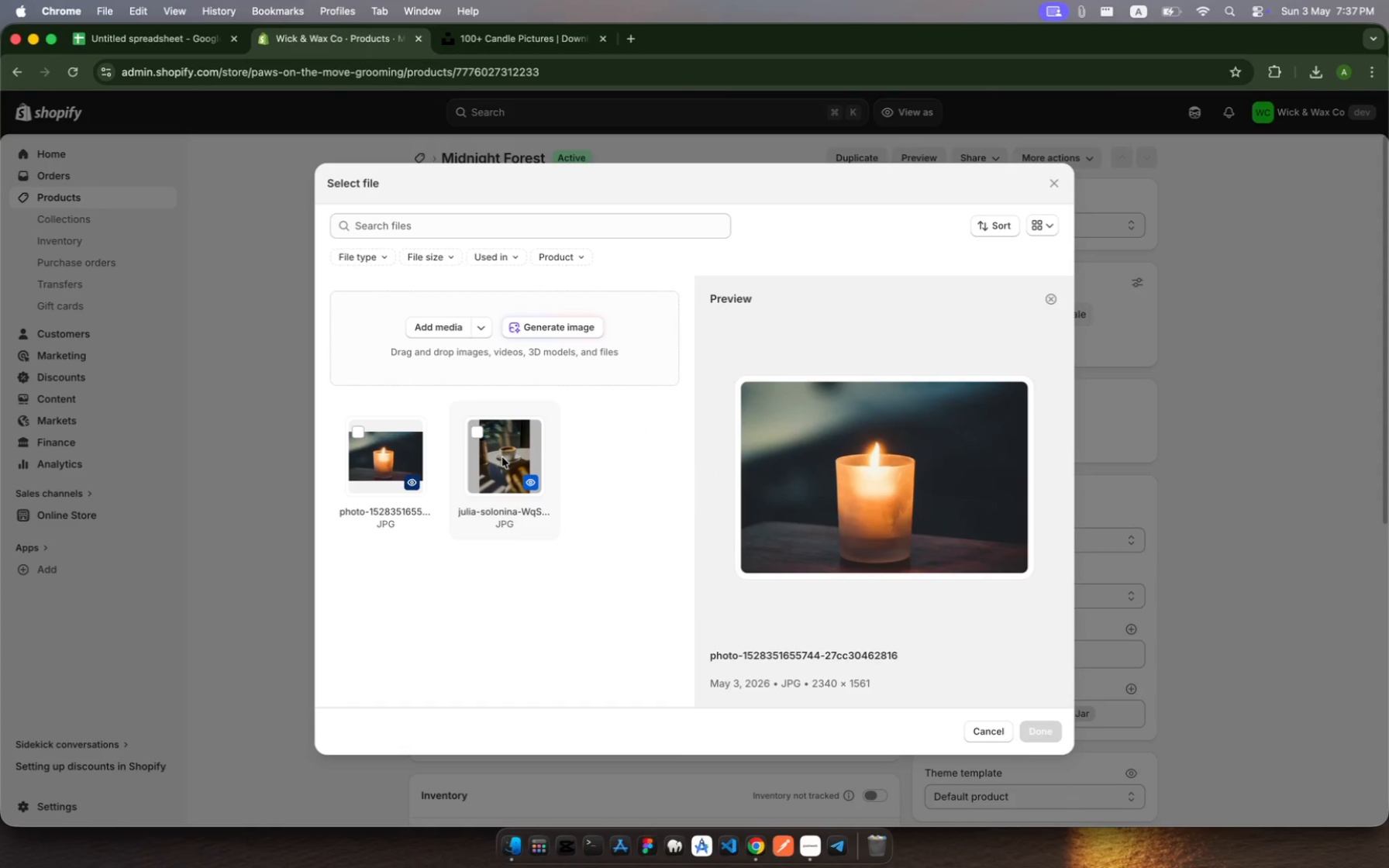 
left_click([502, 457])
 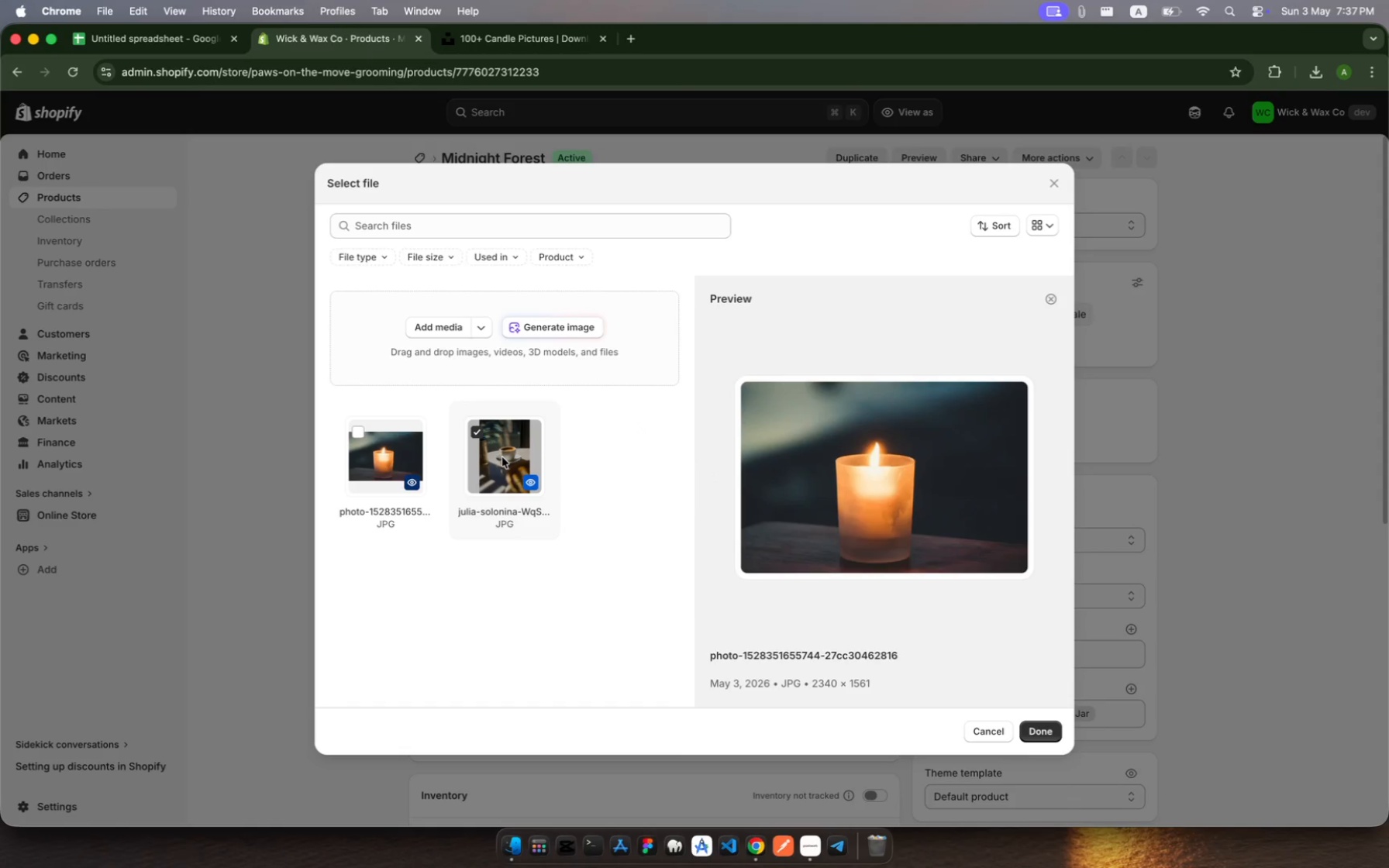 
left_click([502, 457])
 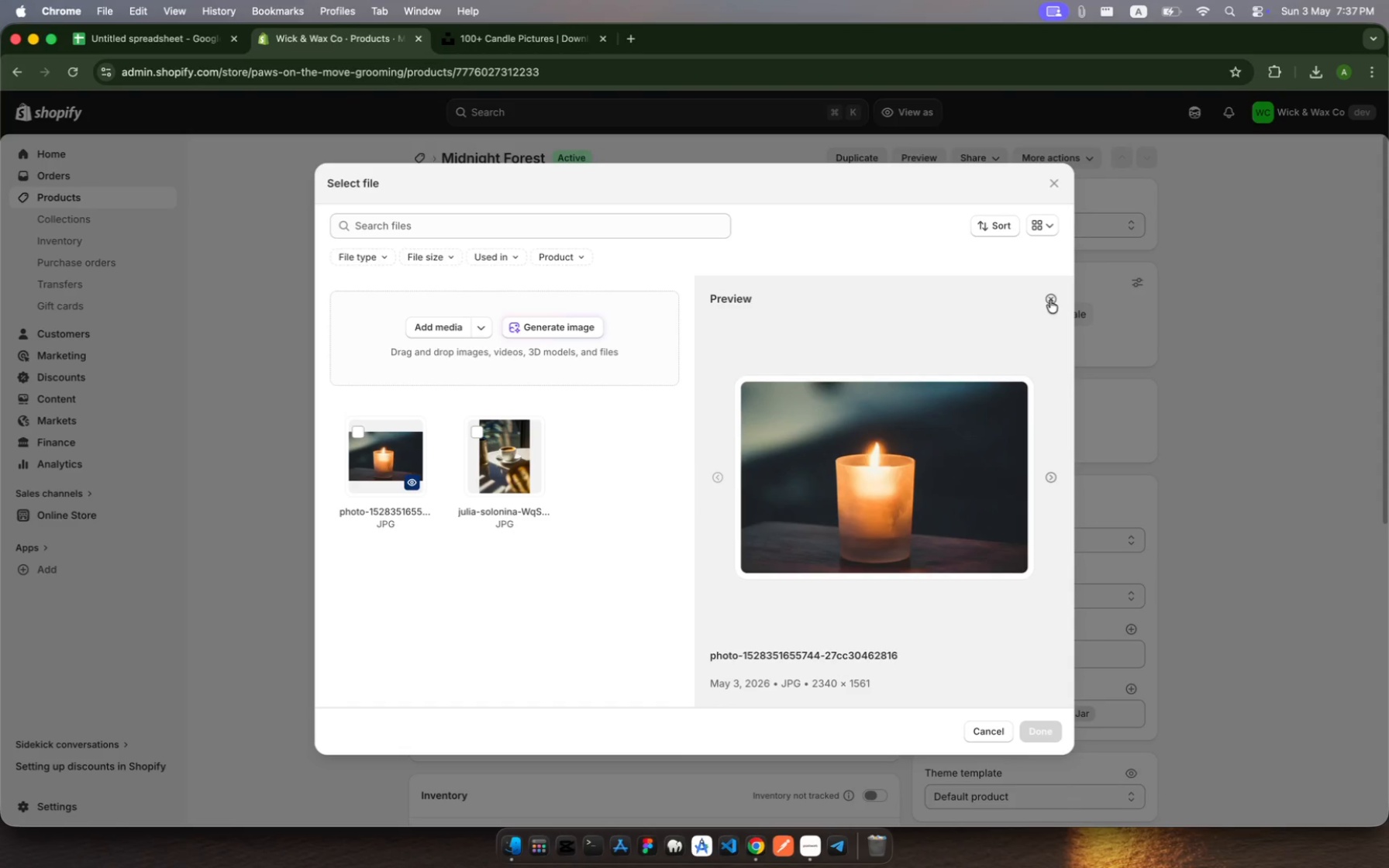 
left_click([1050, 473])
 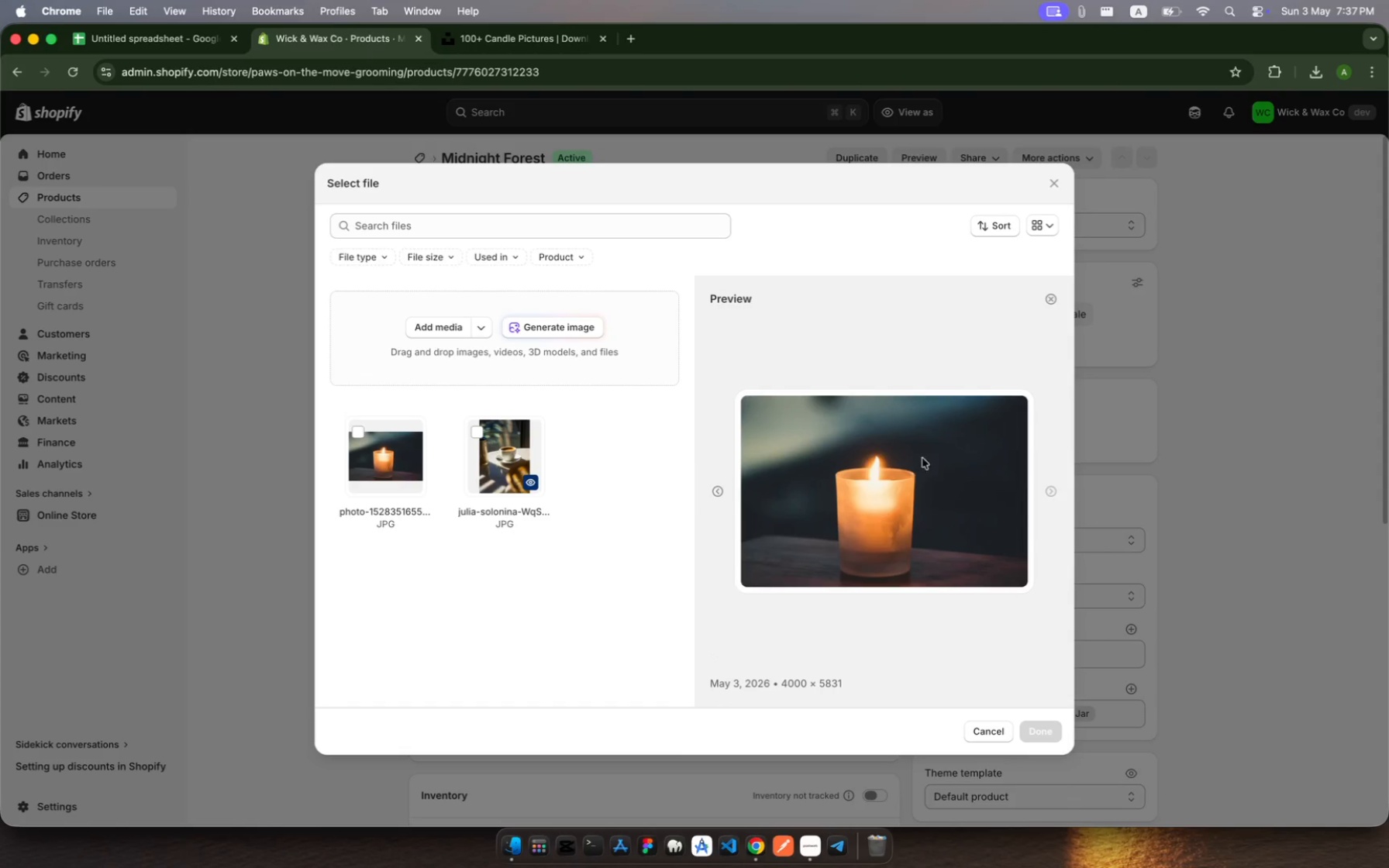 
left_click([910, 458])
 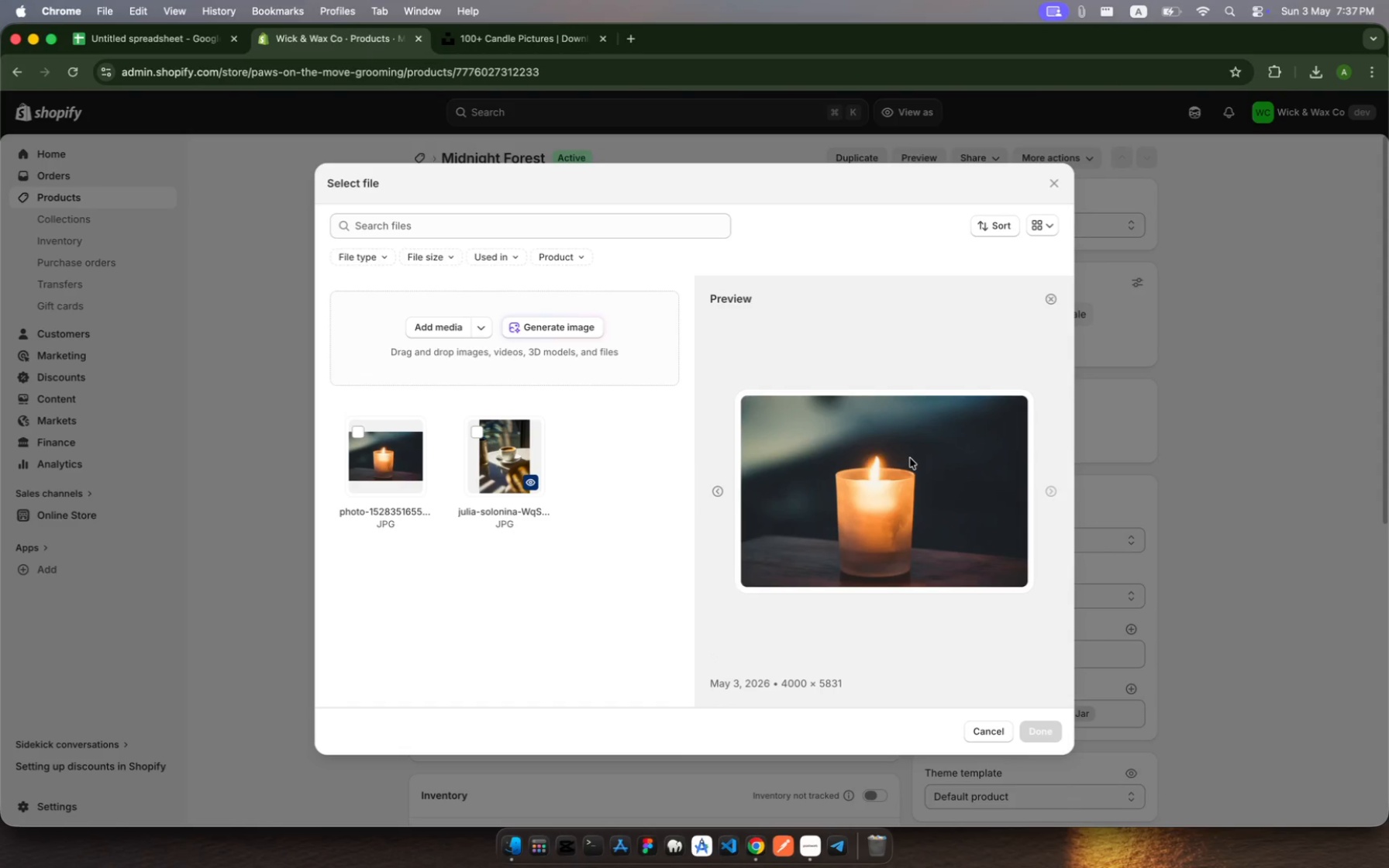 
left_click([910, 458])
 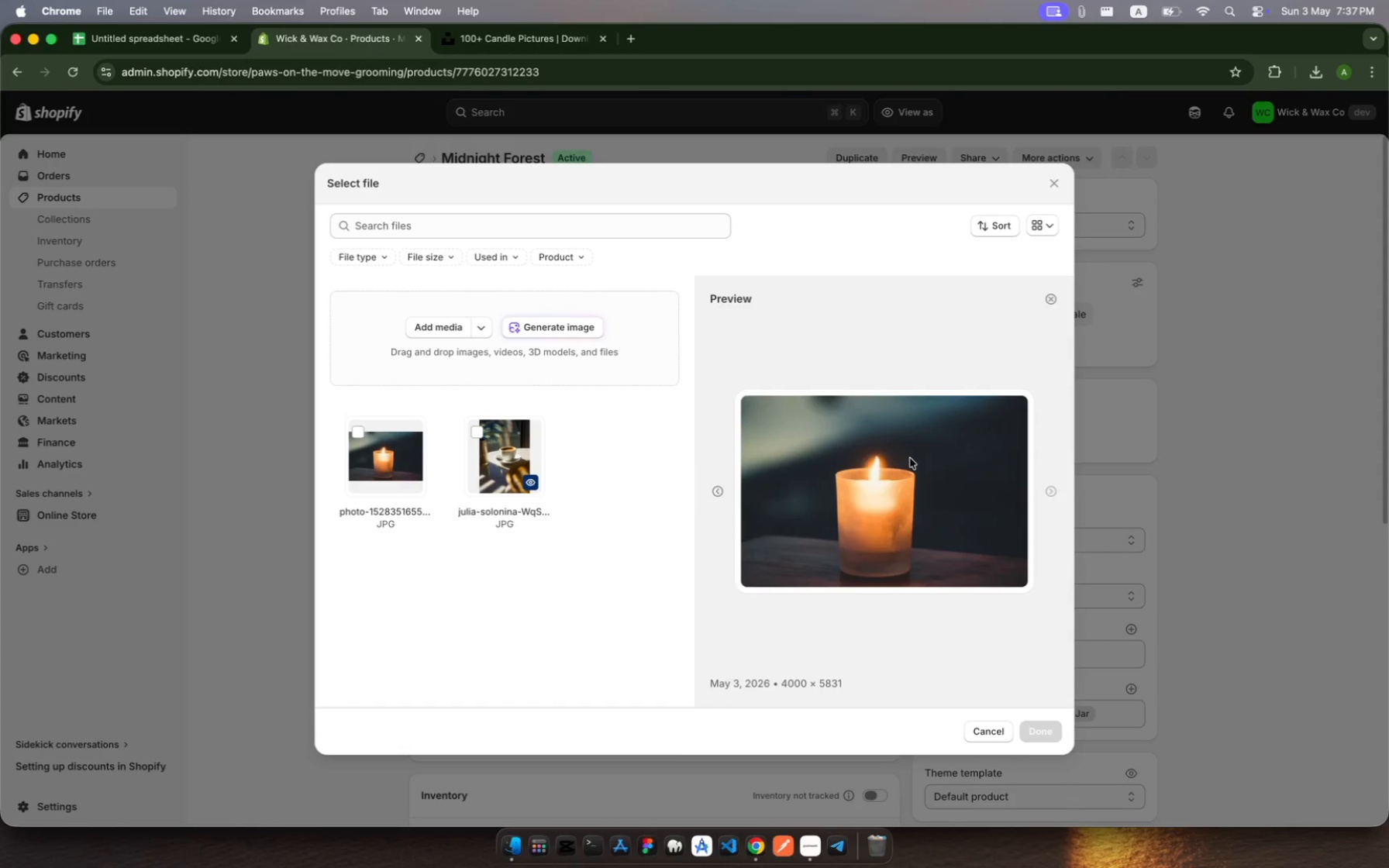 
left_click([910, 458])
 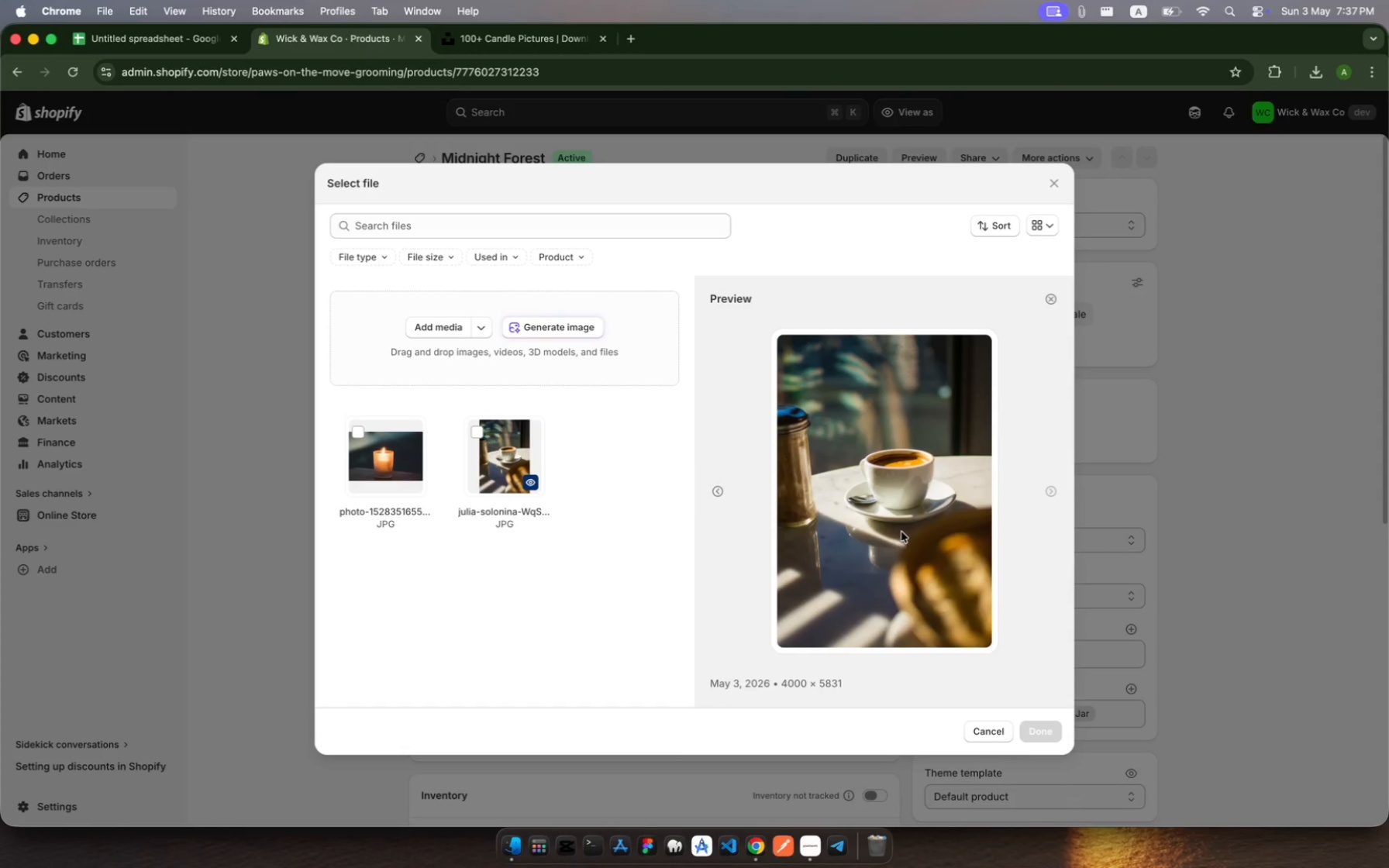 
left_click([901, 517])
 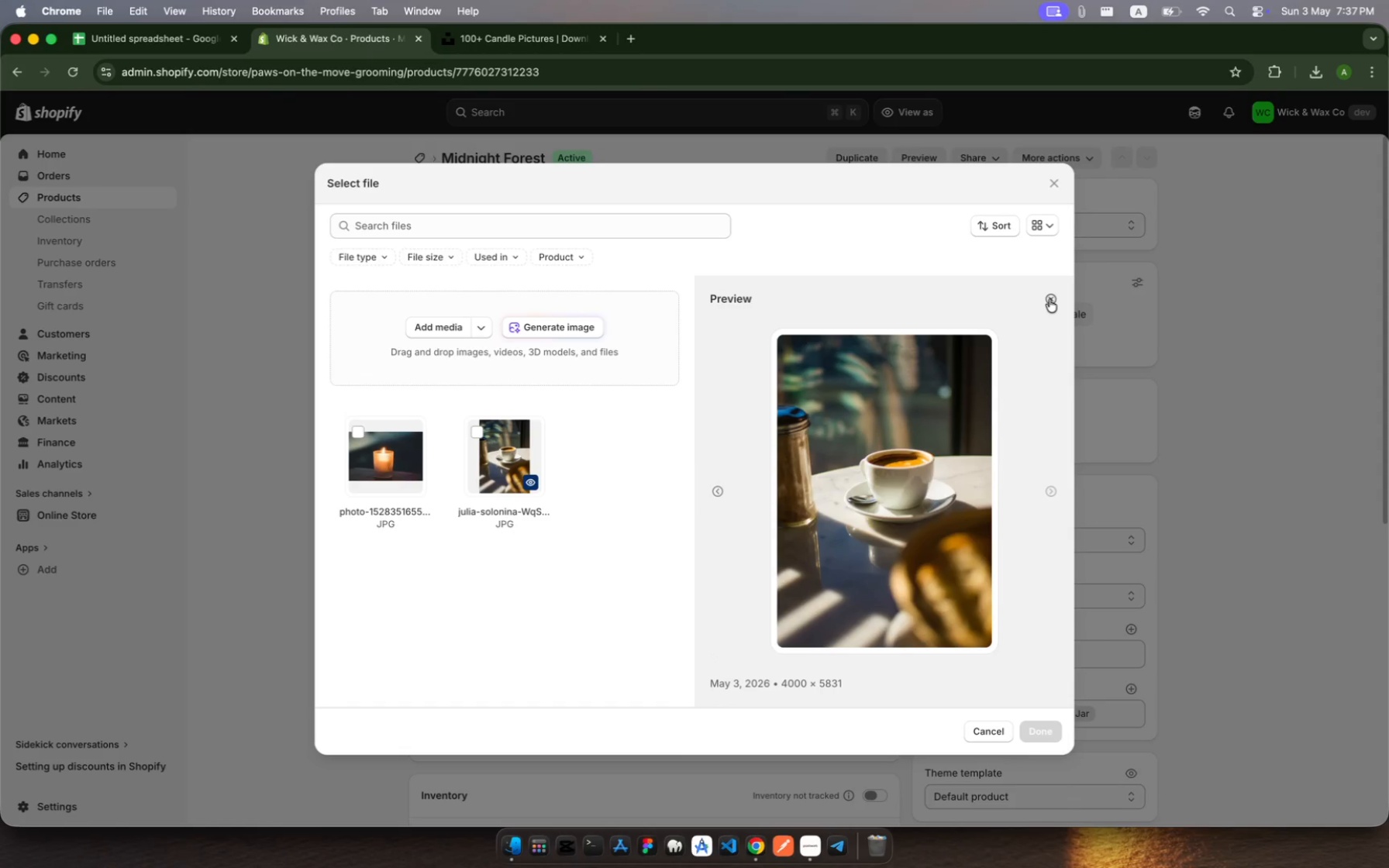 
left_click([1050, 300])
 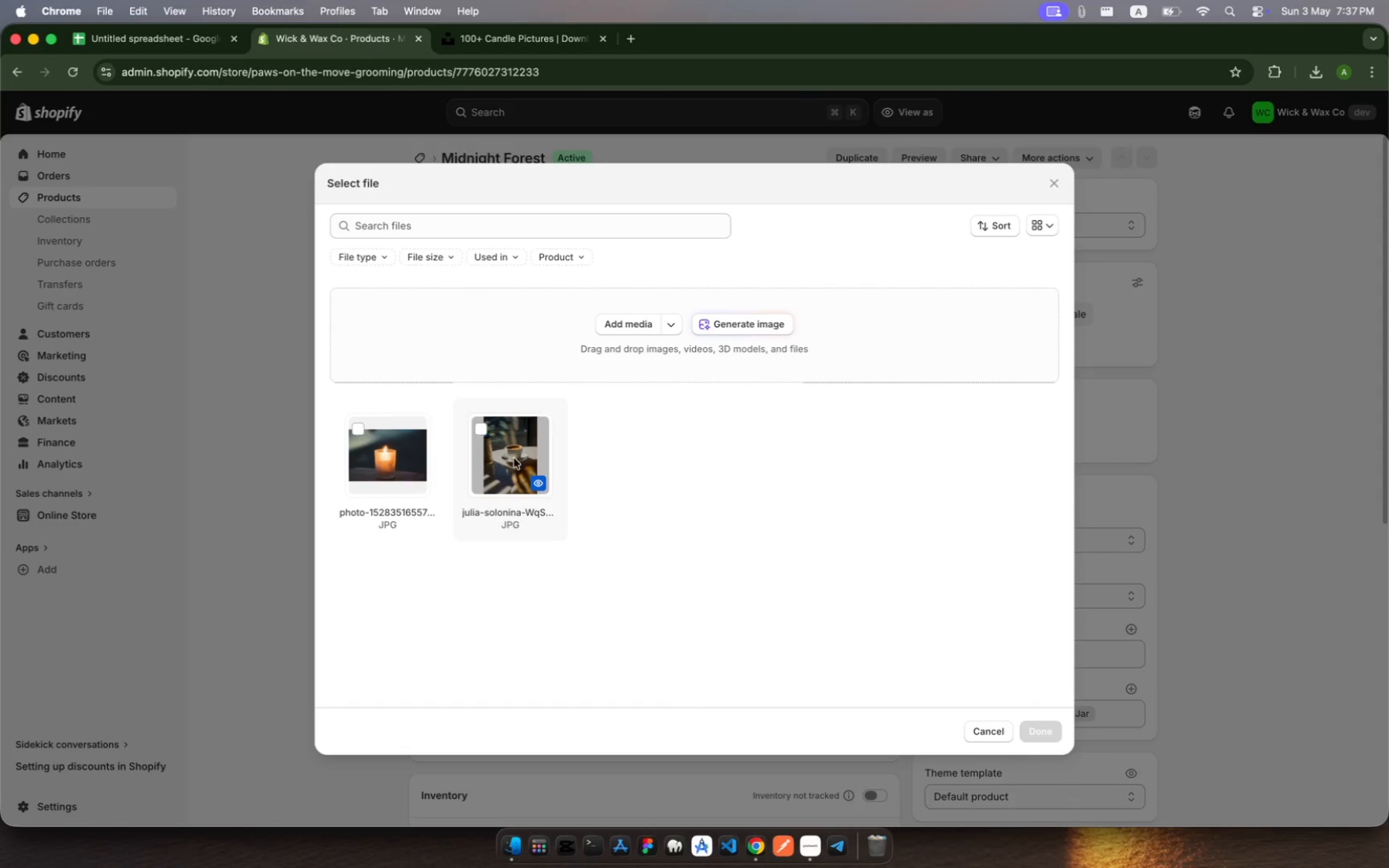 
left_click([512, 460])
 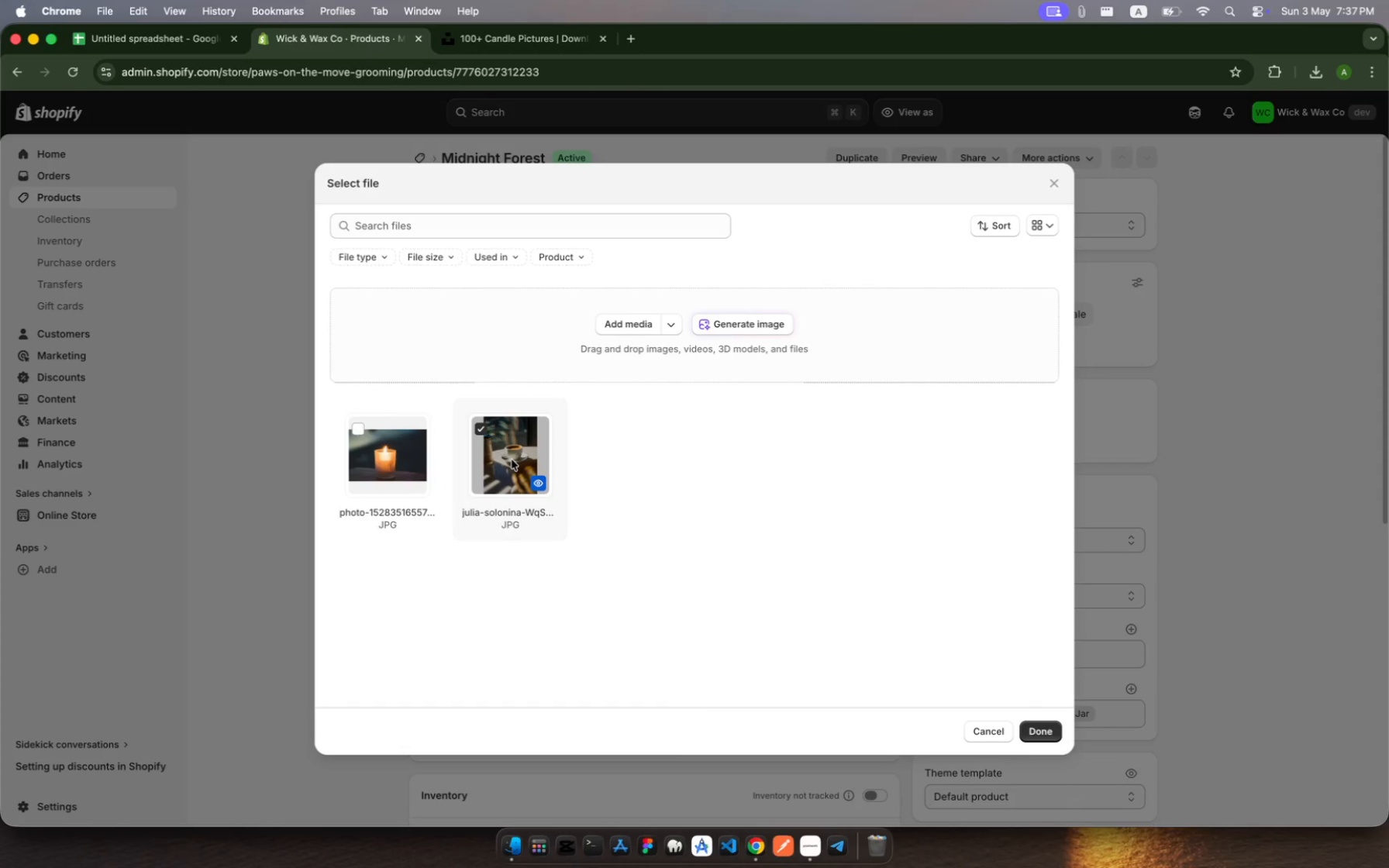 
left_click([512, 460])
 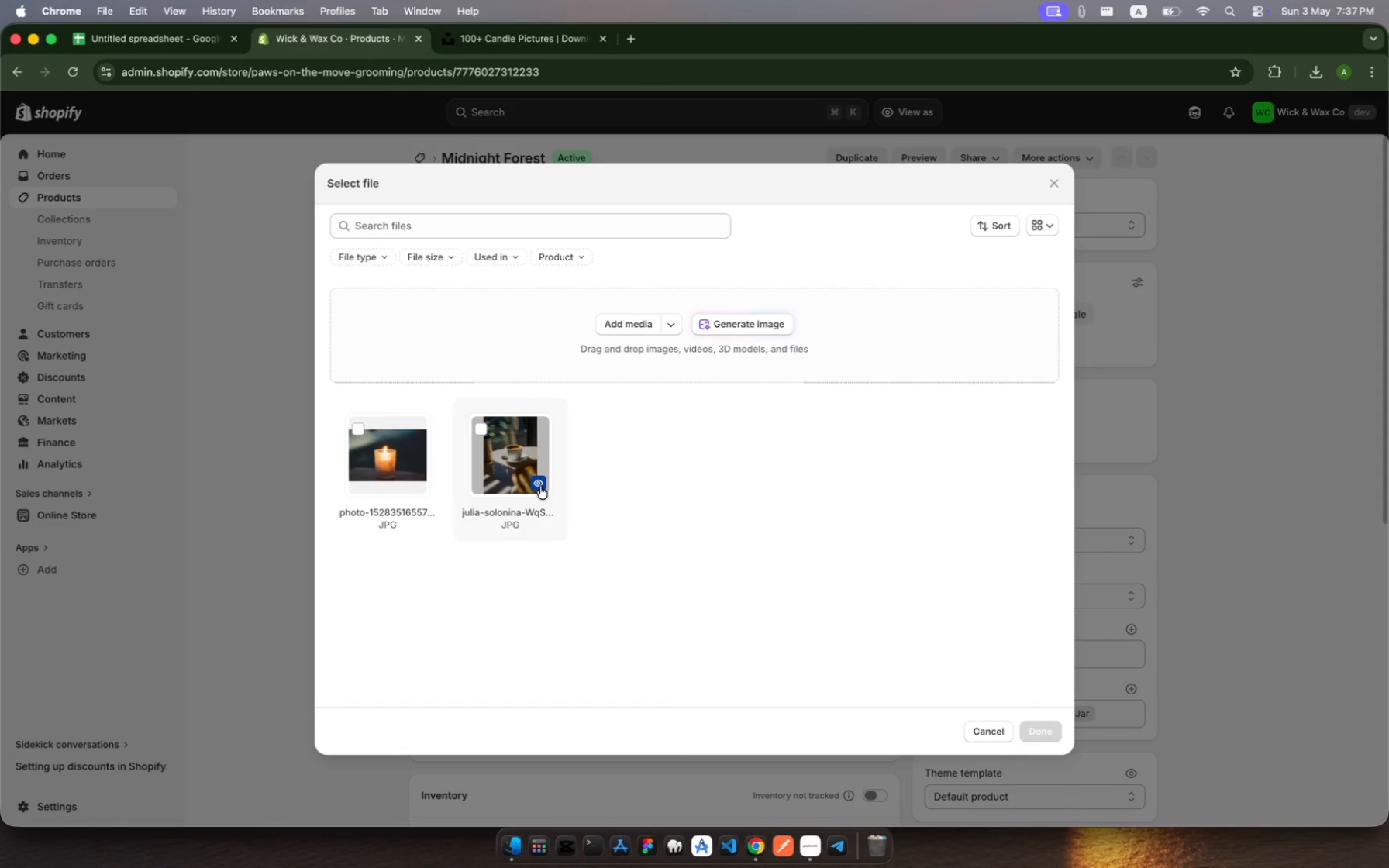 
left_click([539, 485])
 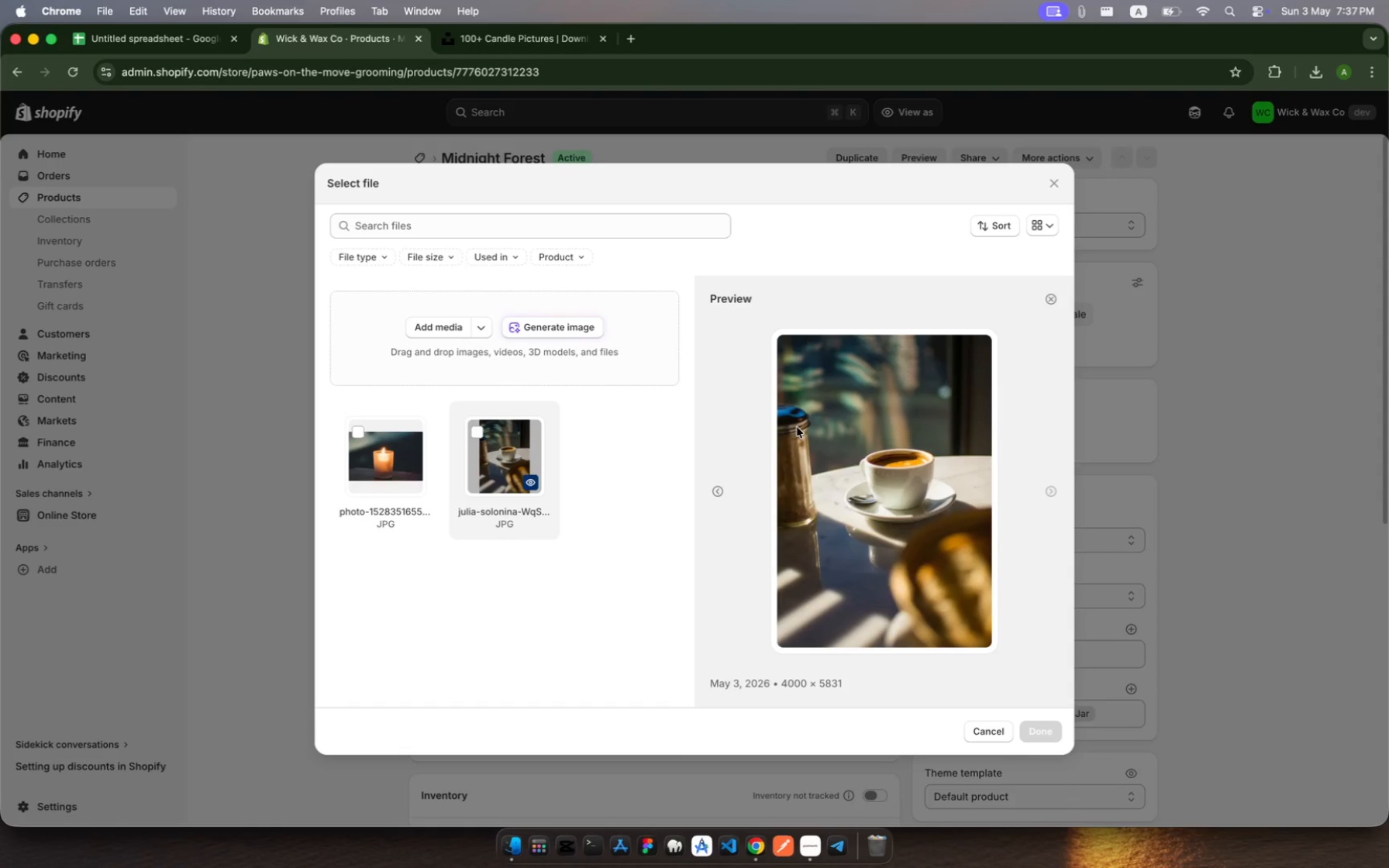 
scroll: coordinate [797, 427], scroll_direction: down, amount: 12.0
 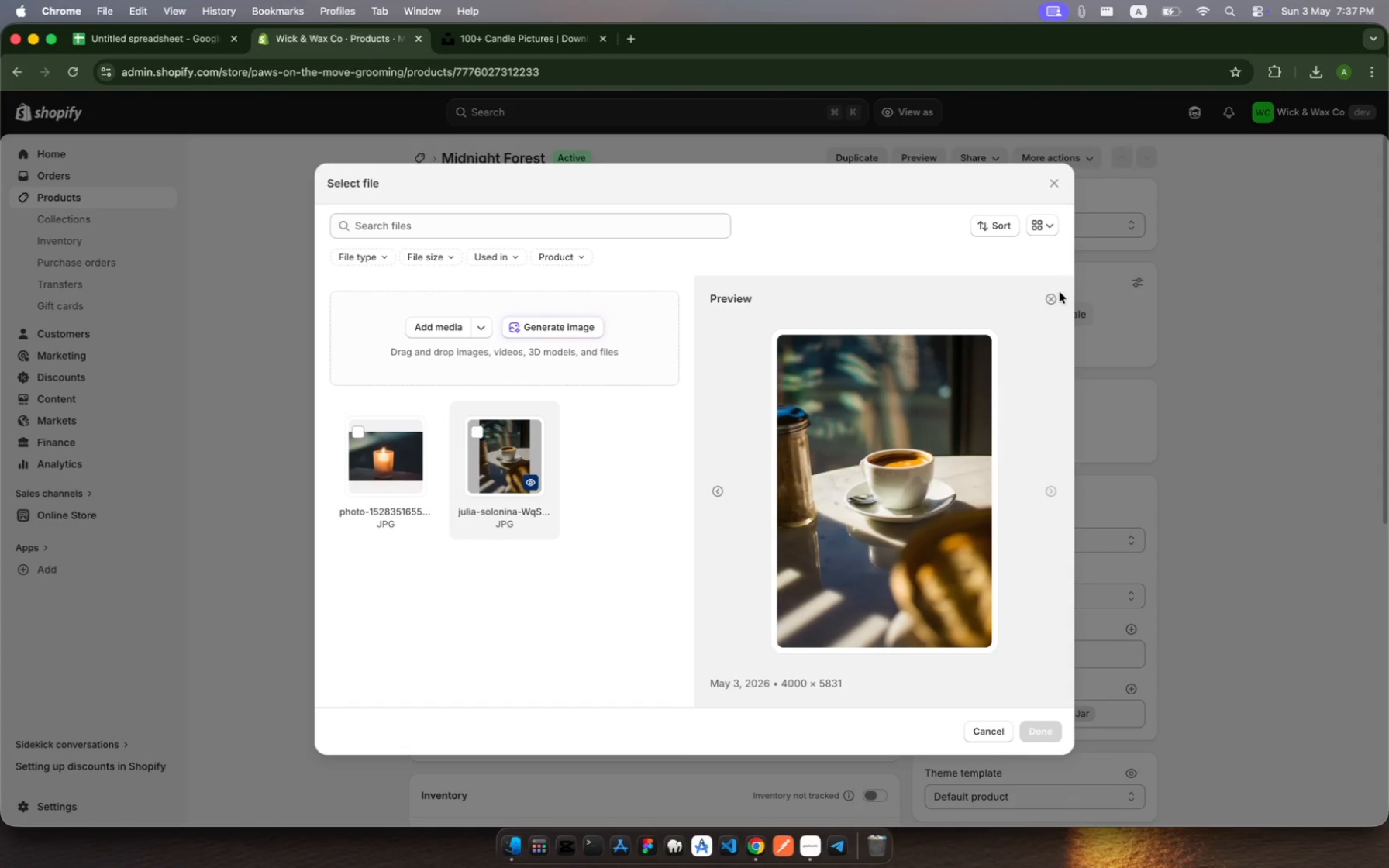 
left_click([1052, 295])
 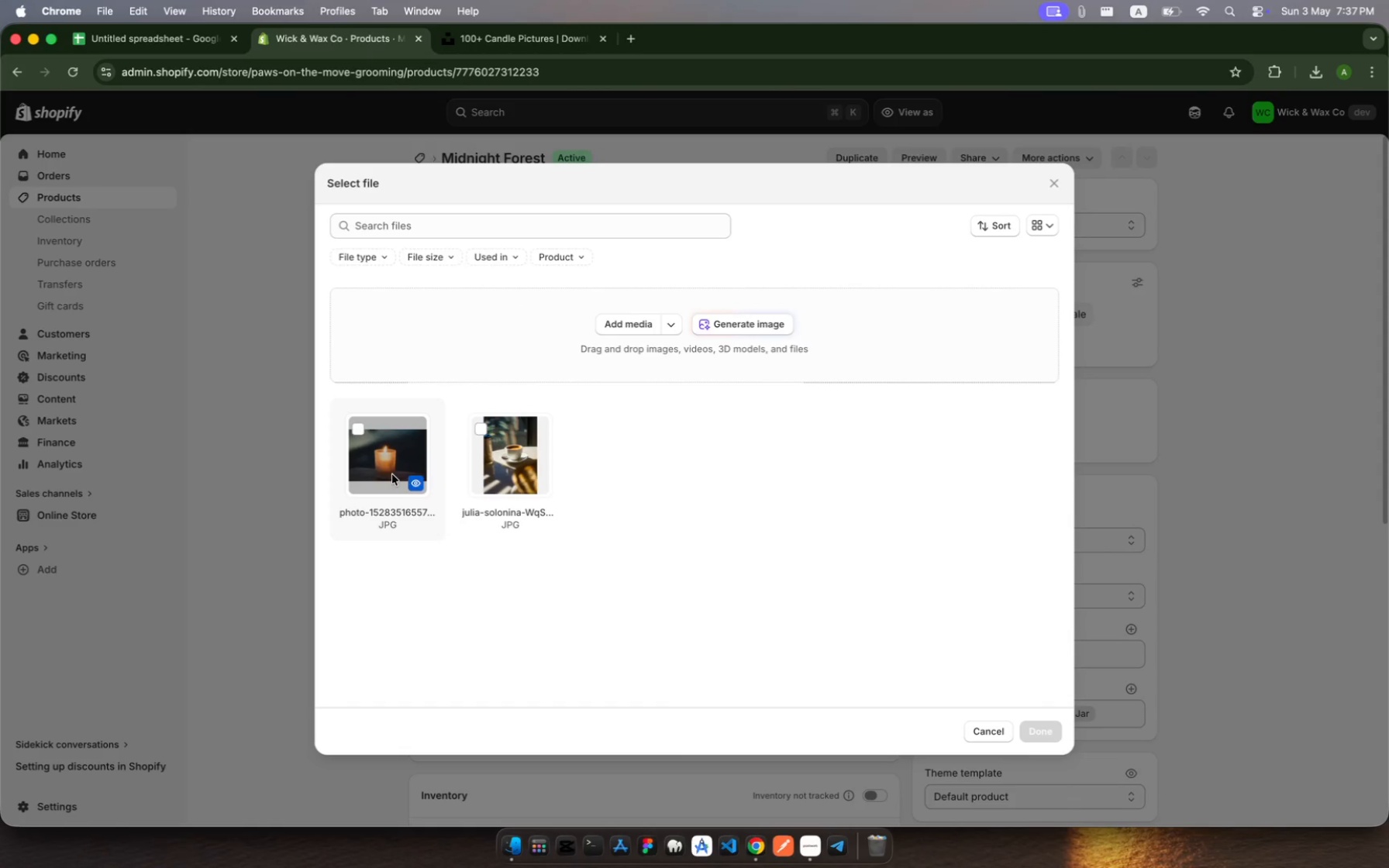 
left_click([387, 470])
 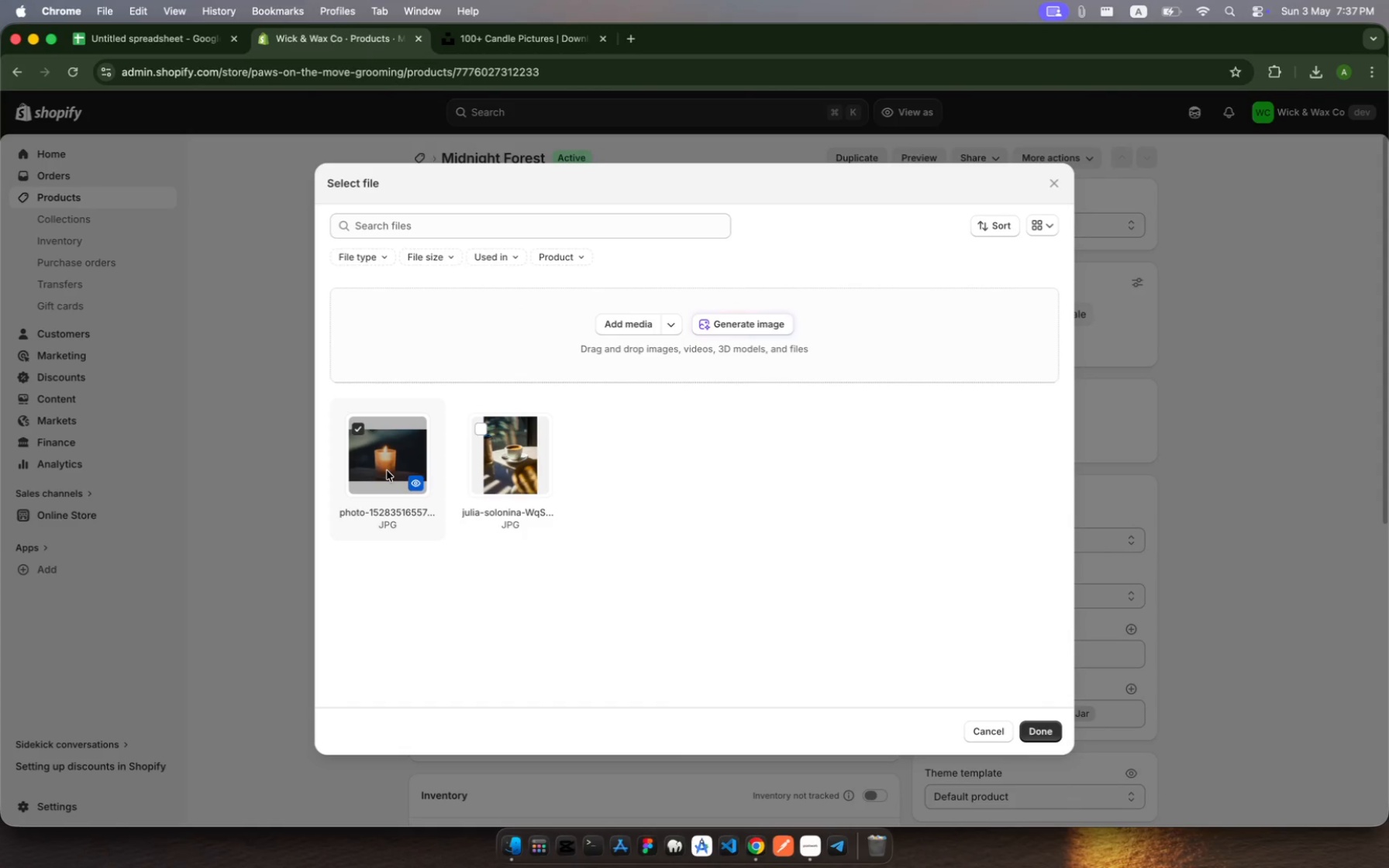 
left_click([387, 470])
 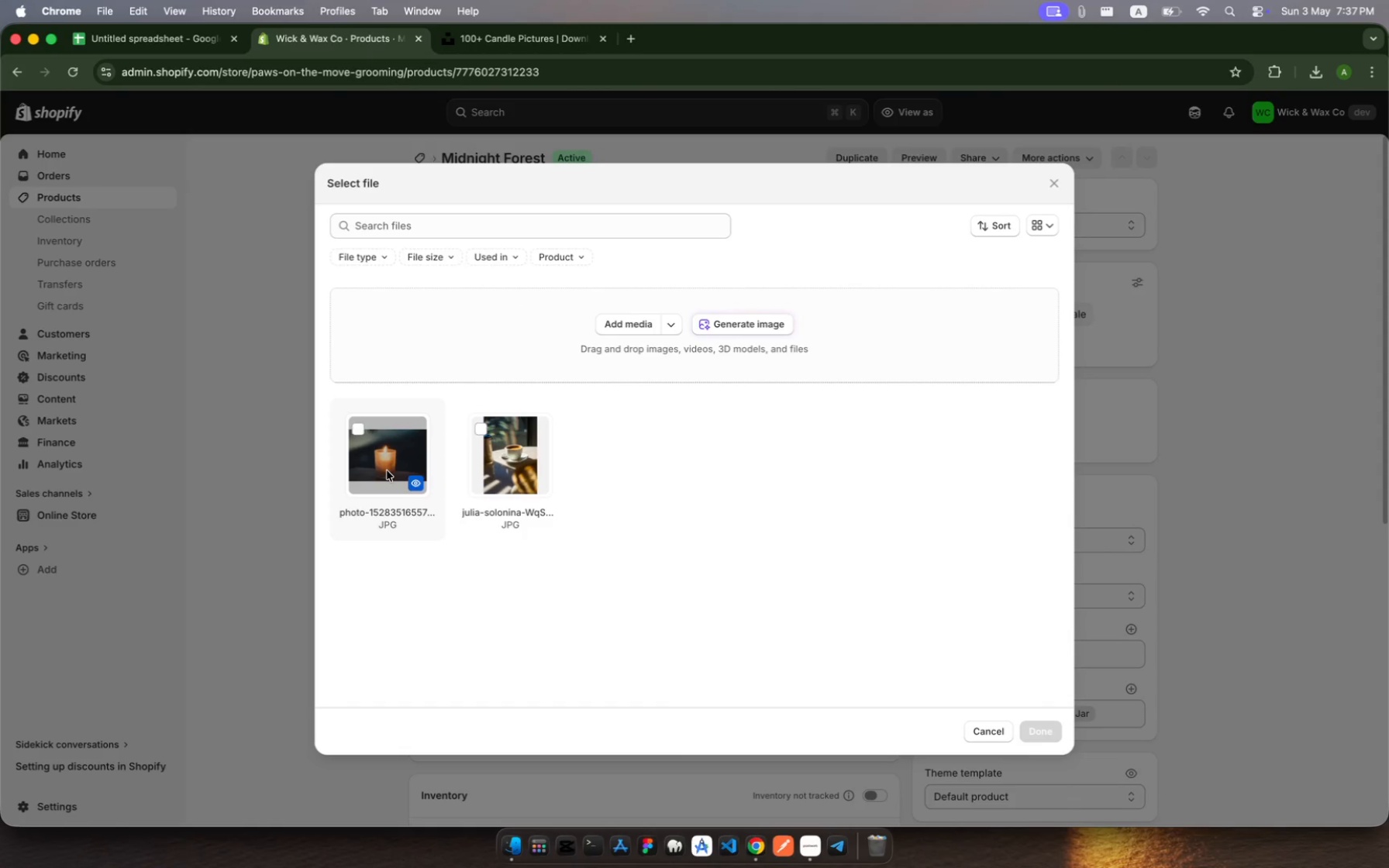 
left_click([387, 470])
 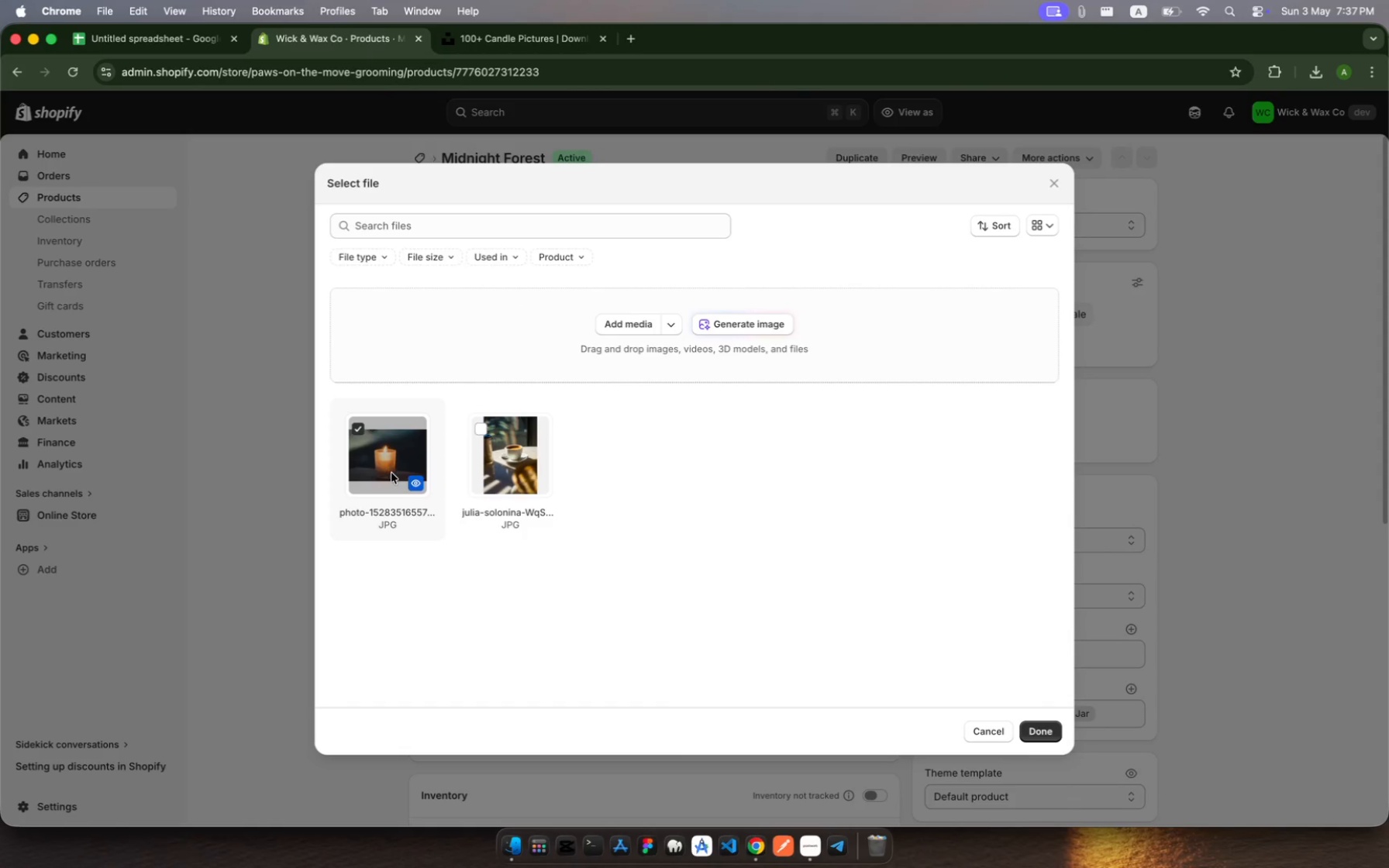 
left_click([391, 473])
 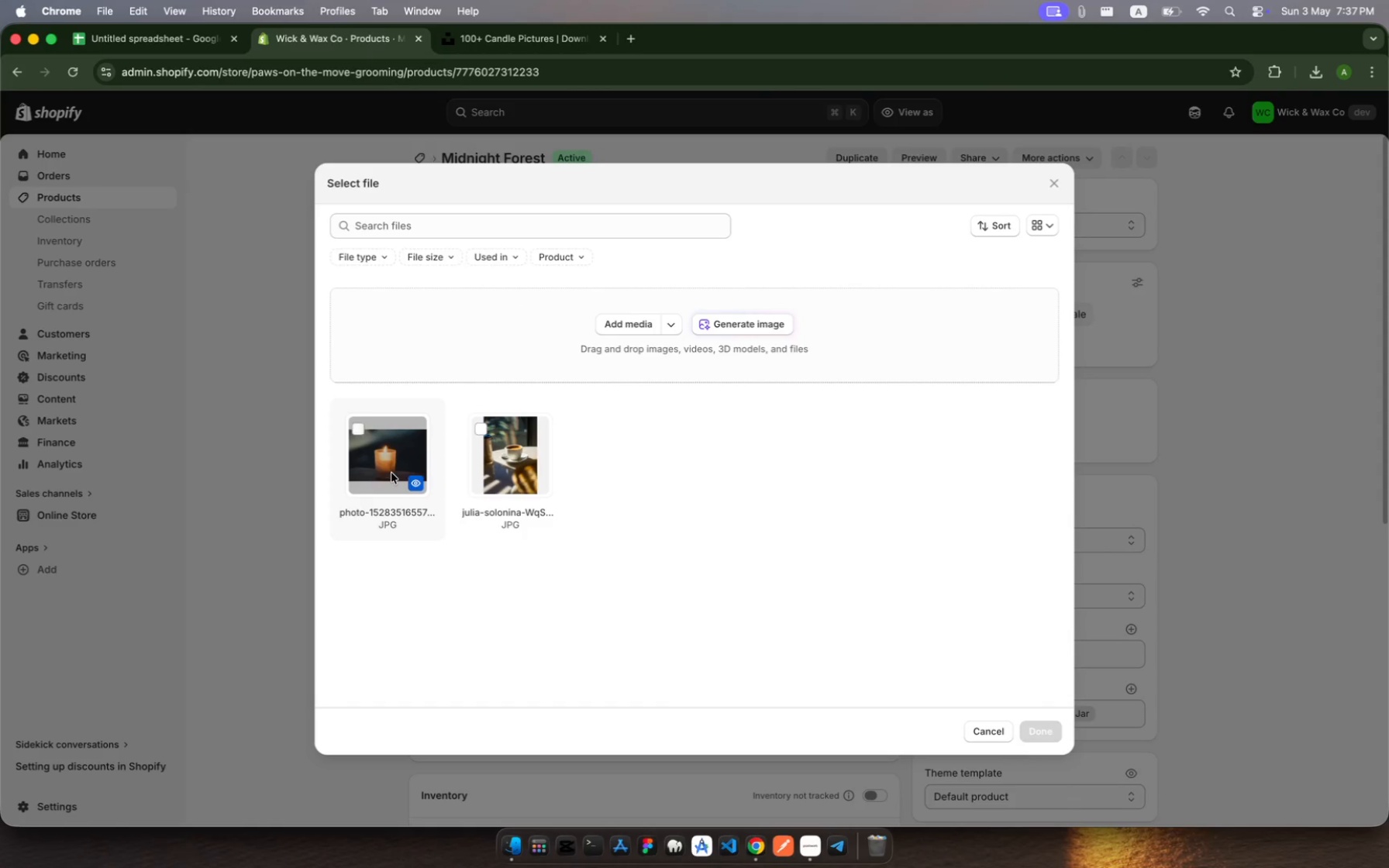 
left_click([391, 473])
 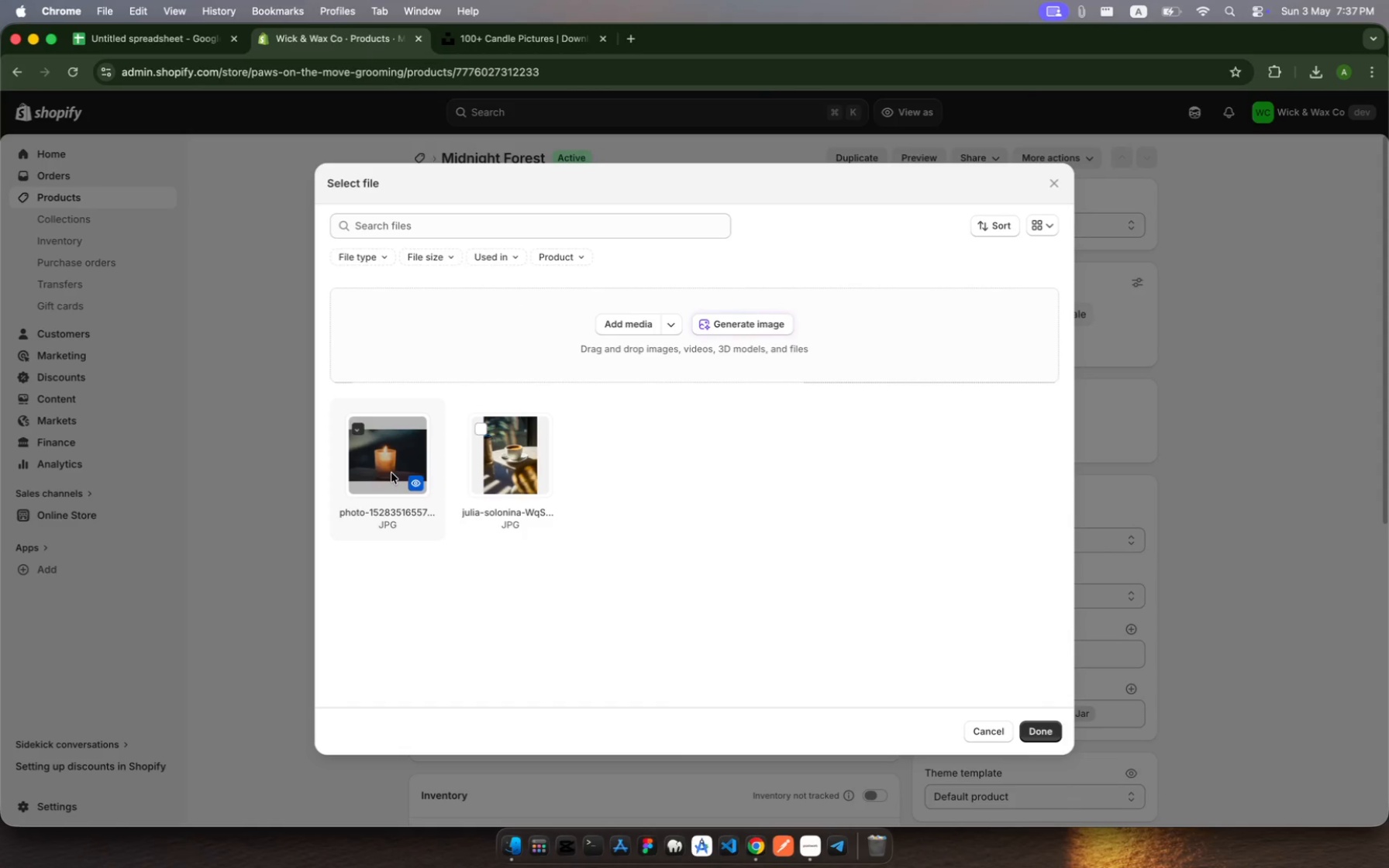 
left_click([391, 473])
 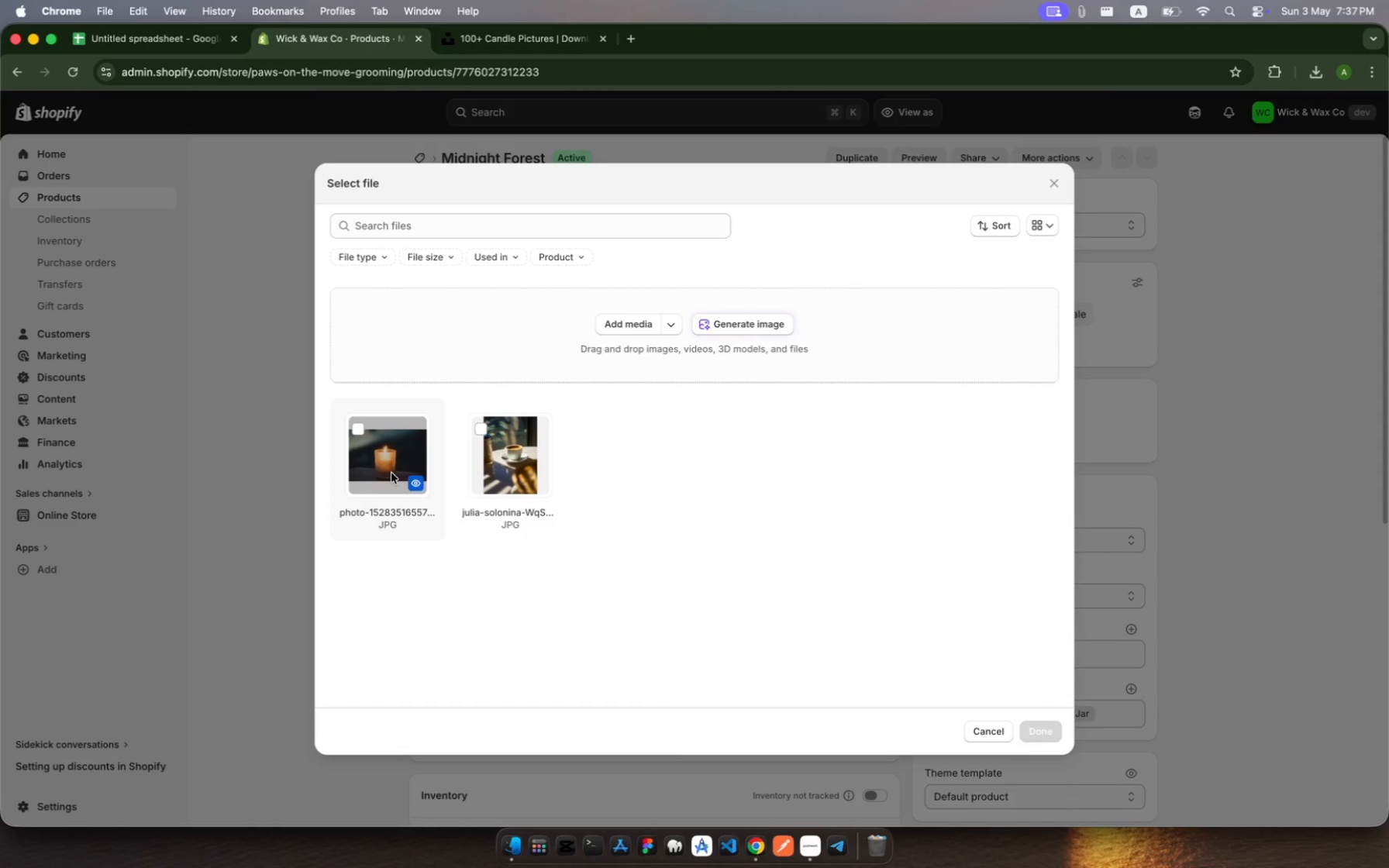 
left_click([391, 473])
 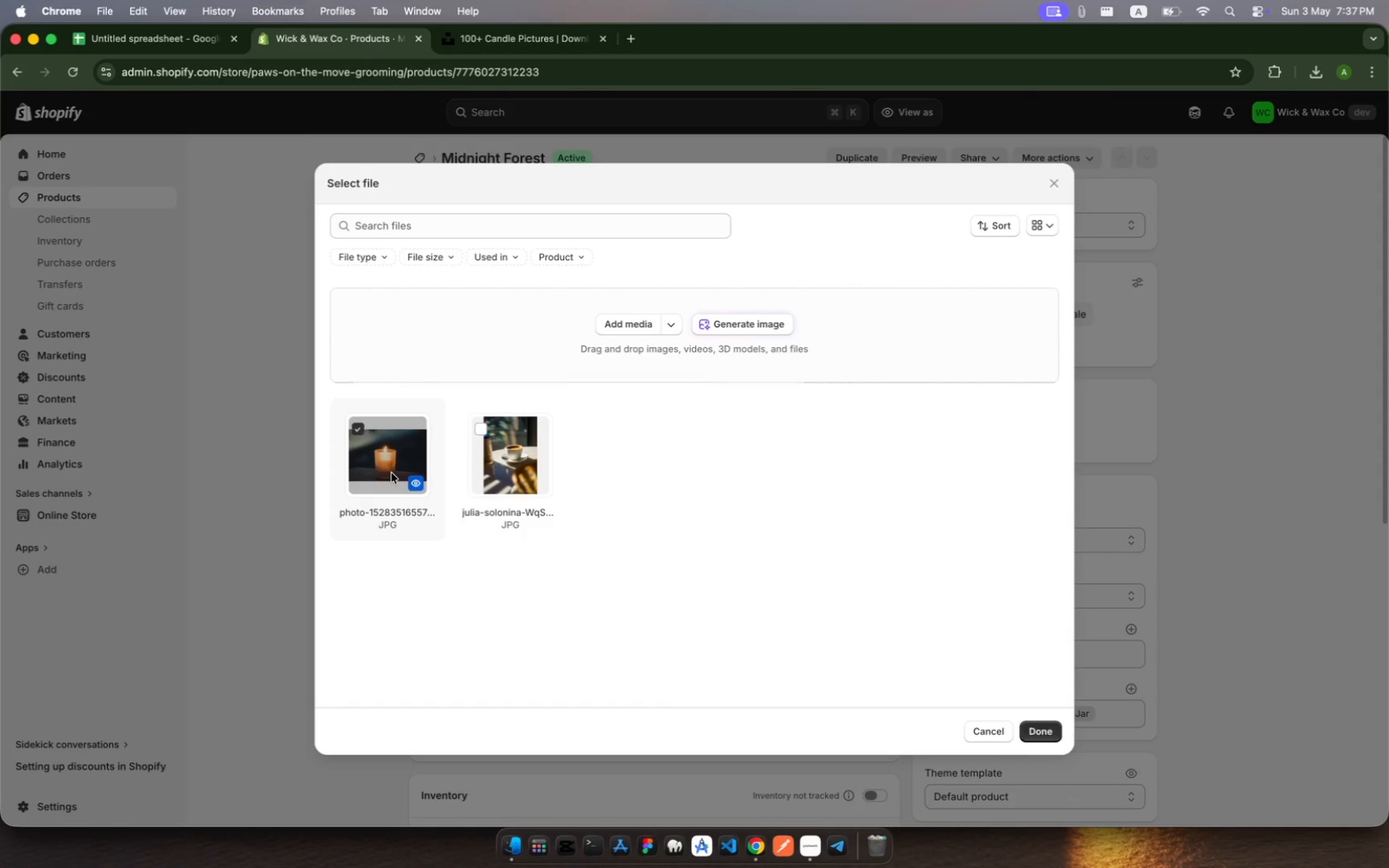 
left_click([391, 473])
 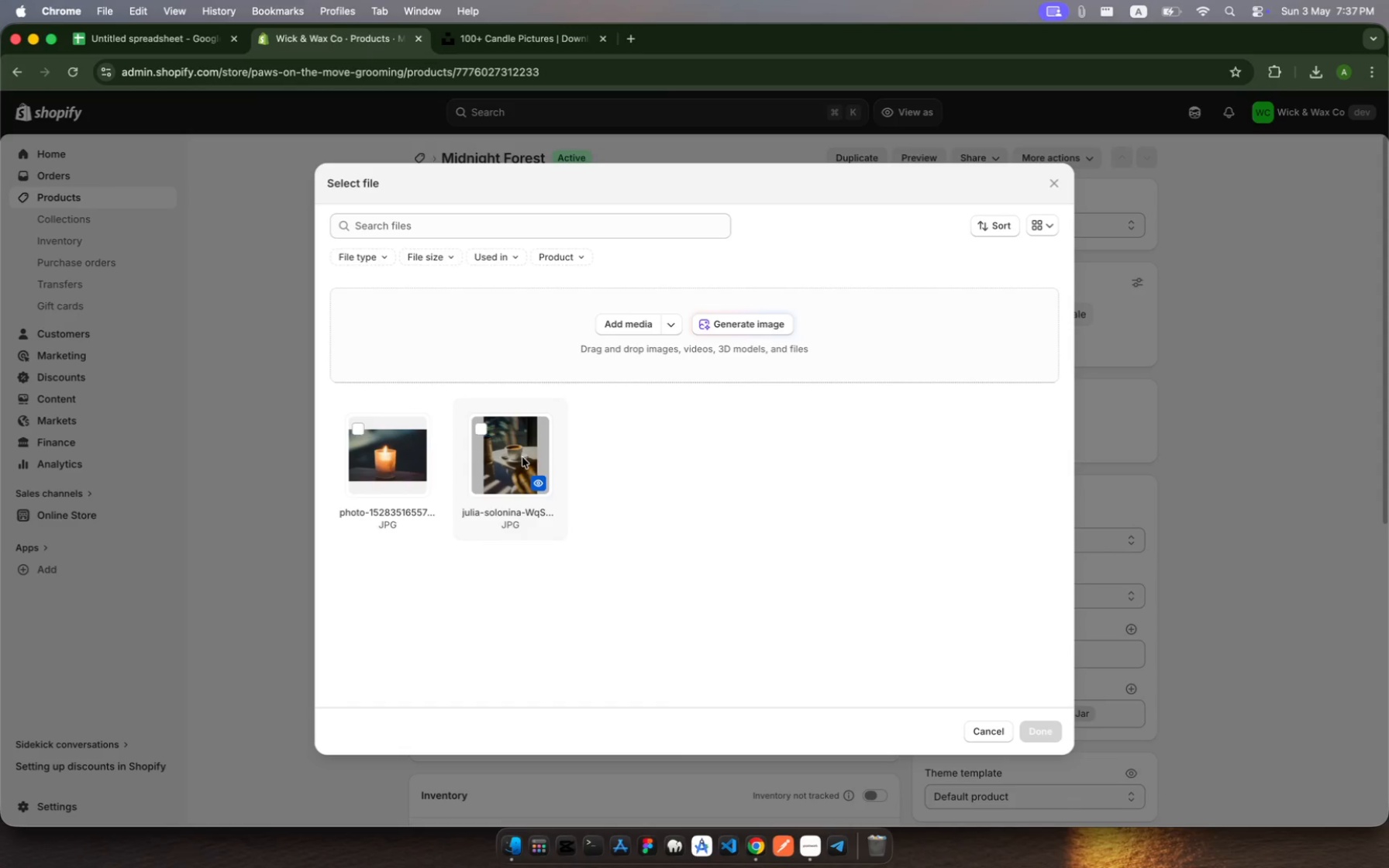 
left_click([522, 457])
 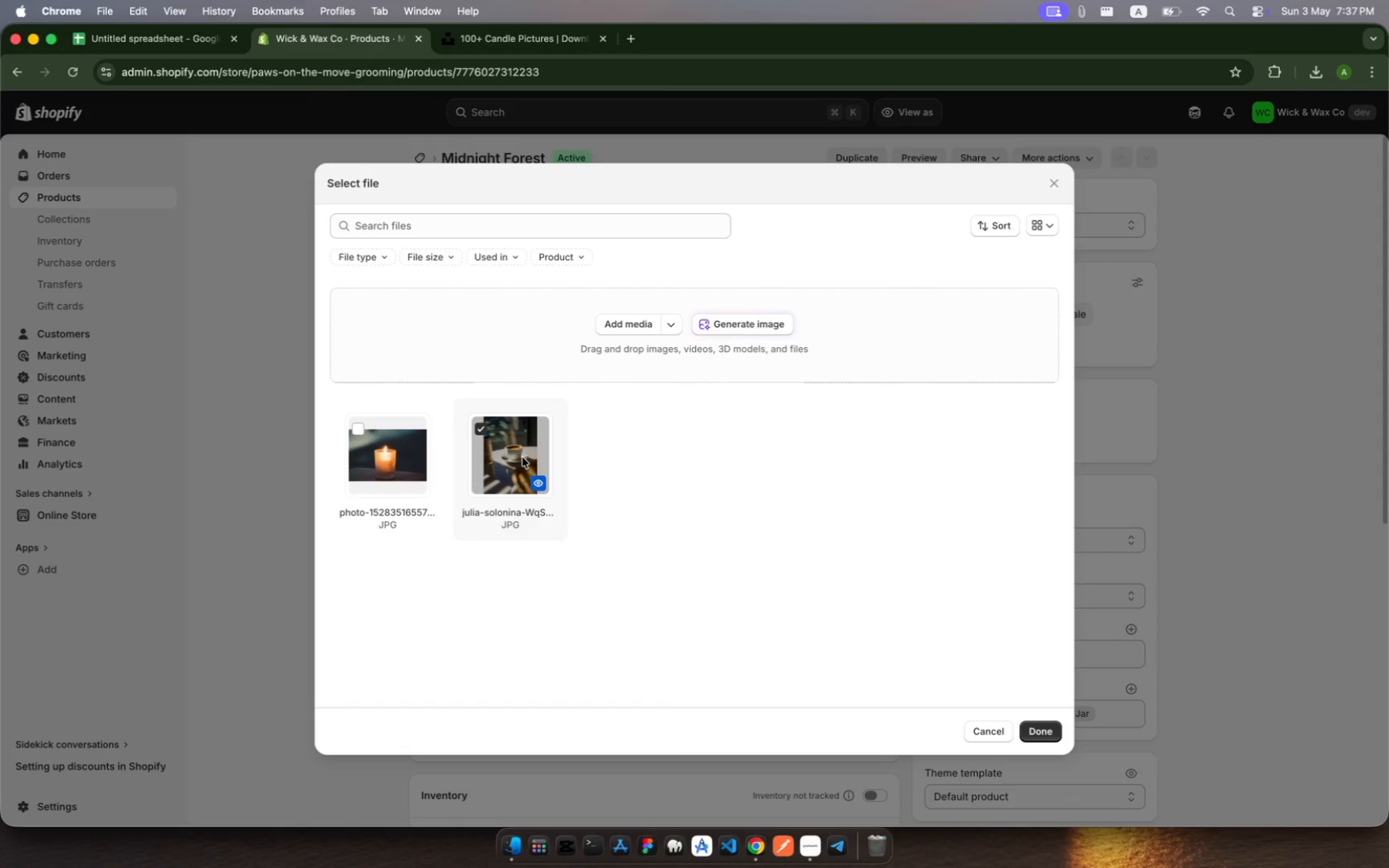 
left_click([522, 457])
 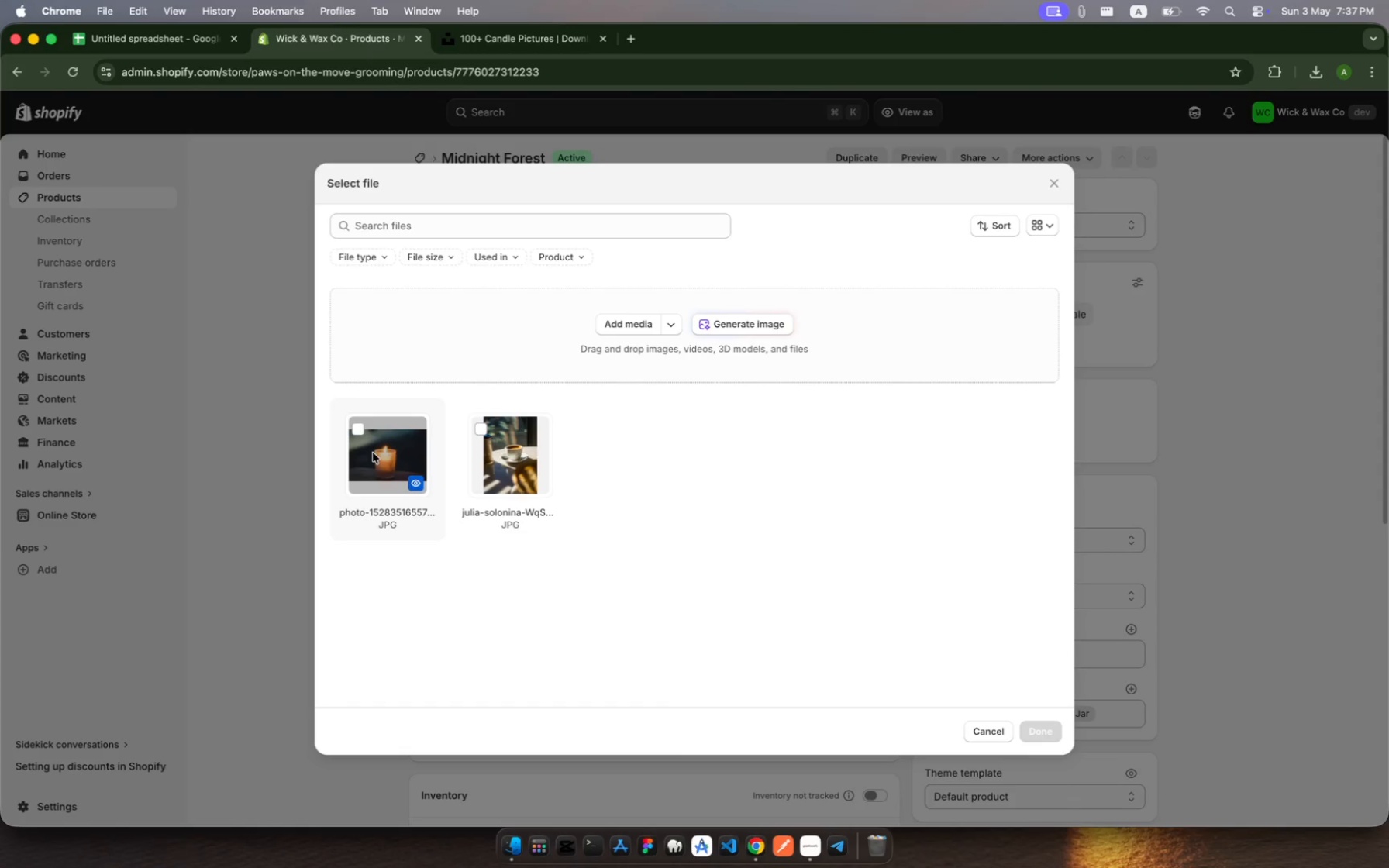 
right_click([373, 453])
 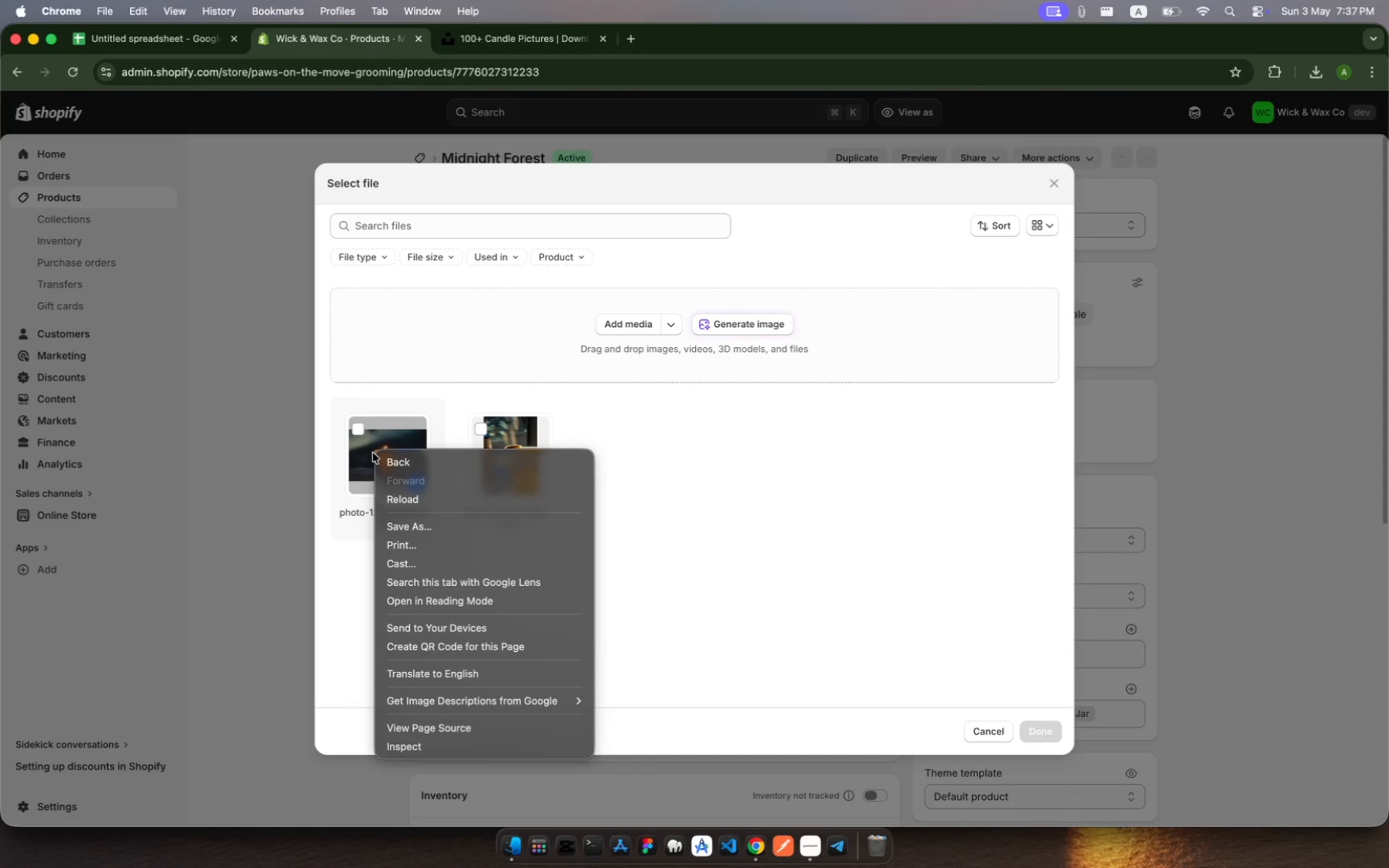 
left_click([373, 453])
 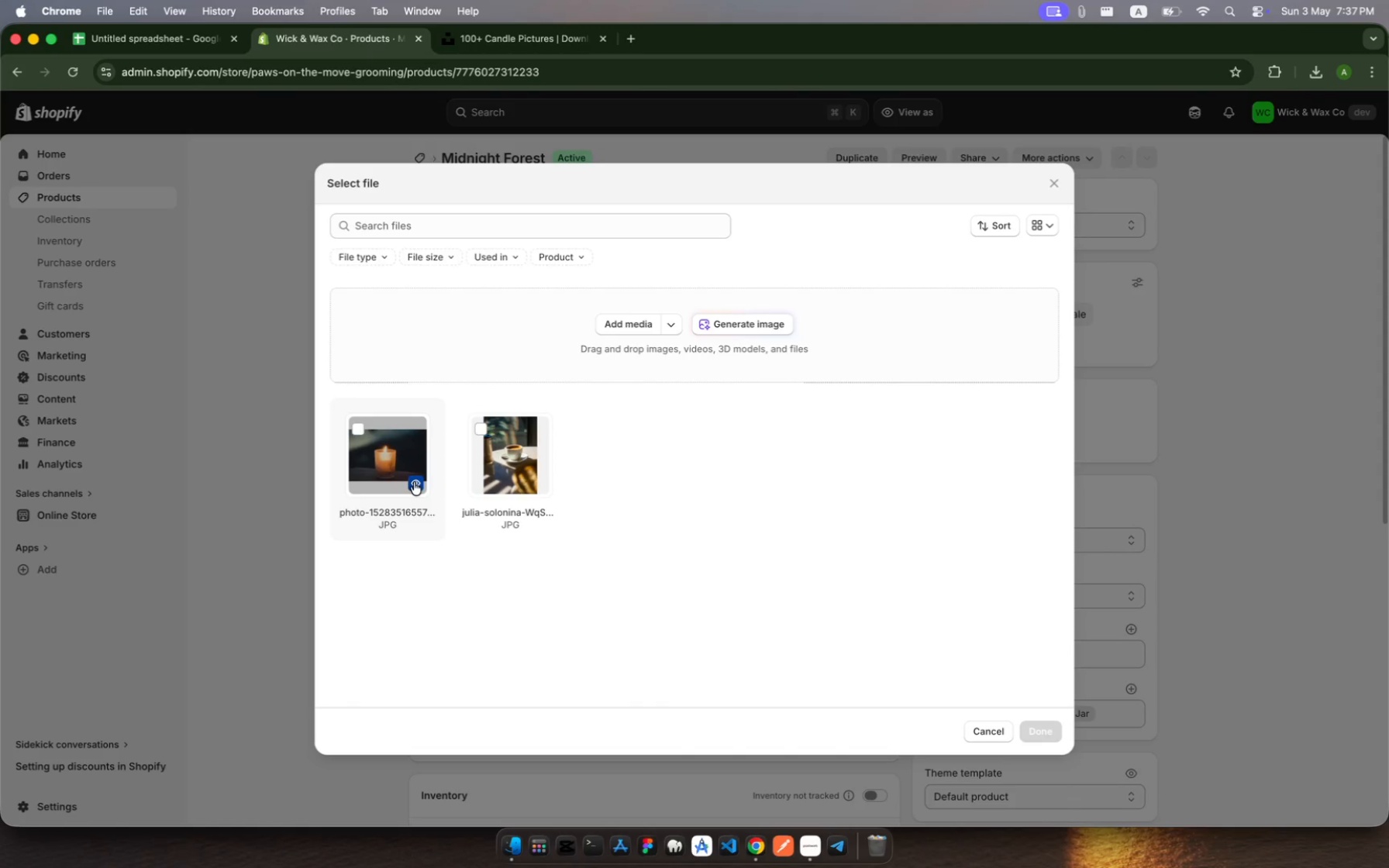 
left_click([377, 463])
 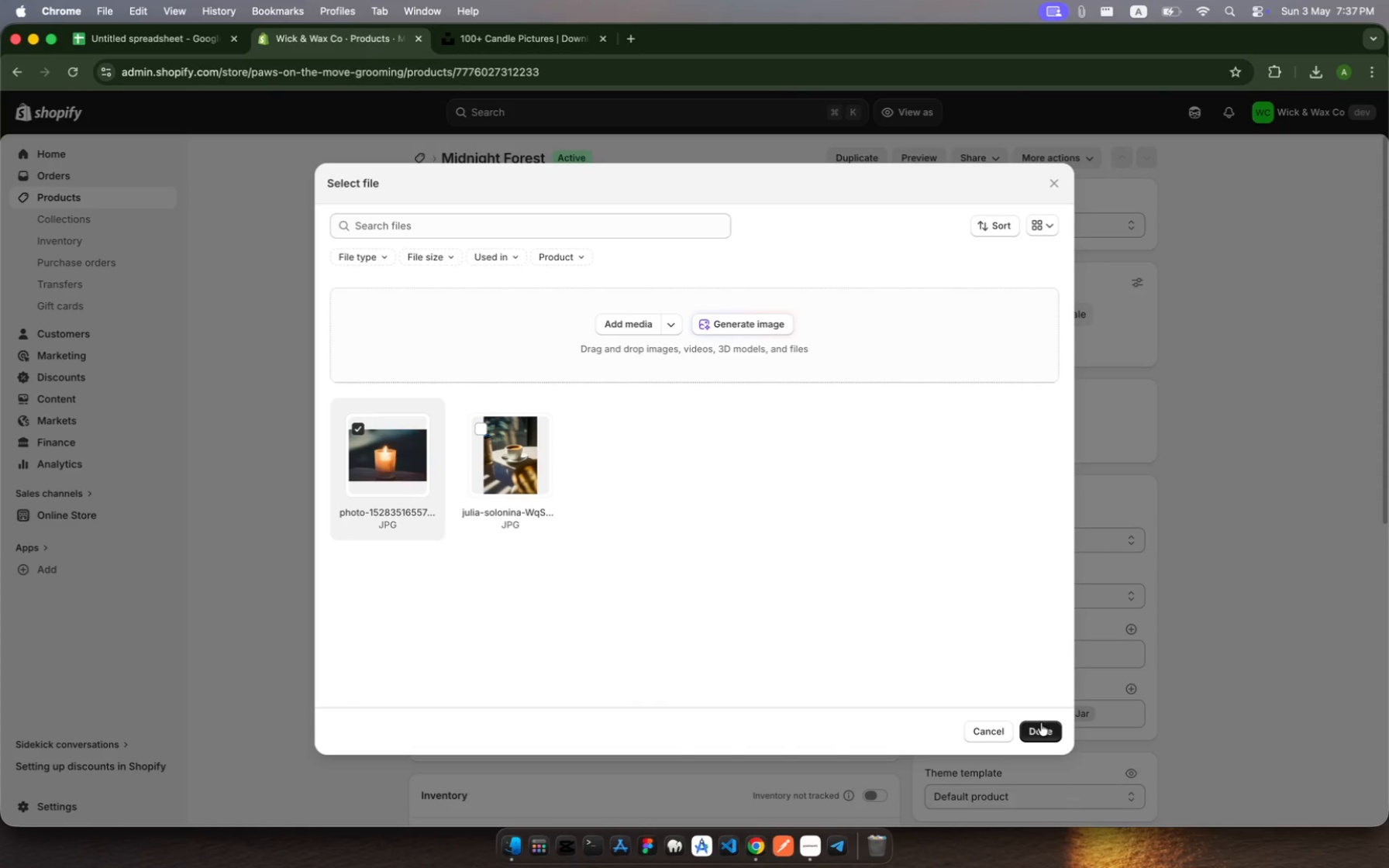 
left_click([1043, 730])
 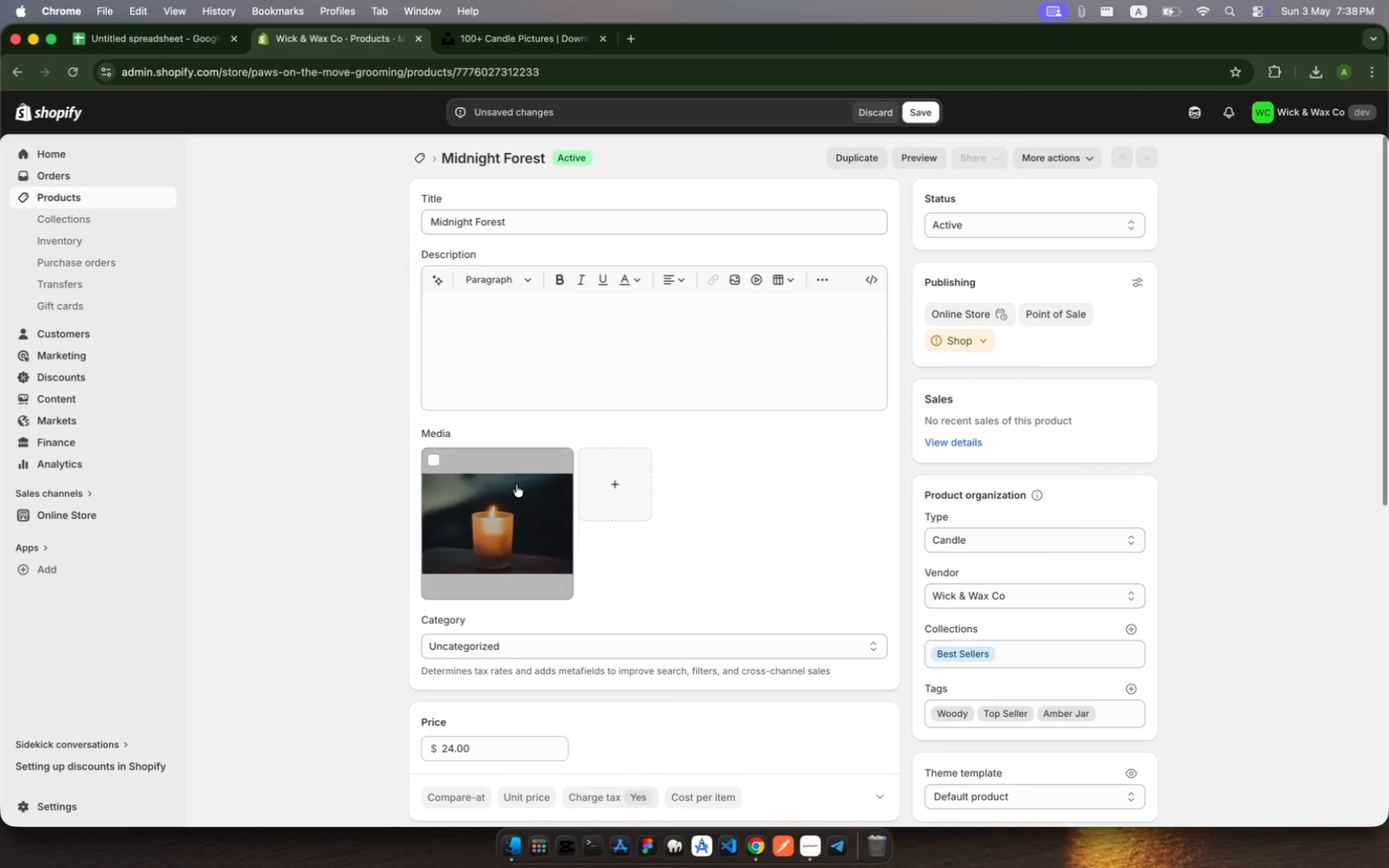 
left_click([514, 517])
 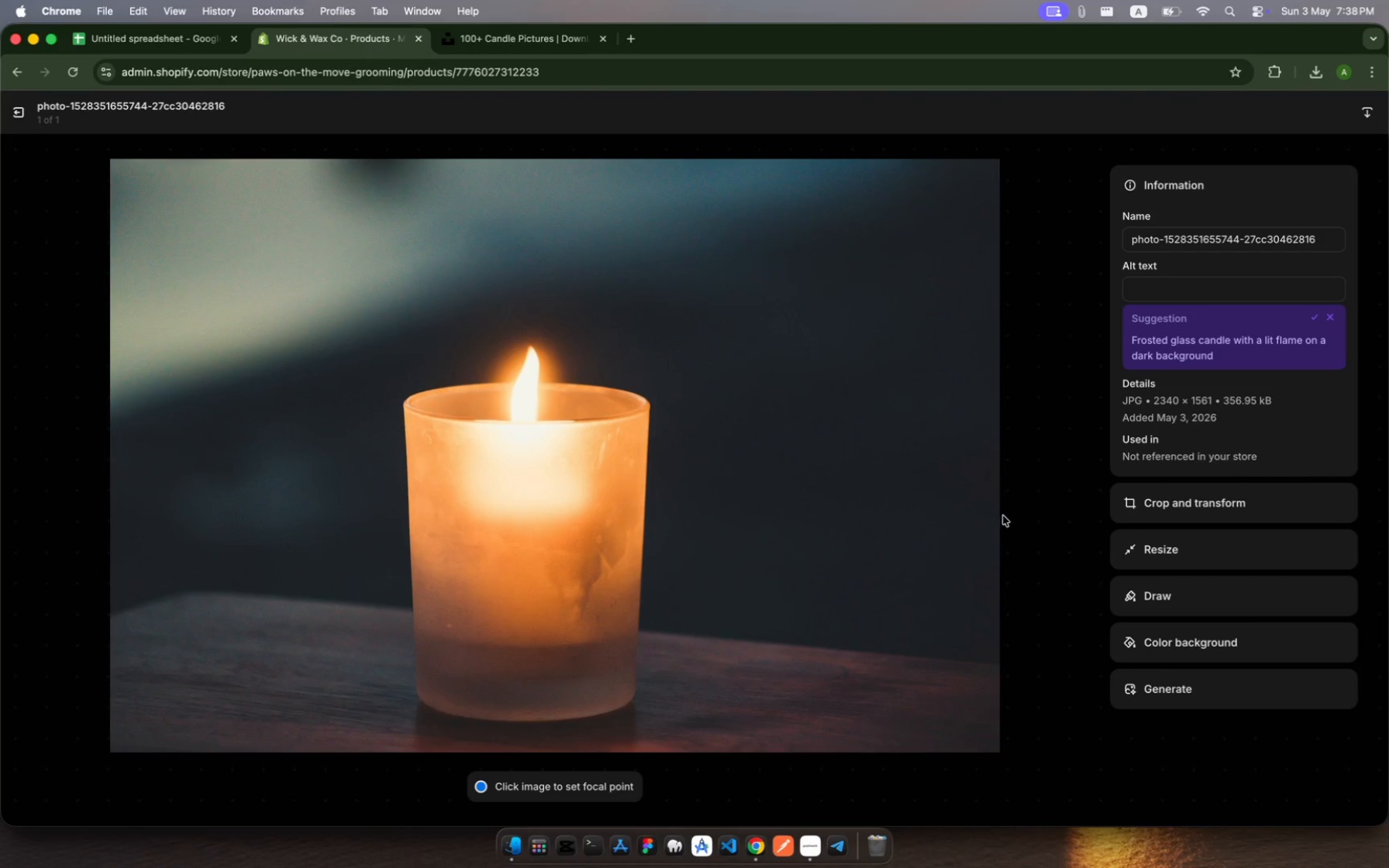 
wait(7.68)
 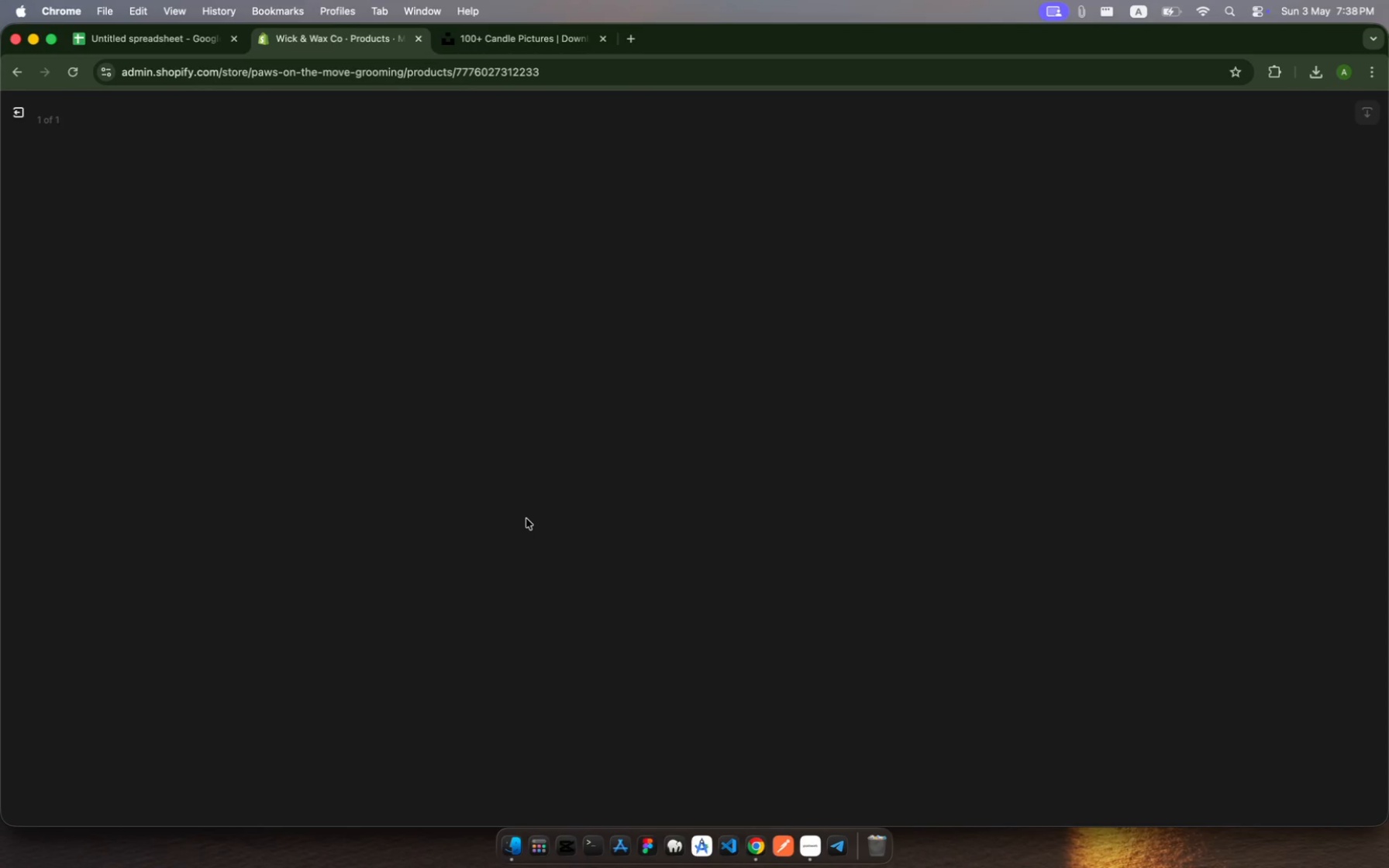 
left_click([17, 74])
 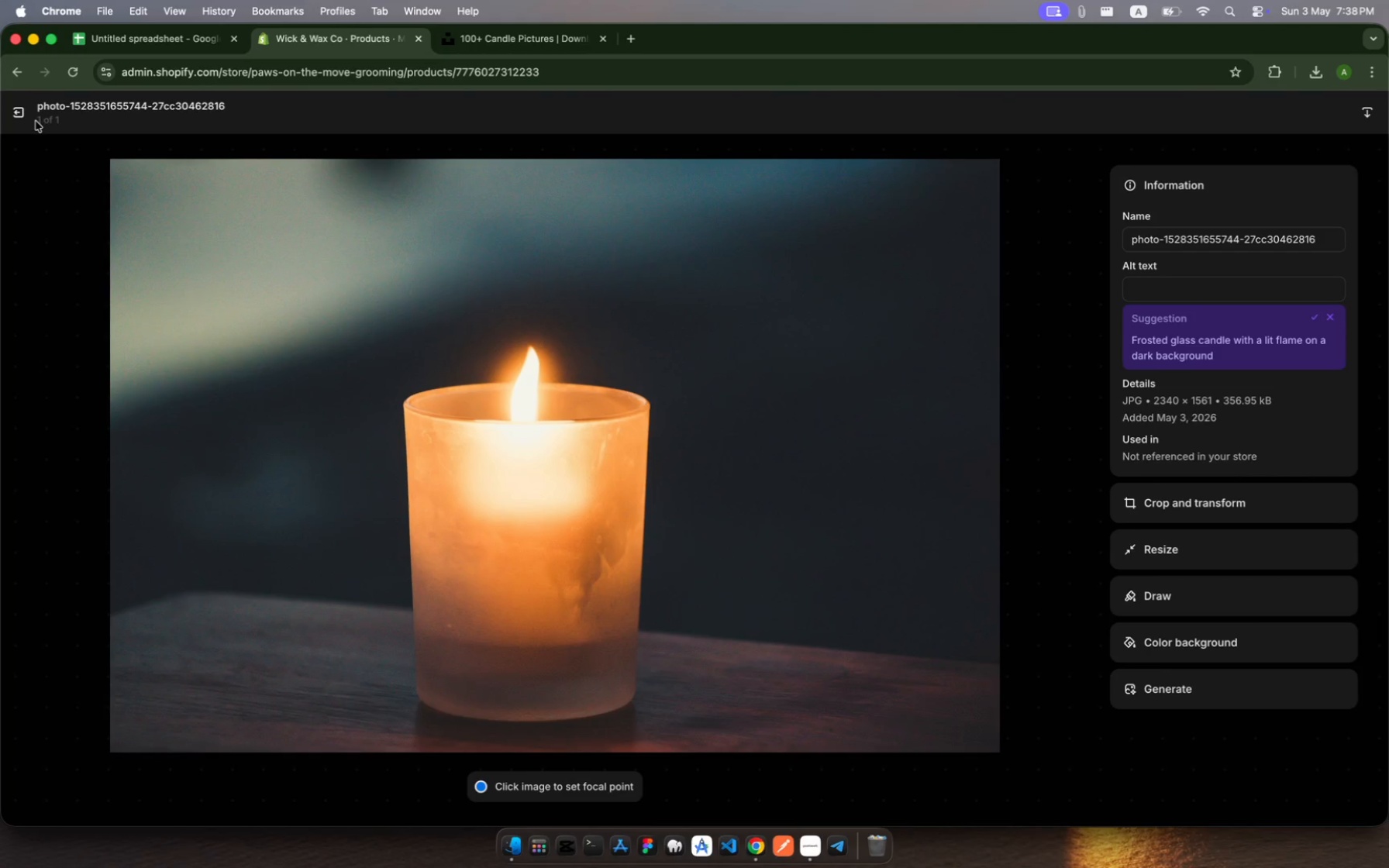 
left_click([22, 117])
 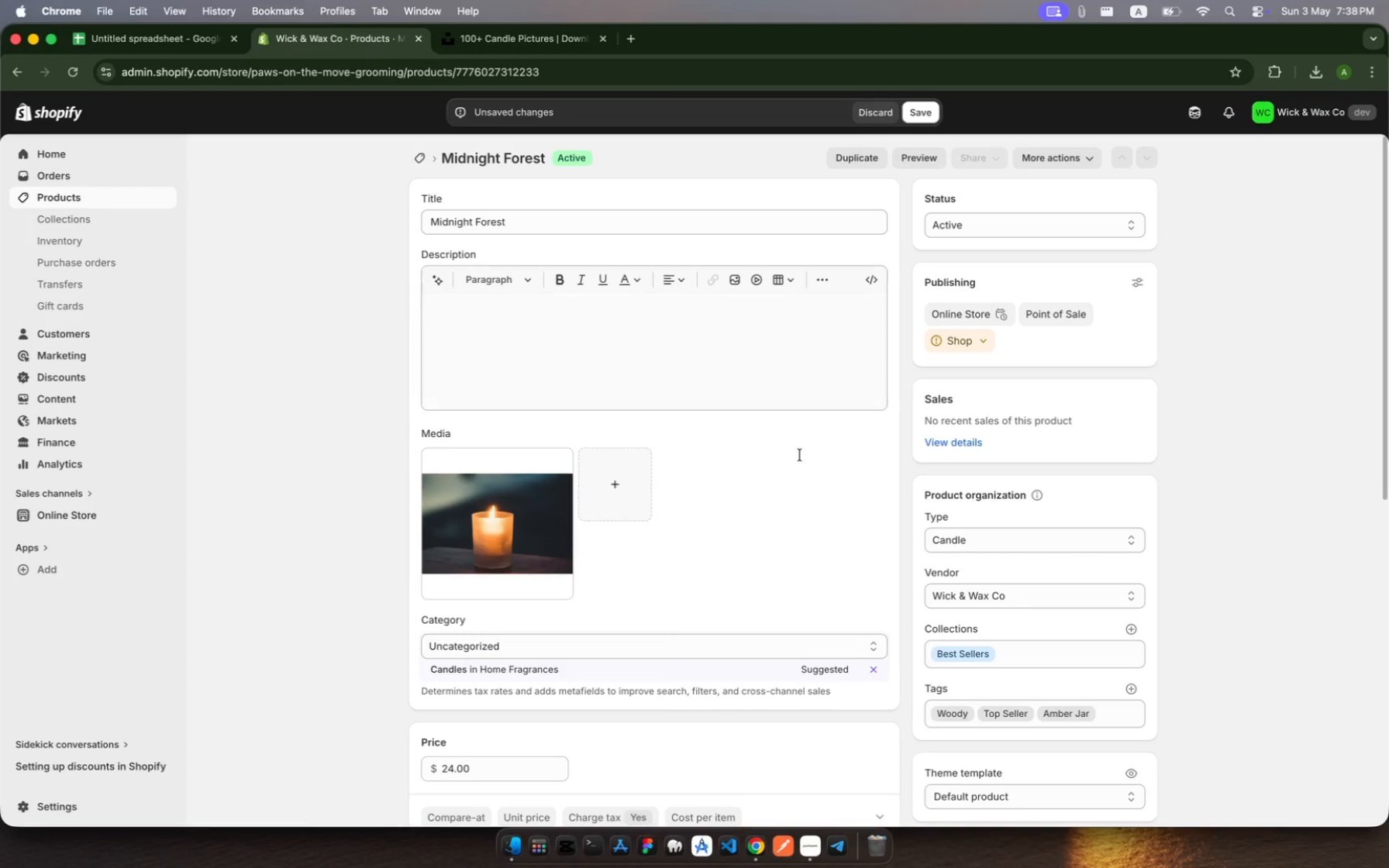 
scroll: coordinate [801, 459], scroll_direction: down, amount: 164.0
 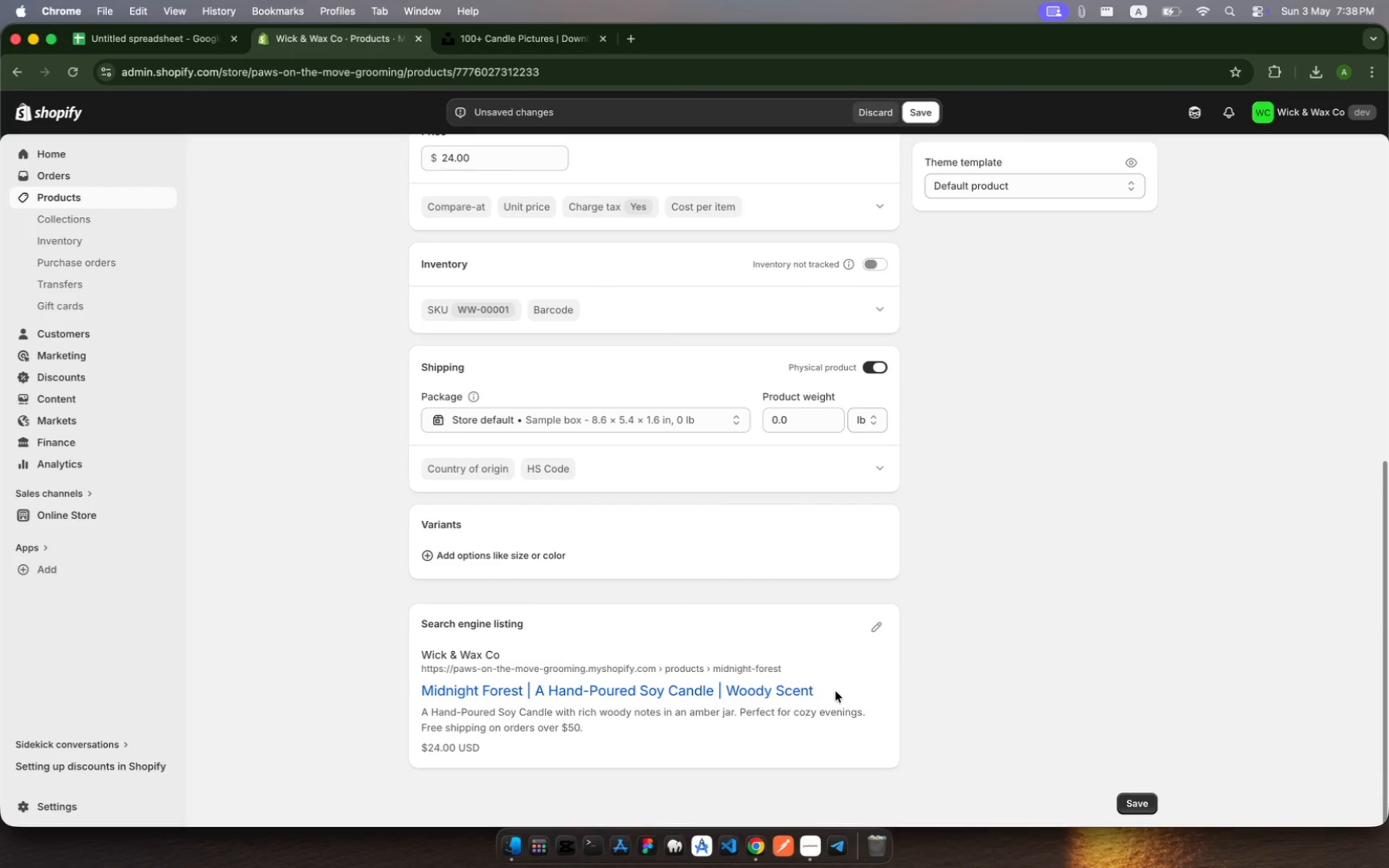 
left_click_drag(start_coordinate=[832, 694], to_coordinate=[414, 690])
 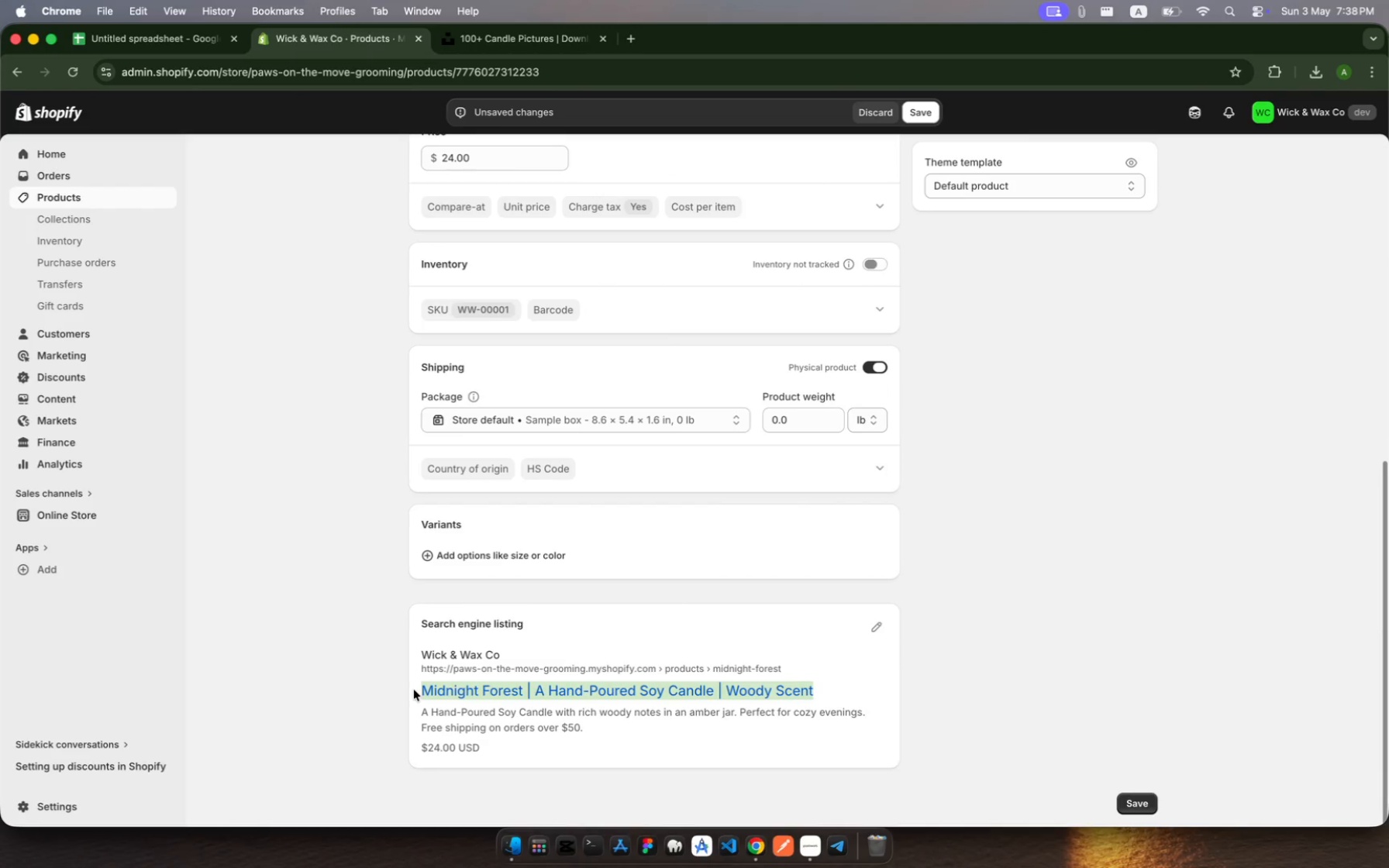 
key(Meta+C)
 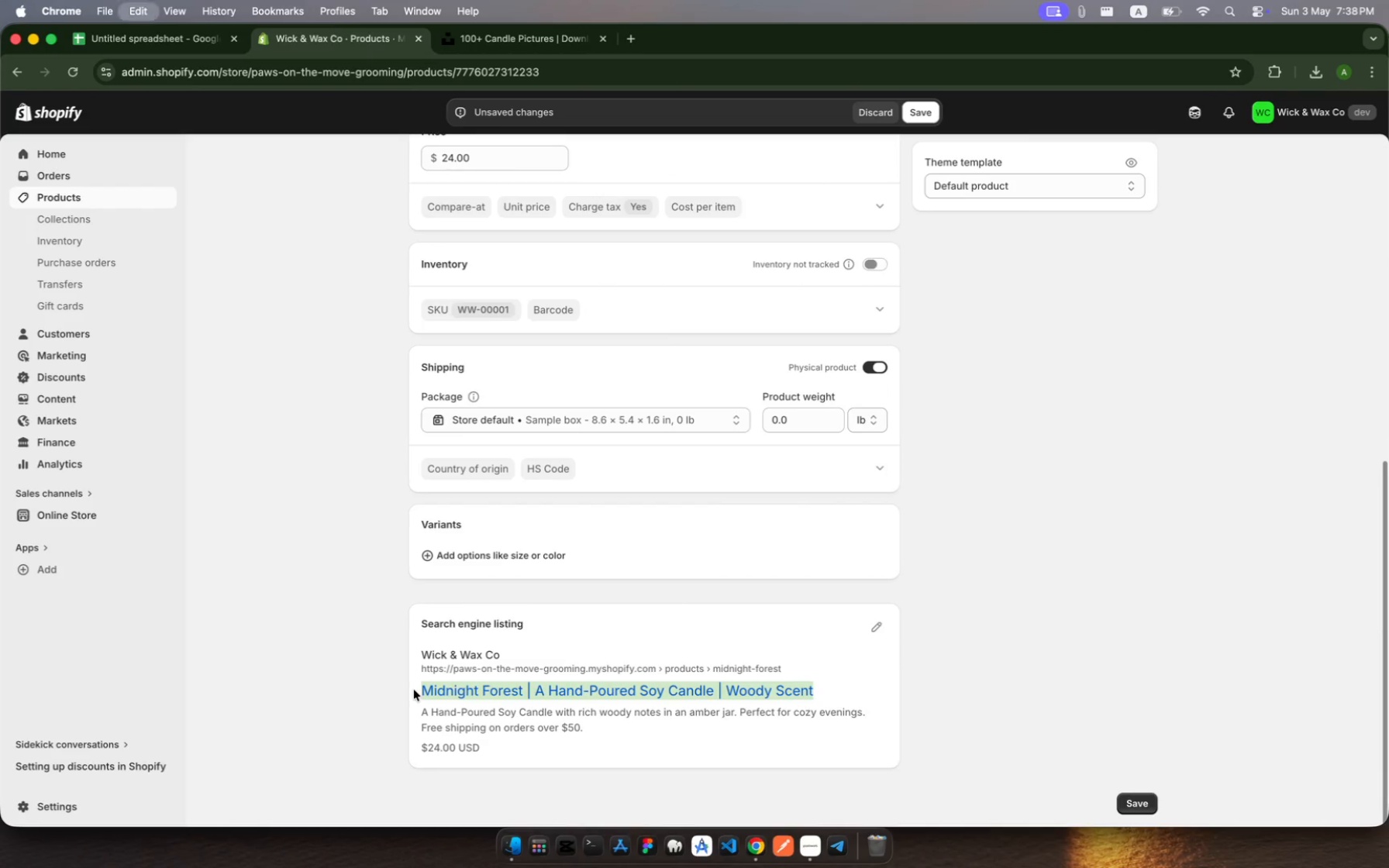 
key(Meta+C)
 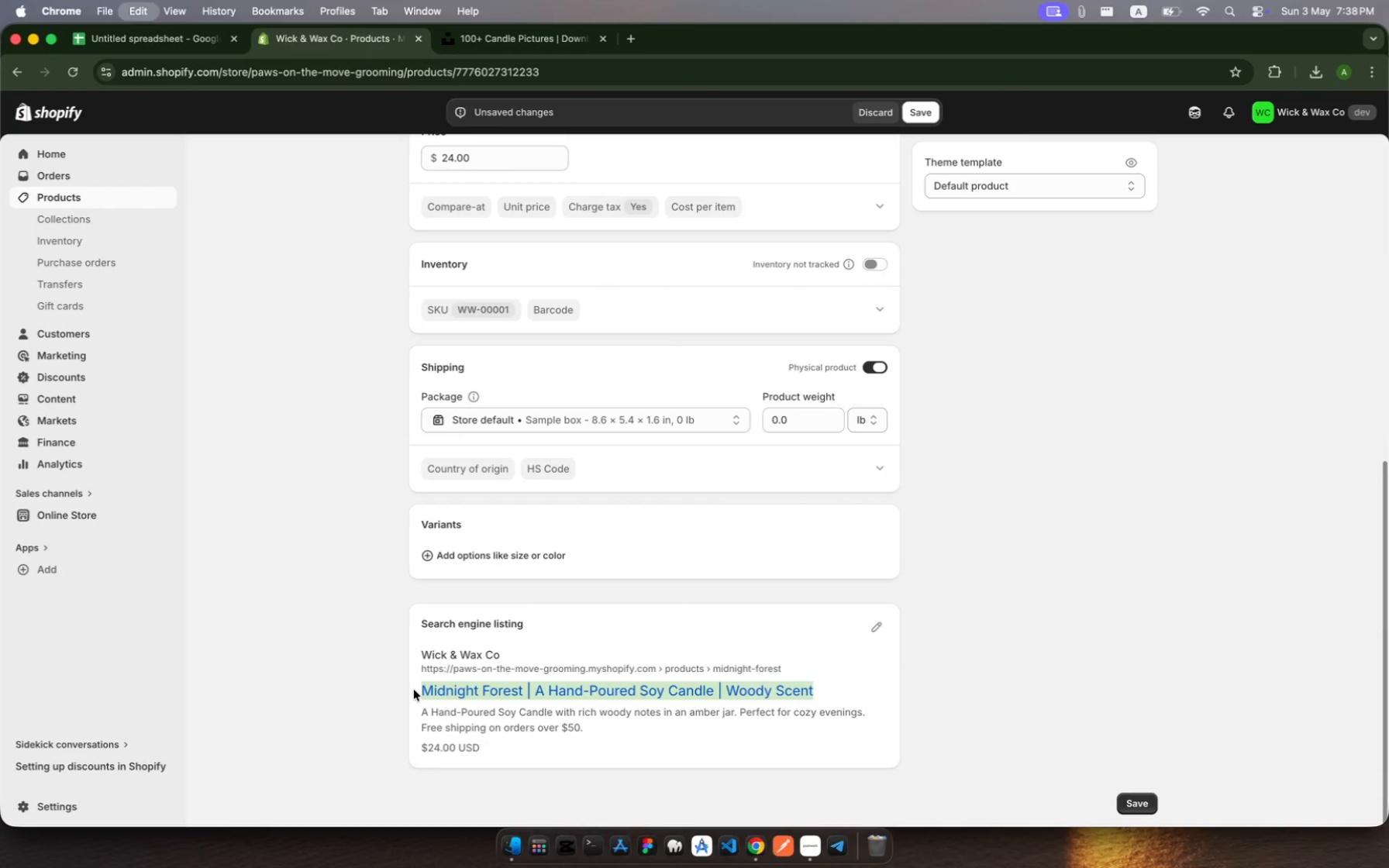 
key(Meta+C)
 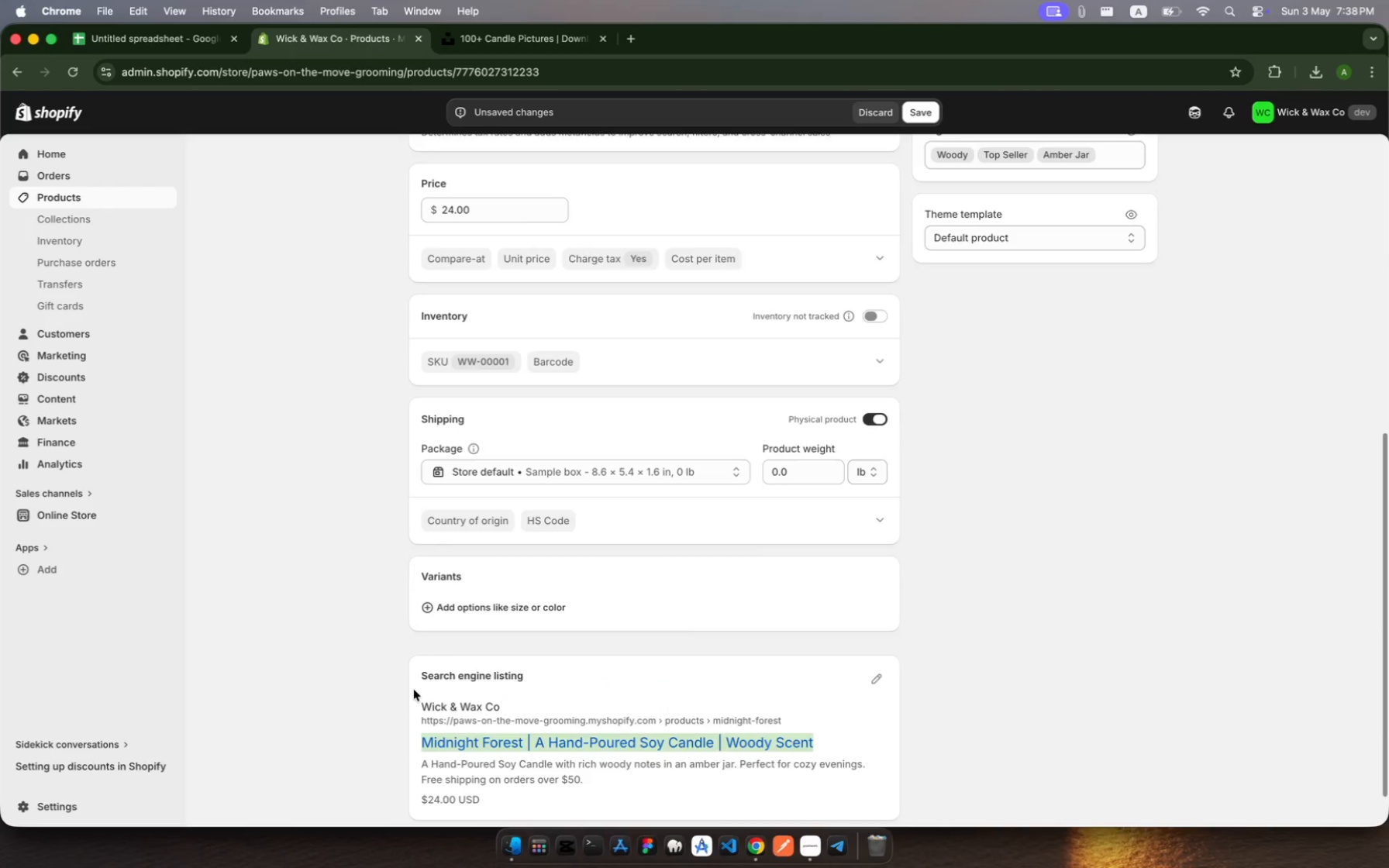 
scroll: coordinate [414, 690], scroll_direction: up, amount: 401.0
 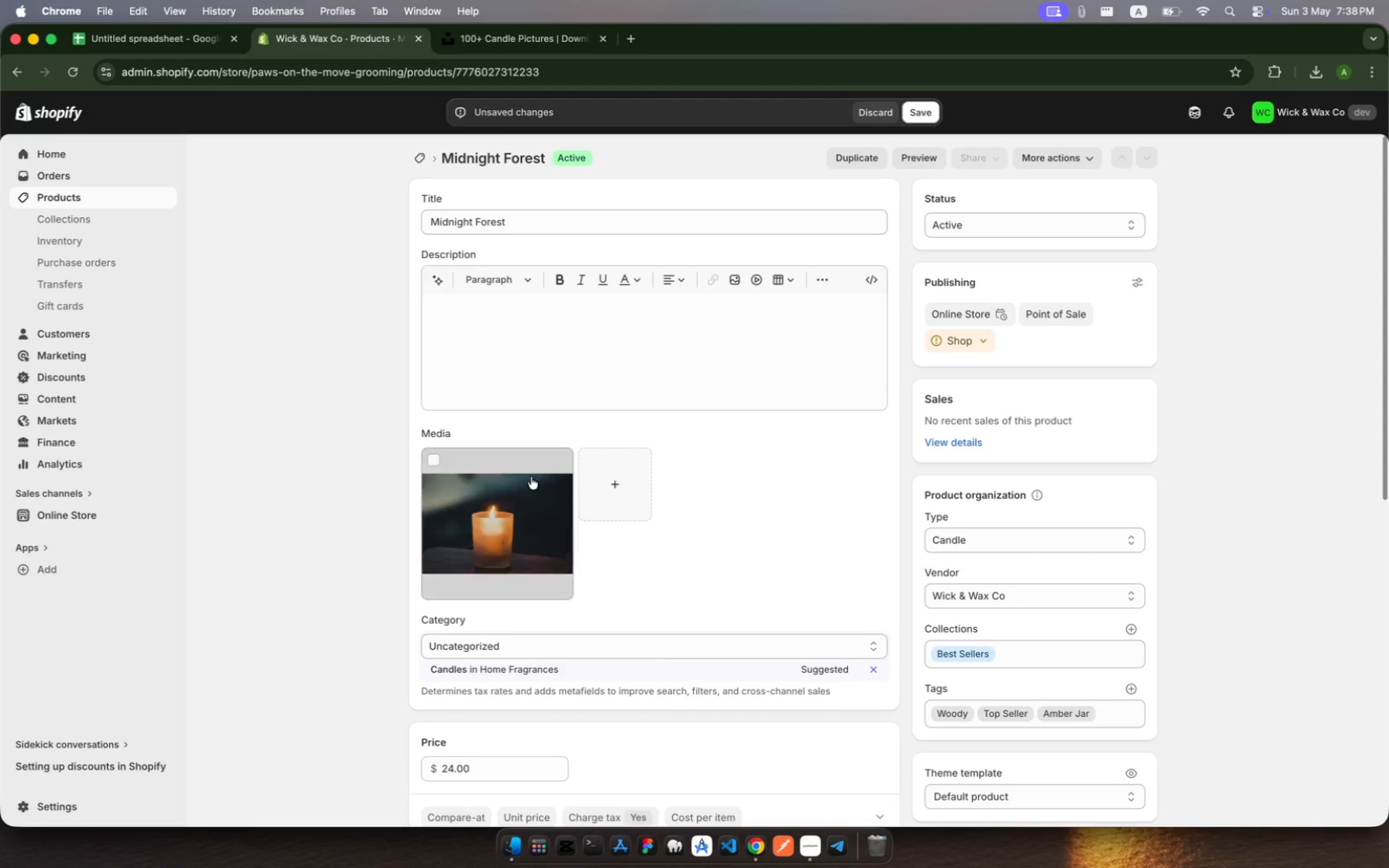 
left_click([524, 512])
 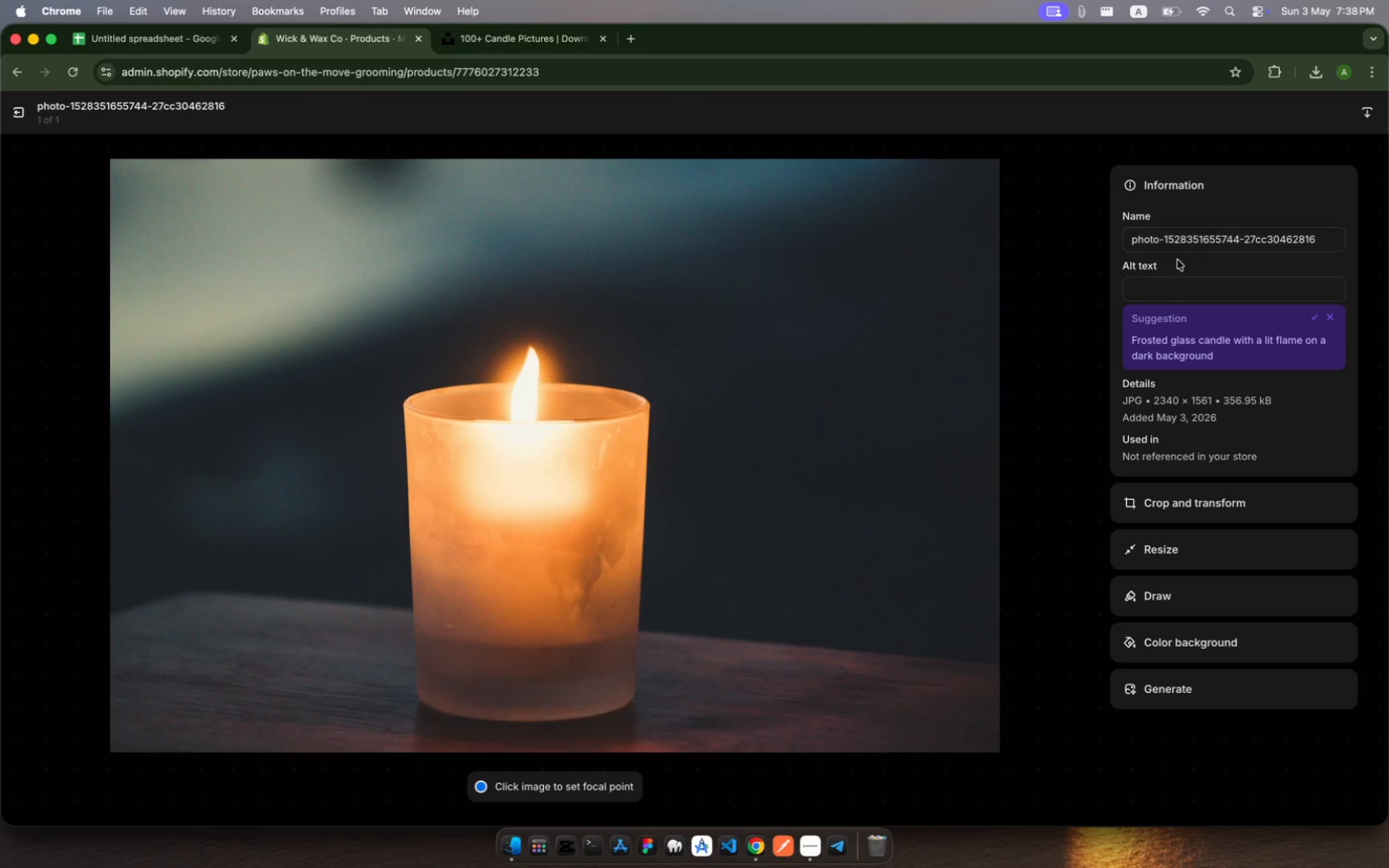 
left_click([1174, 291])
 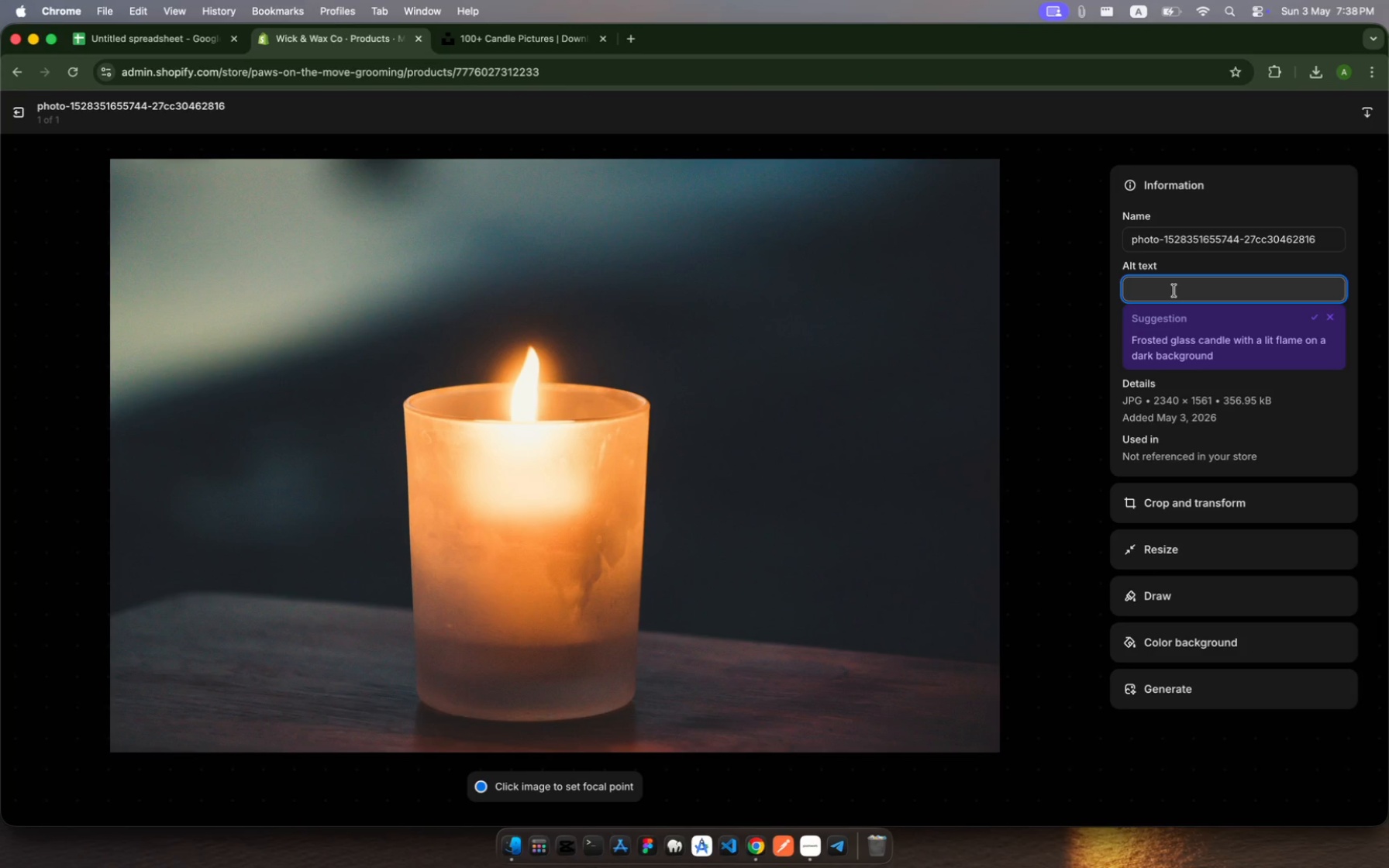 
key(Meta+V)
 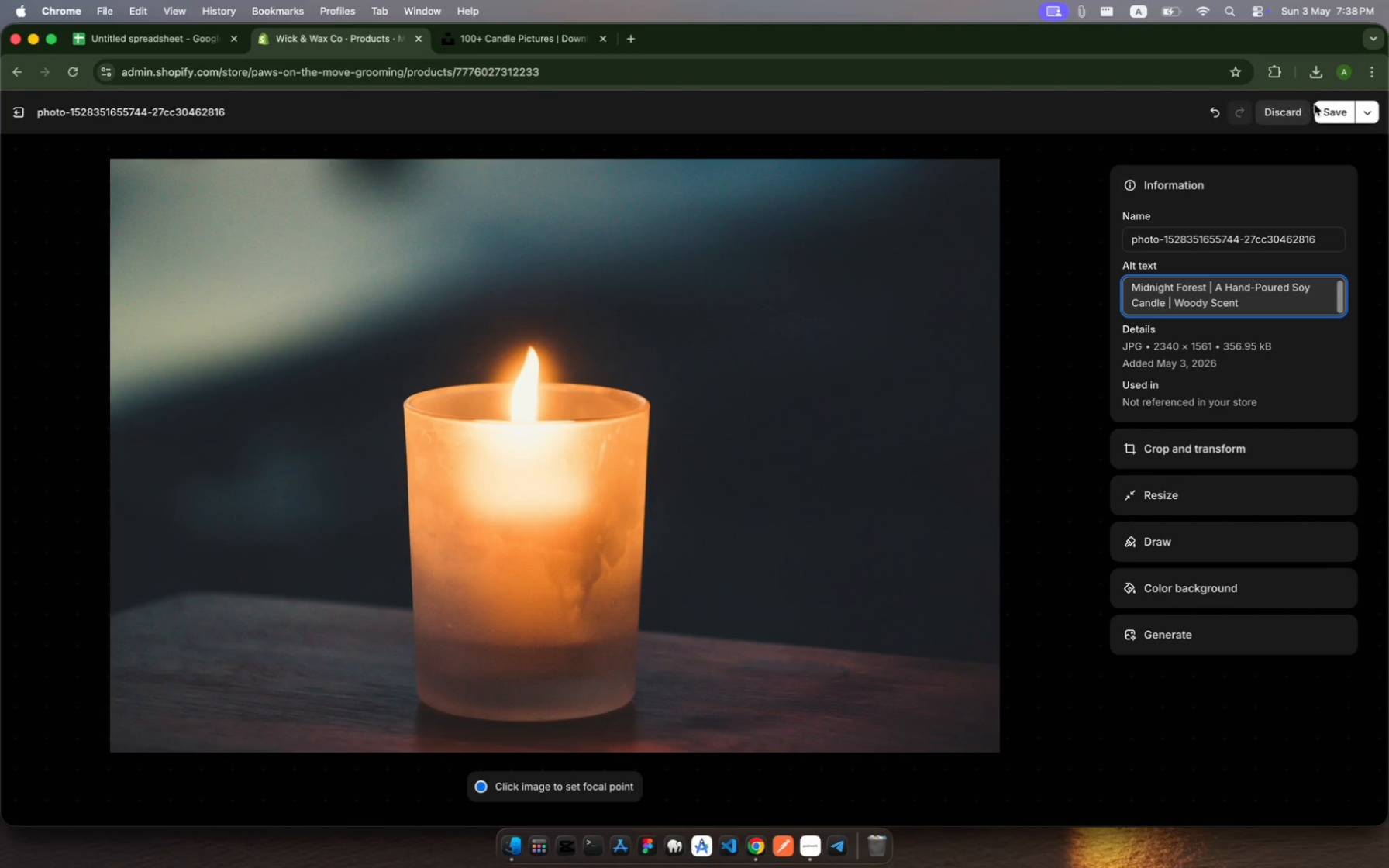 
left_click([1325, 105])
 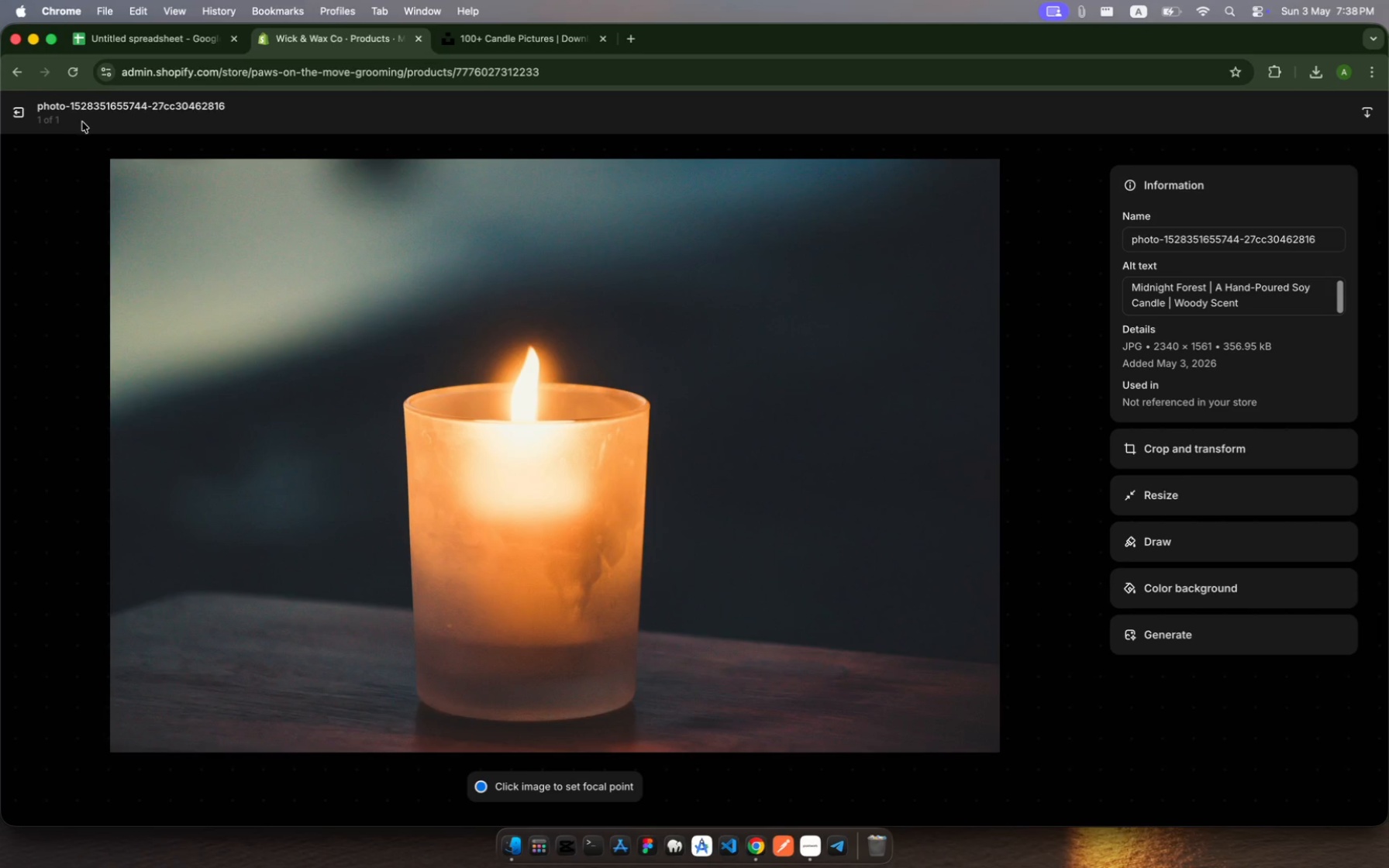 
left_click([16, 113])
 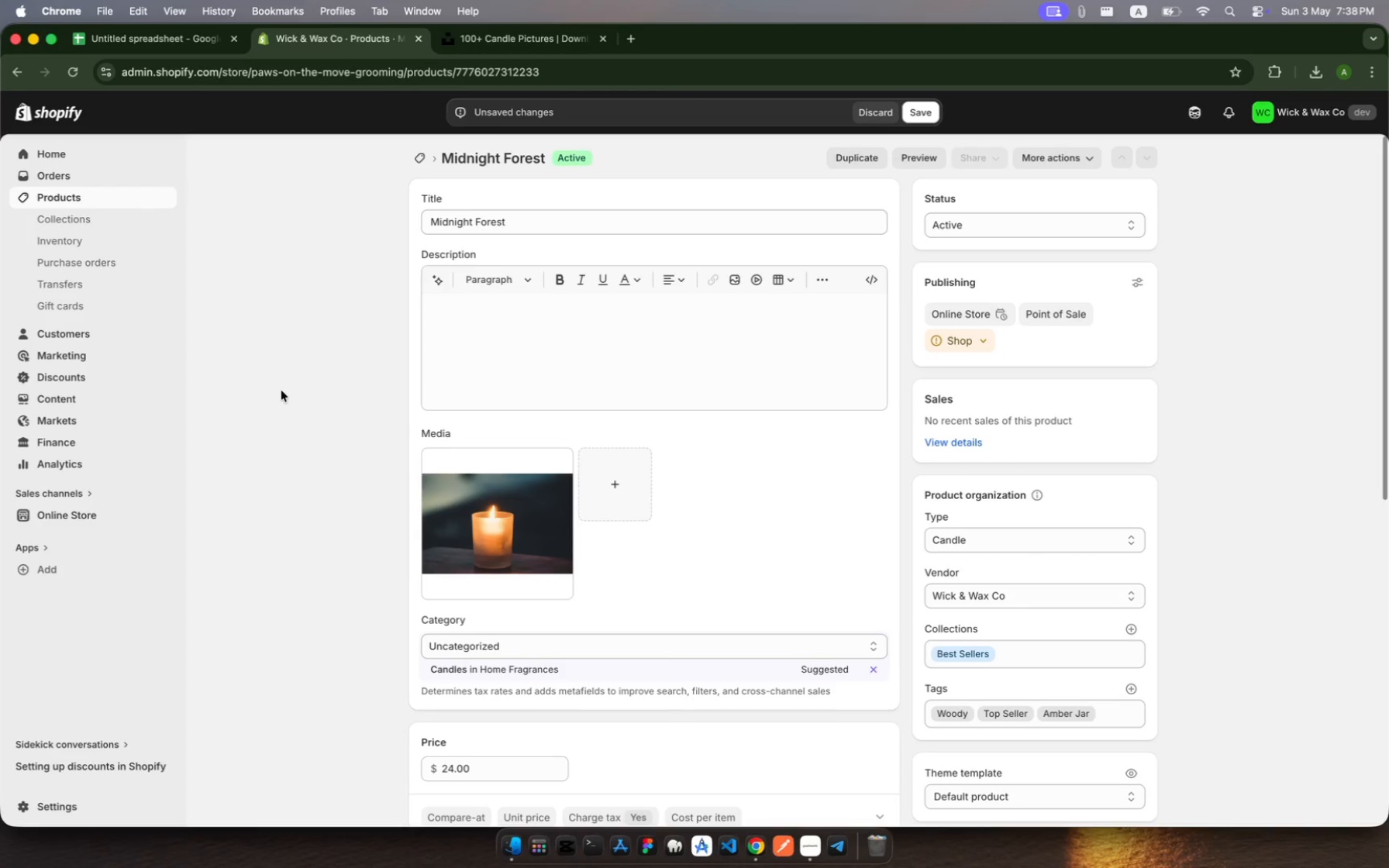 
wait(7.19)
 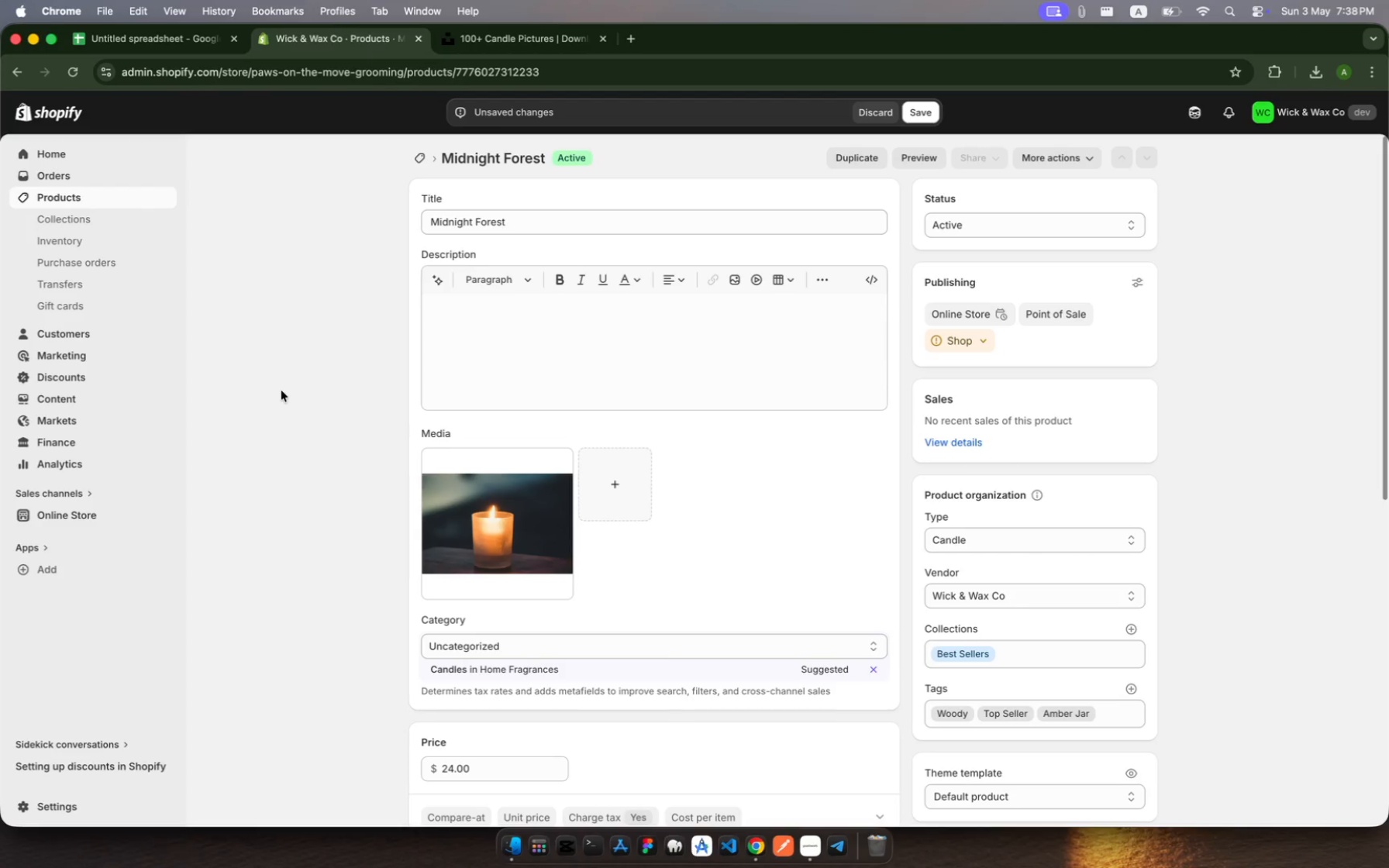 
scroll: coordinate [385, 262], scroll_direction: up, amount: 230.0
 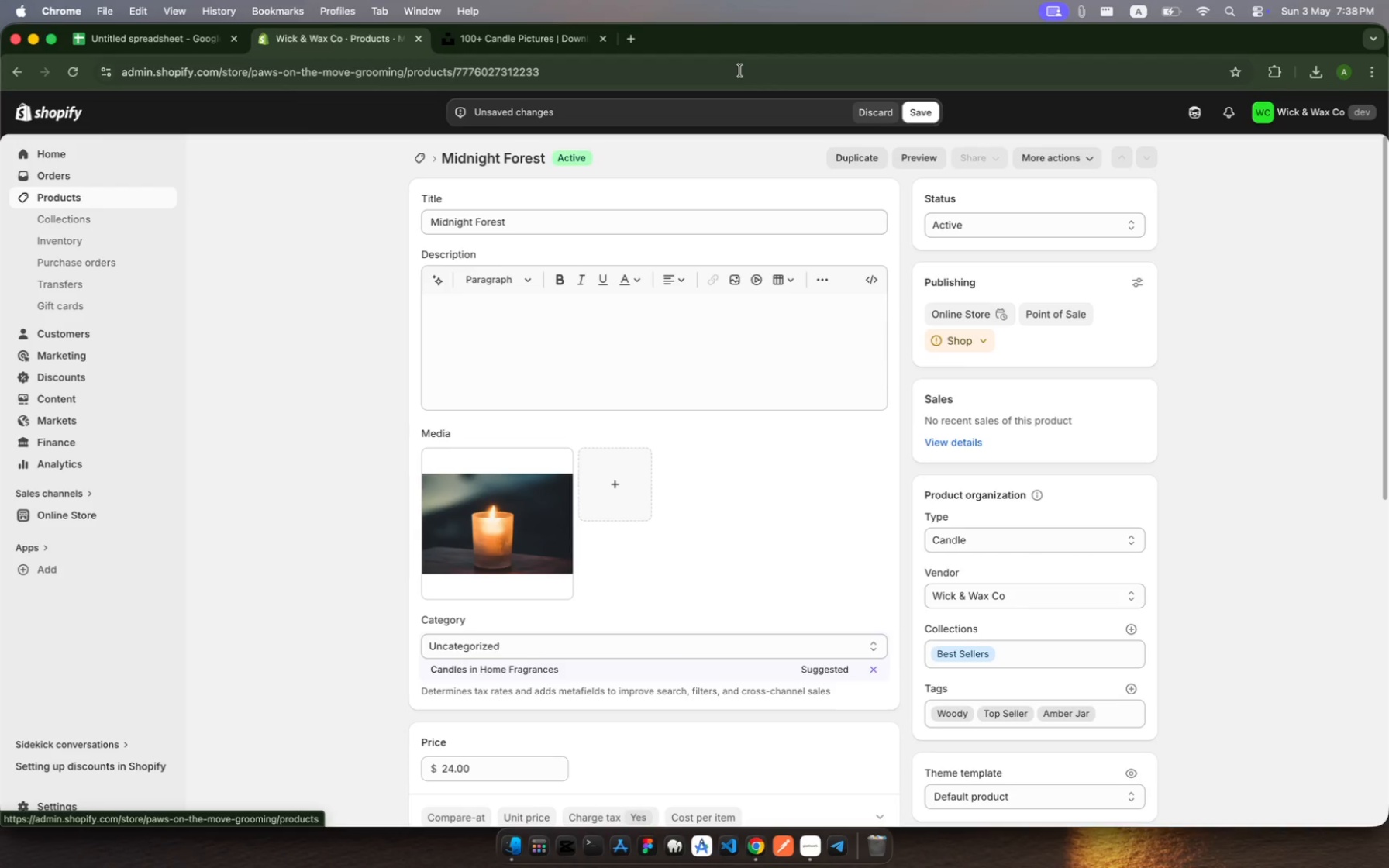 
left_click([924, 121])
 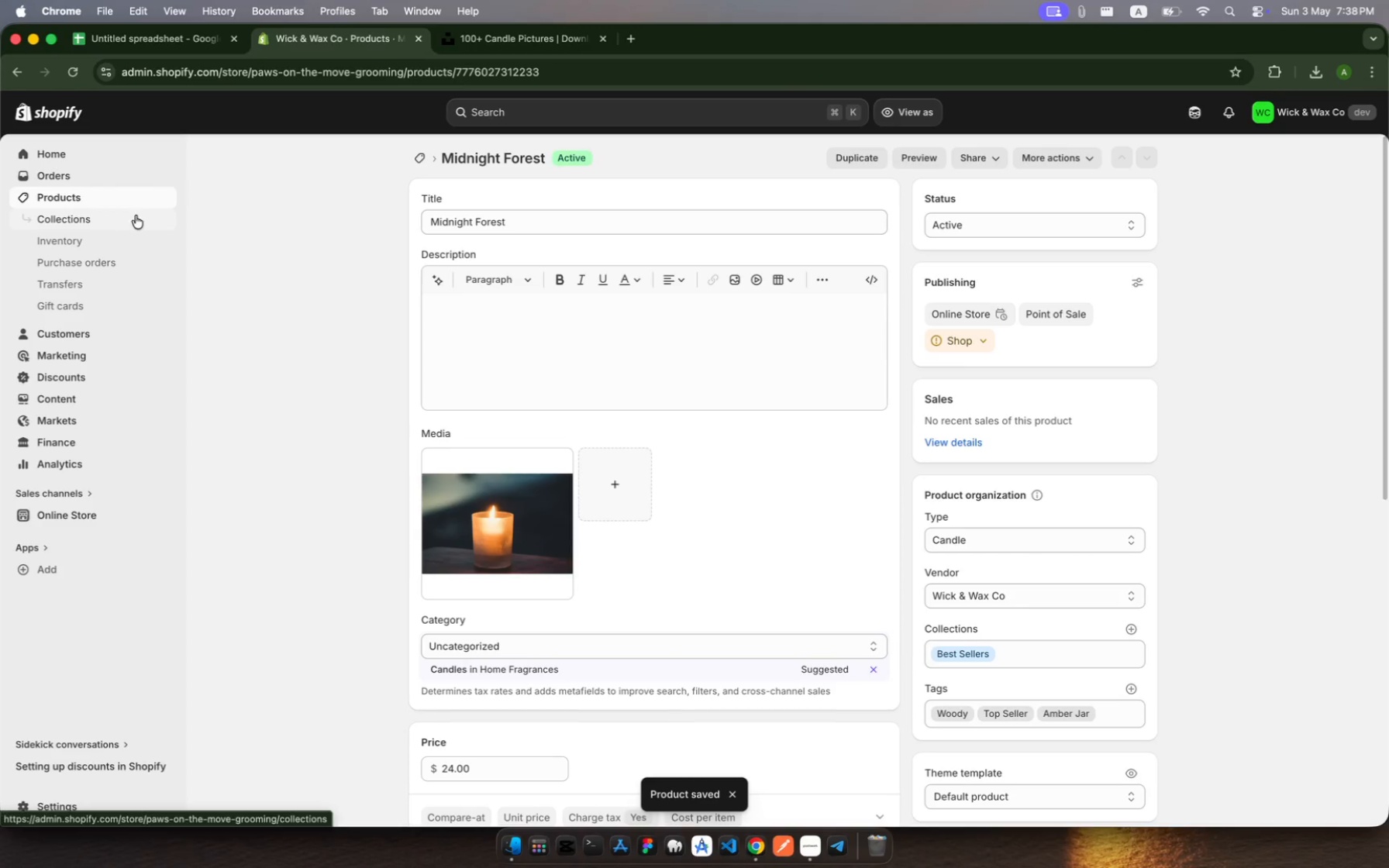 
wait(5.28)
 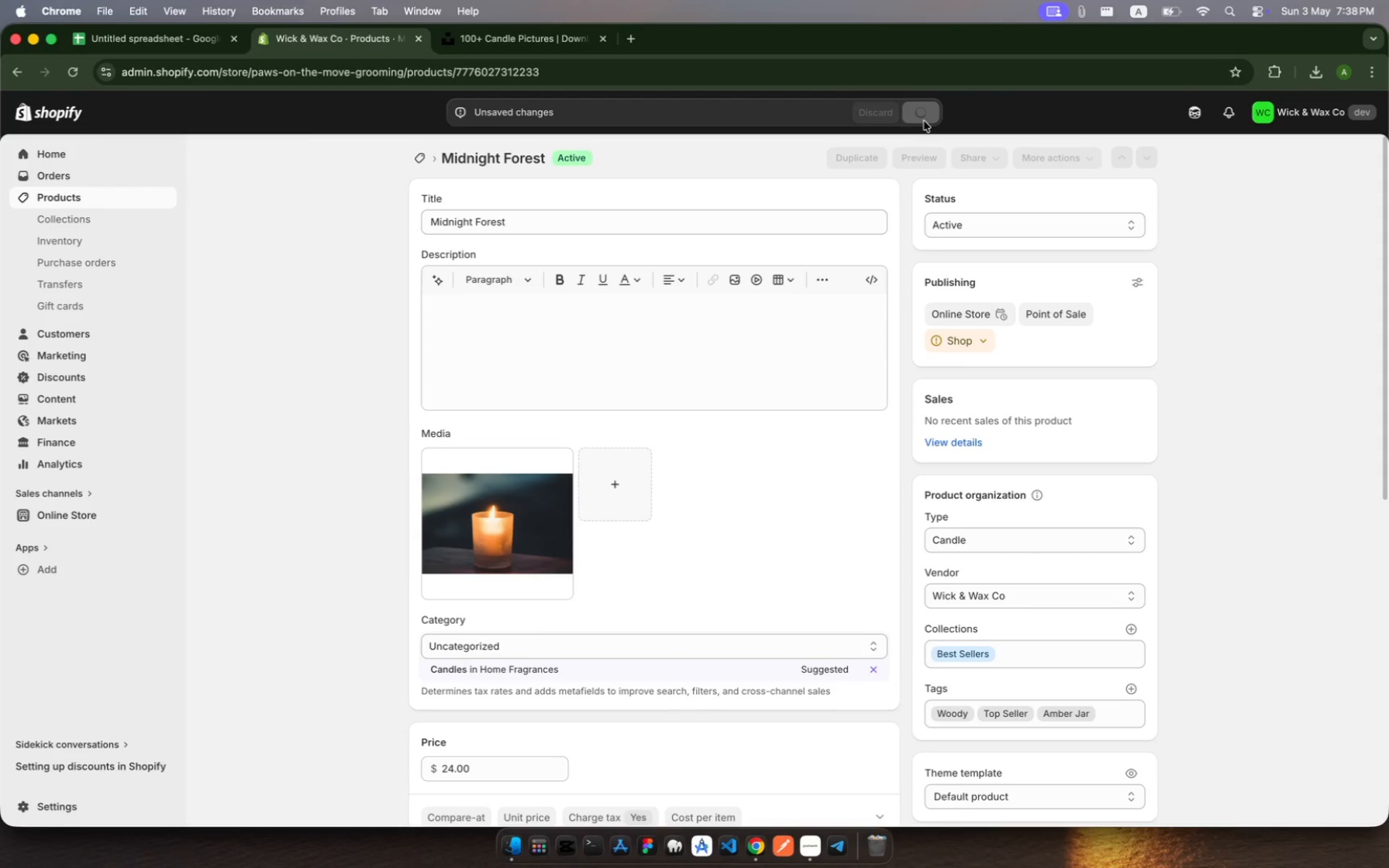 
left_click([99, 198])
 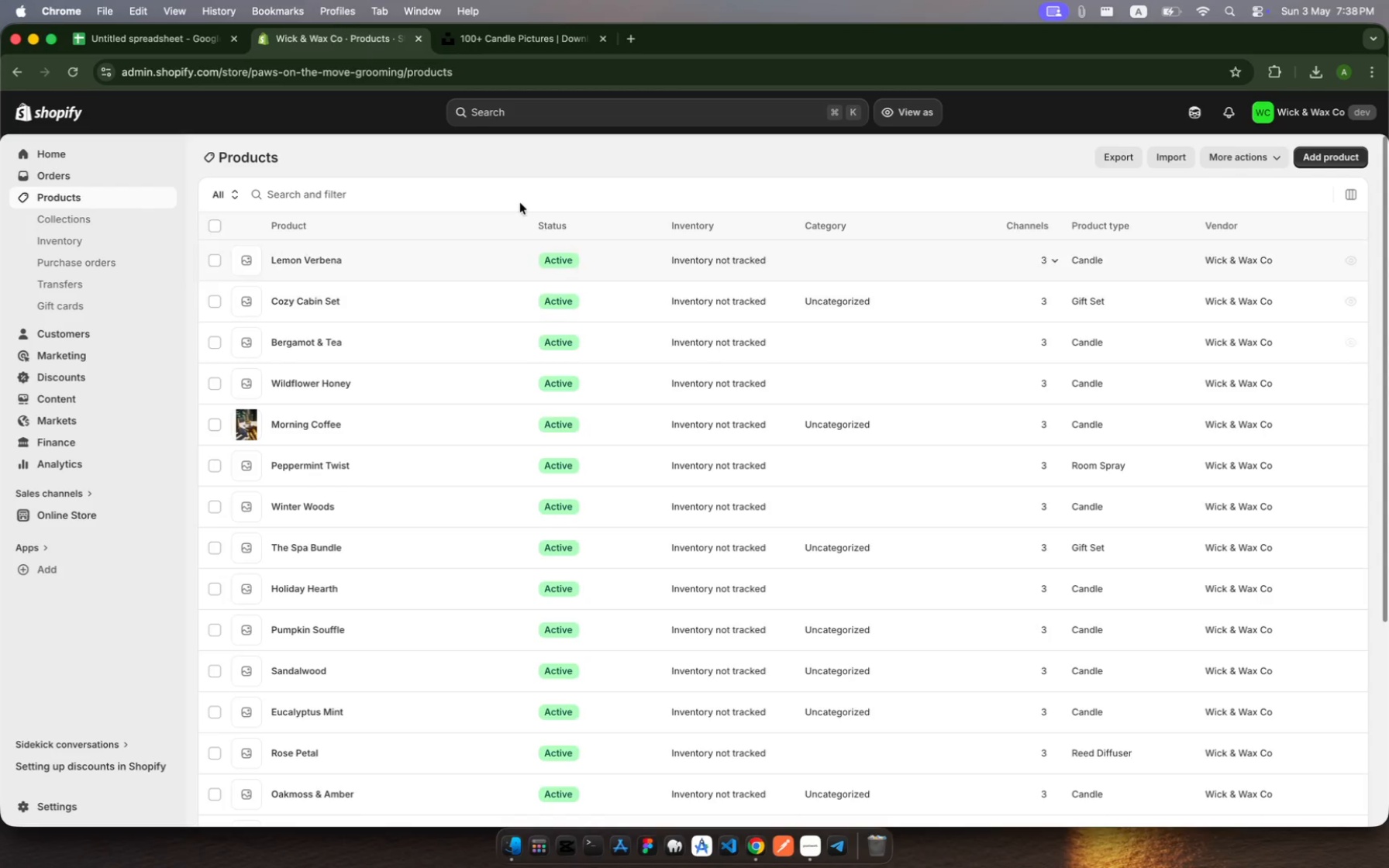 
left_click([462, 191])
 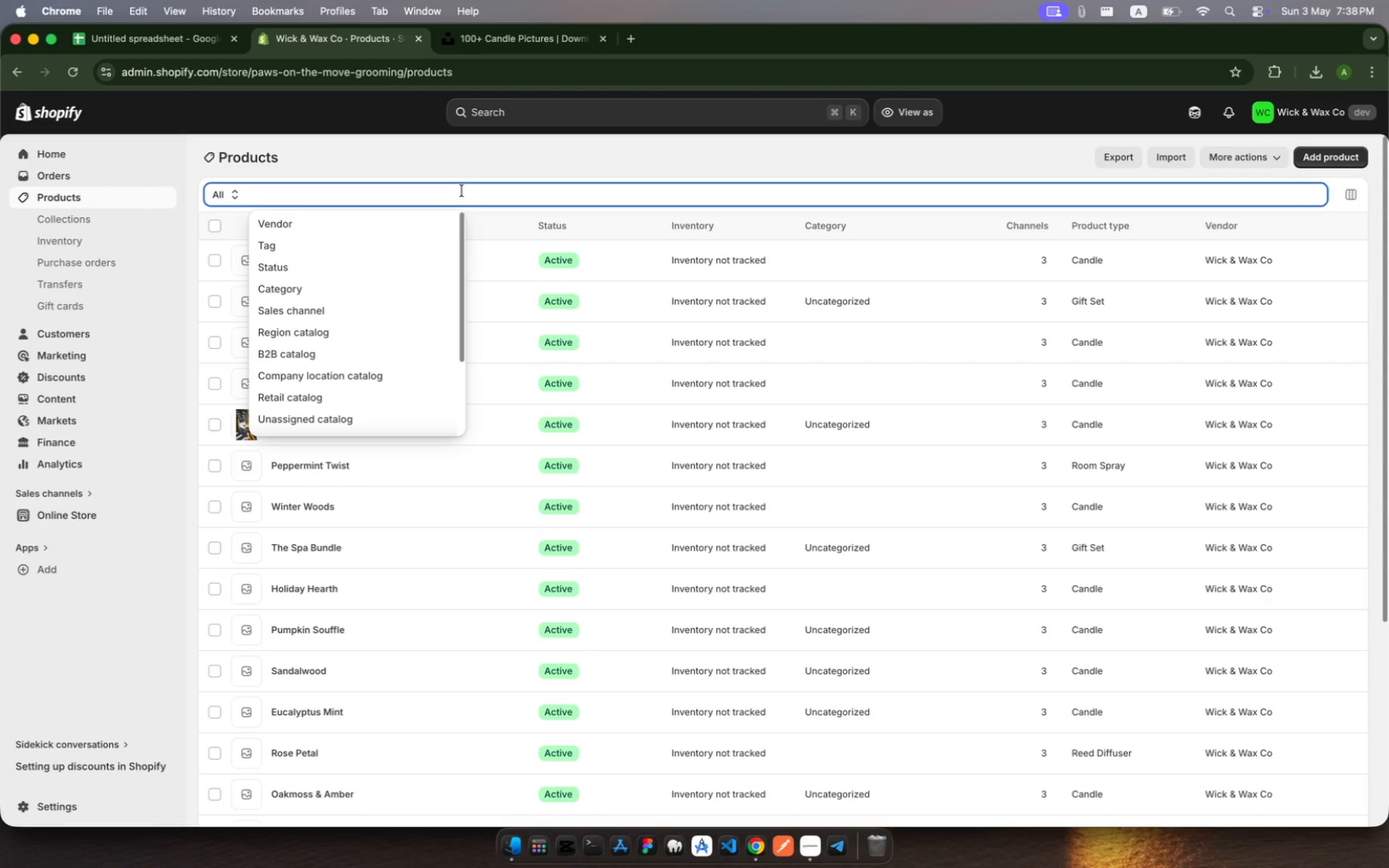 
type(Lavender)
 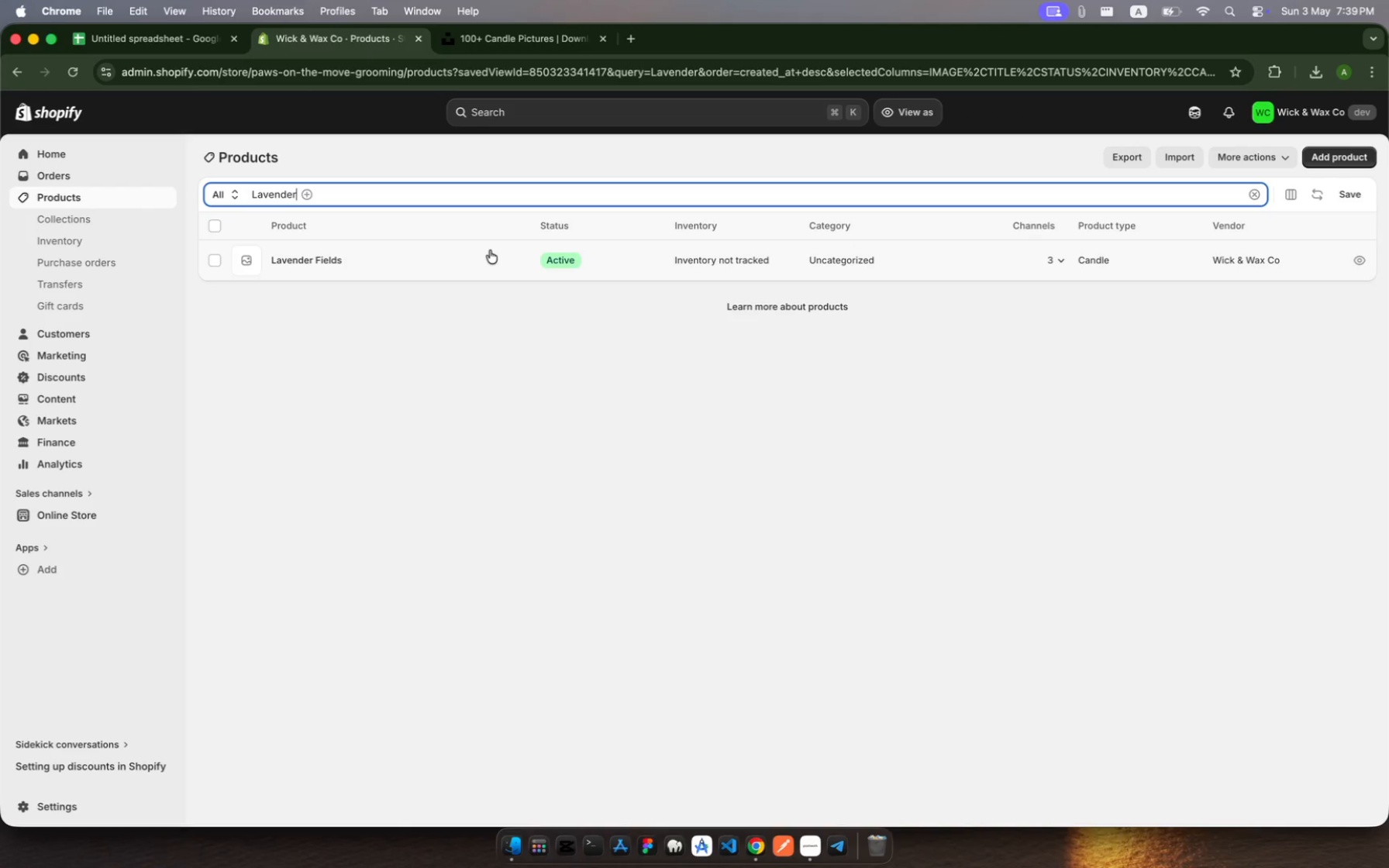 
left_click([490, 258])
 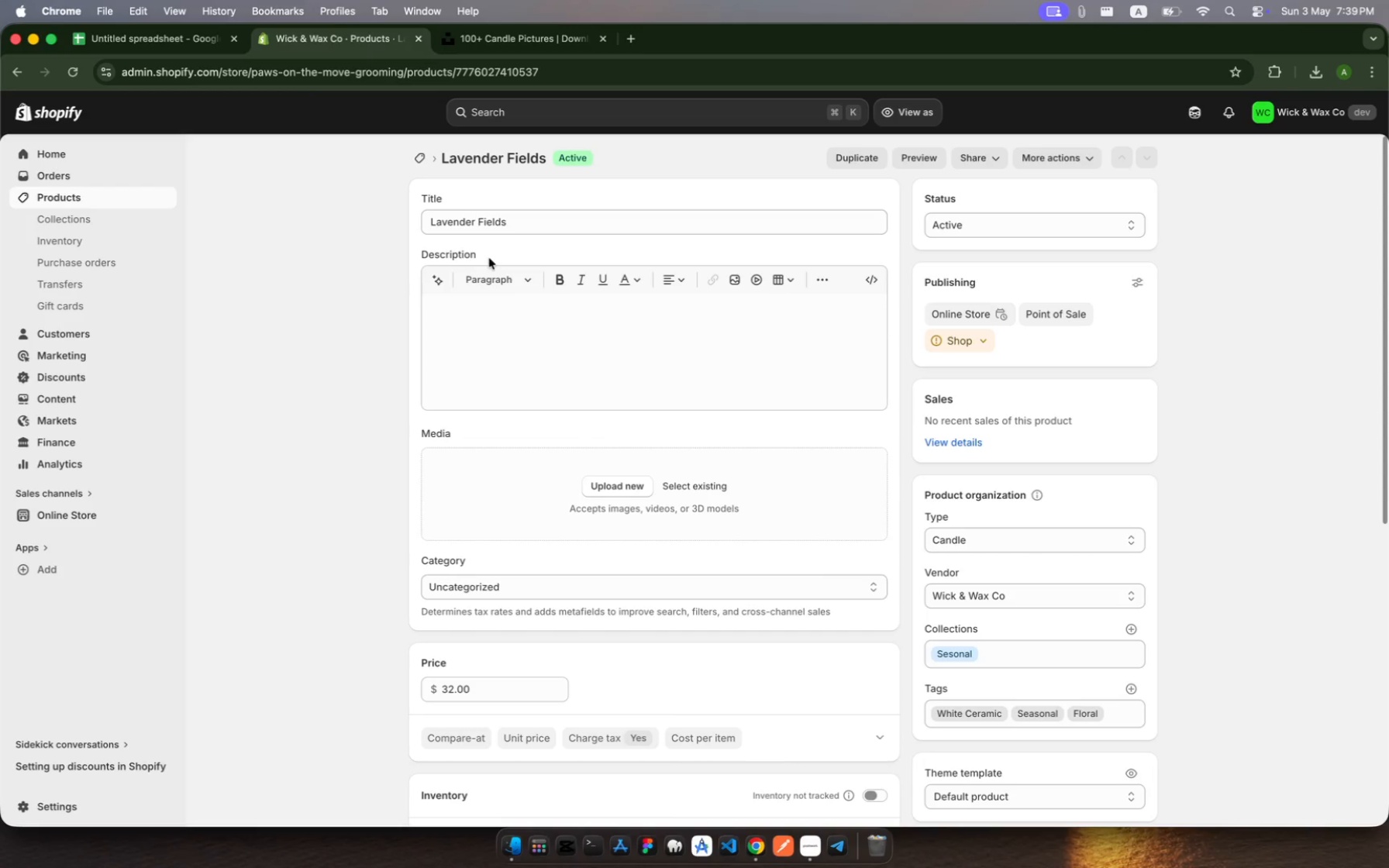 
scroll: coordinate [584, 452], scroll_direction: down, amount: 15.0
 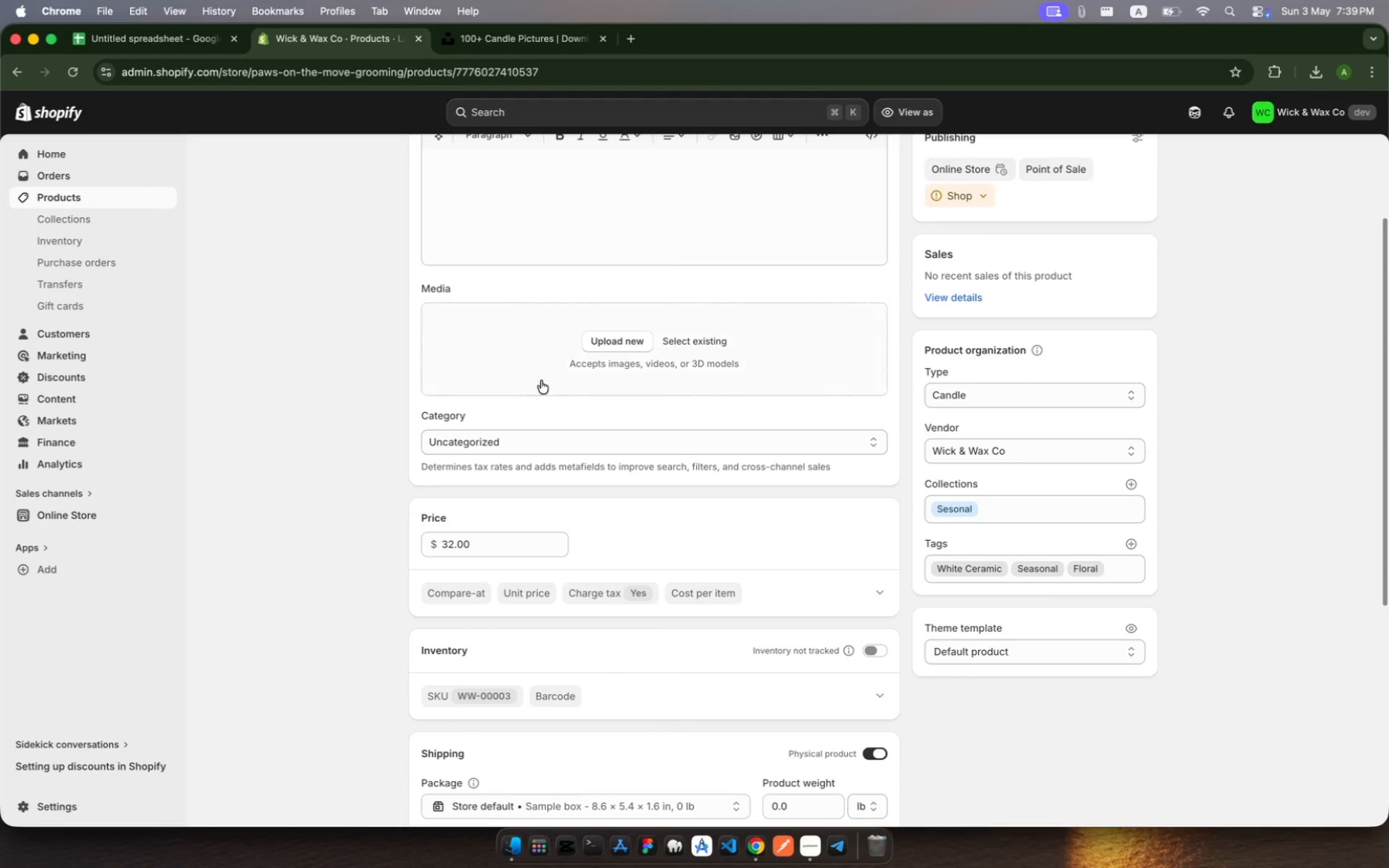 
scroll: coordinate [539, 368], scroll_direction: up, amount: 159.0
 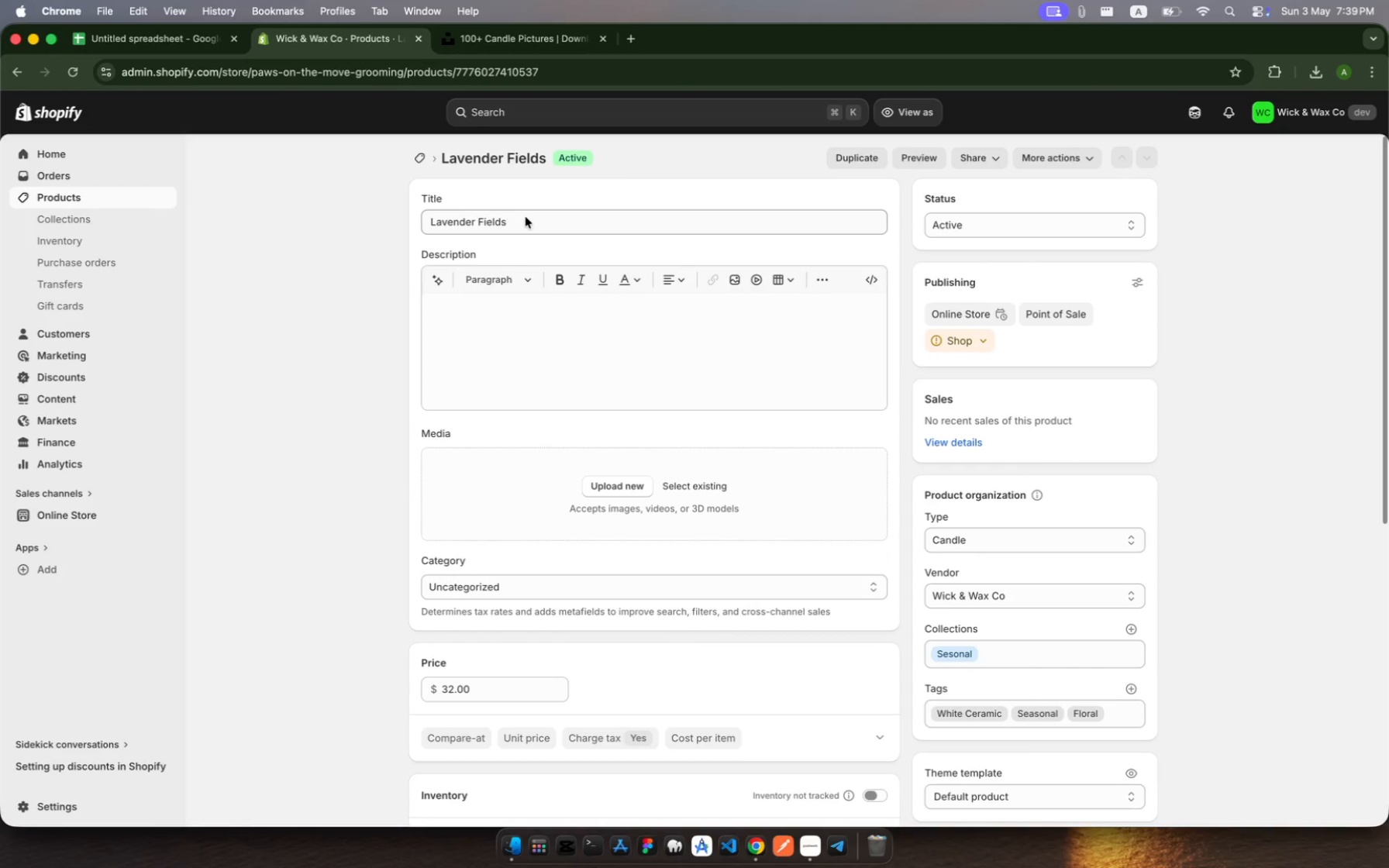 
left_click([522, 219])
 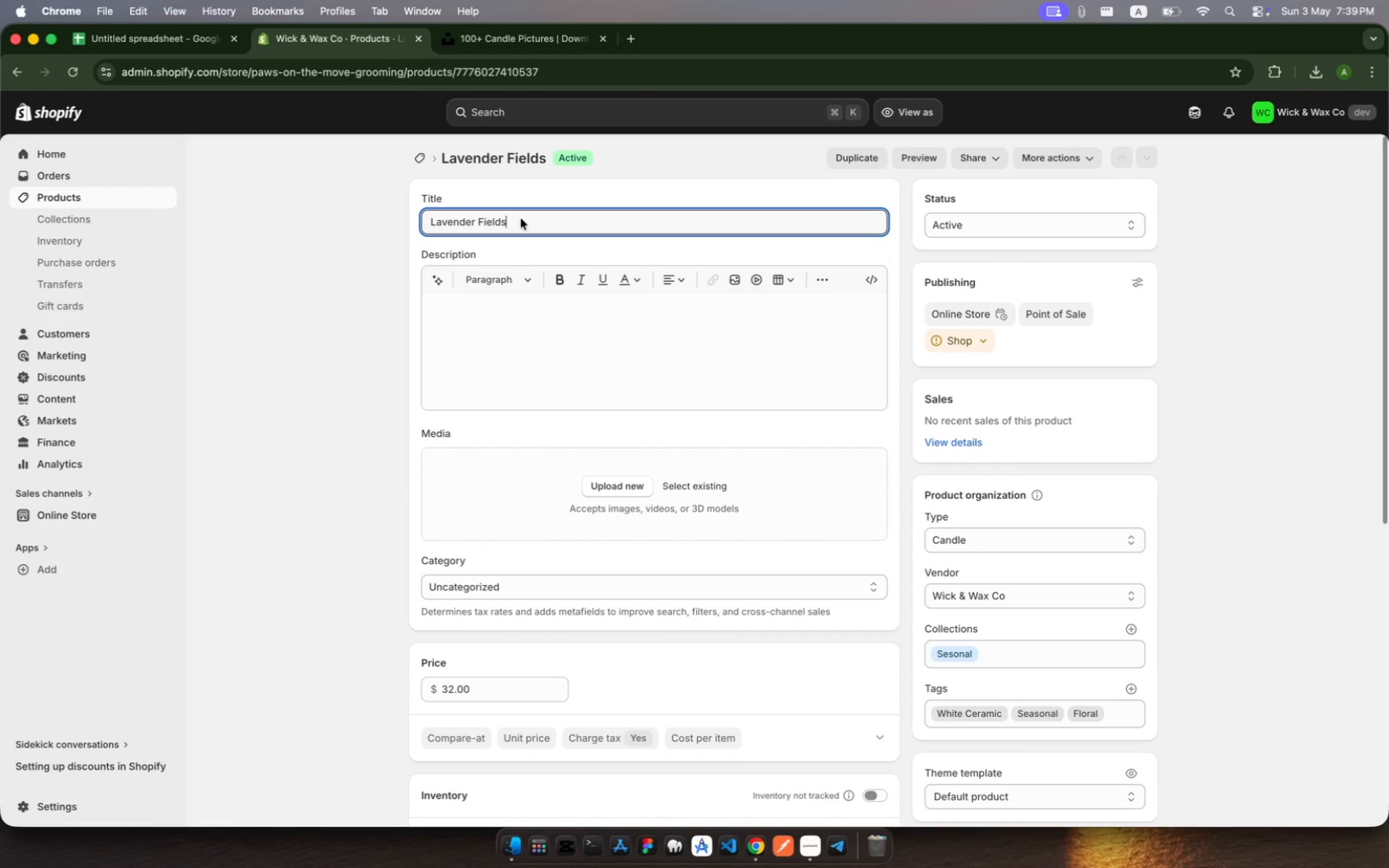 
left_click_drag(start_coordinate=[522, 219], to_coordinate=[413, 212])
 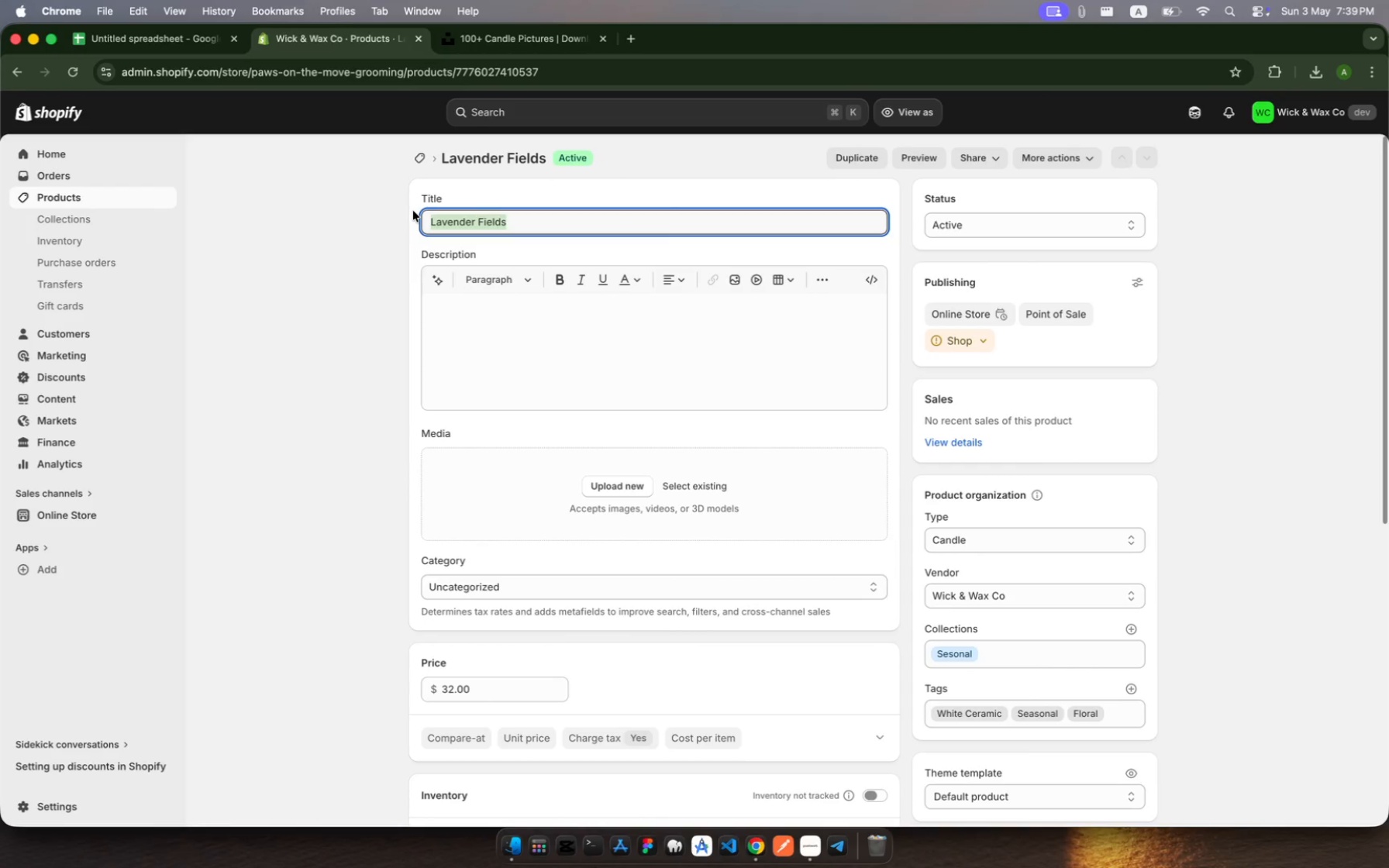 
key(Meta+C)
 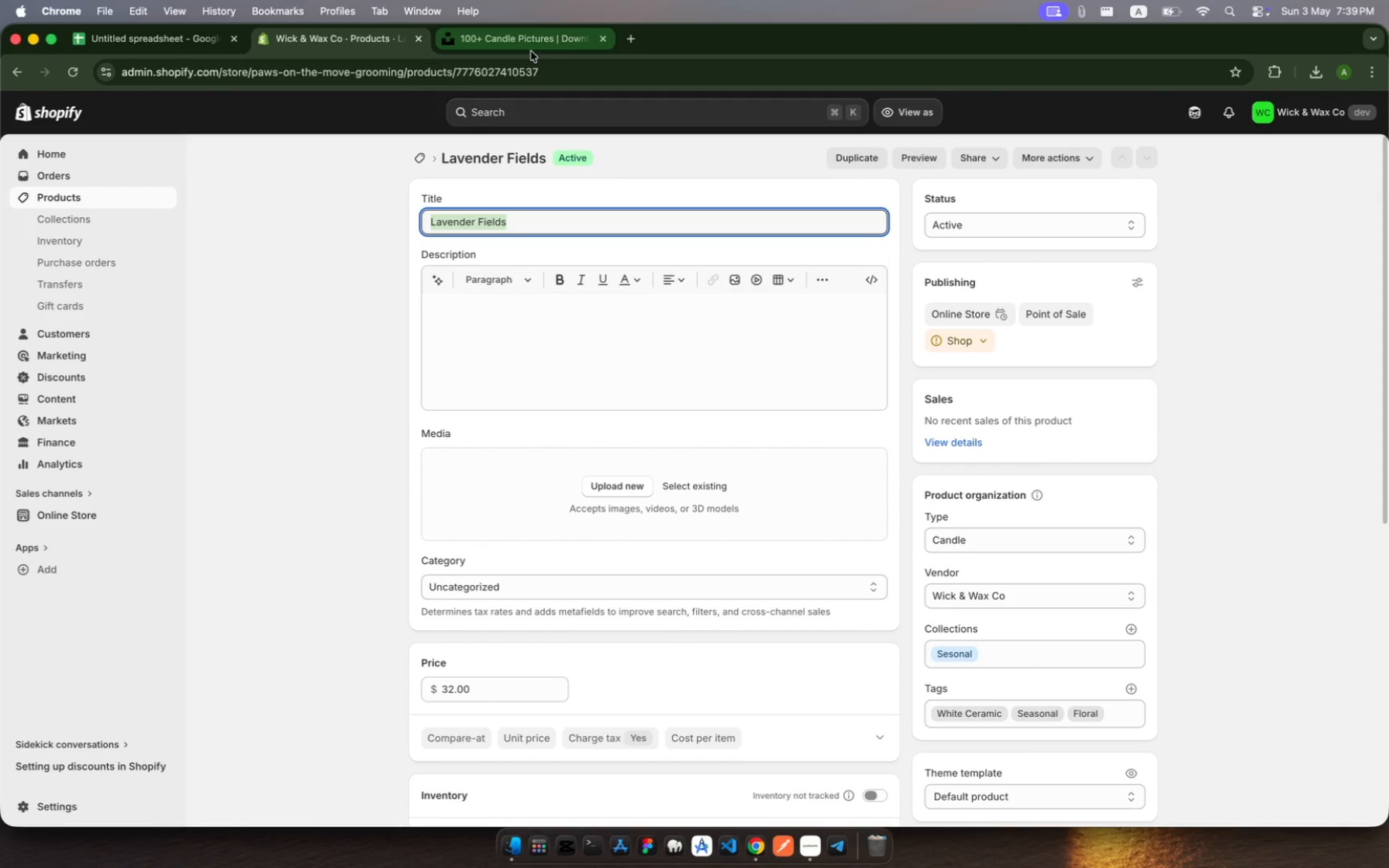 
left_click([525, 42])
 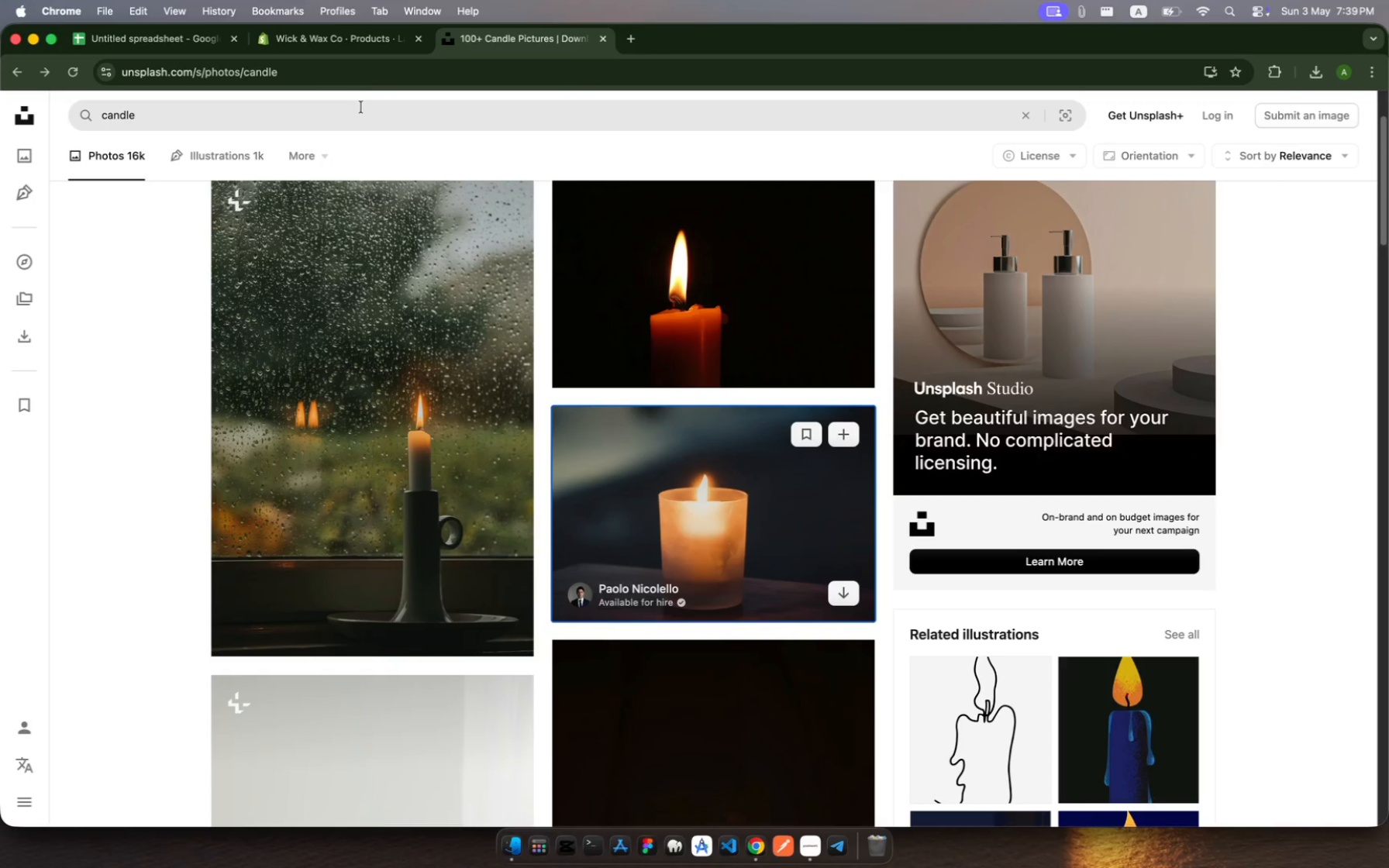 
left_click([355, 124])
 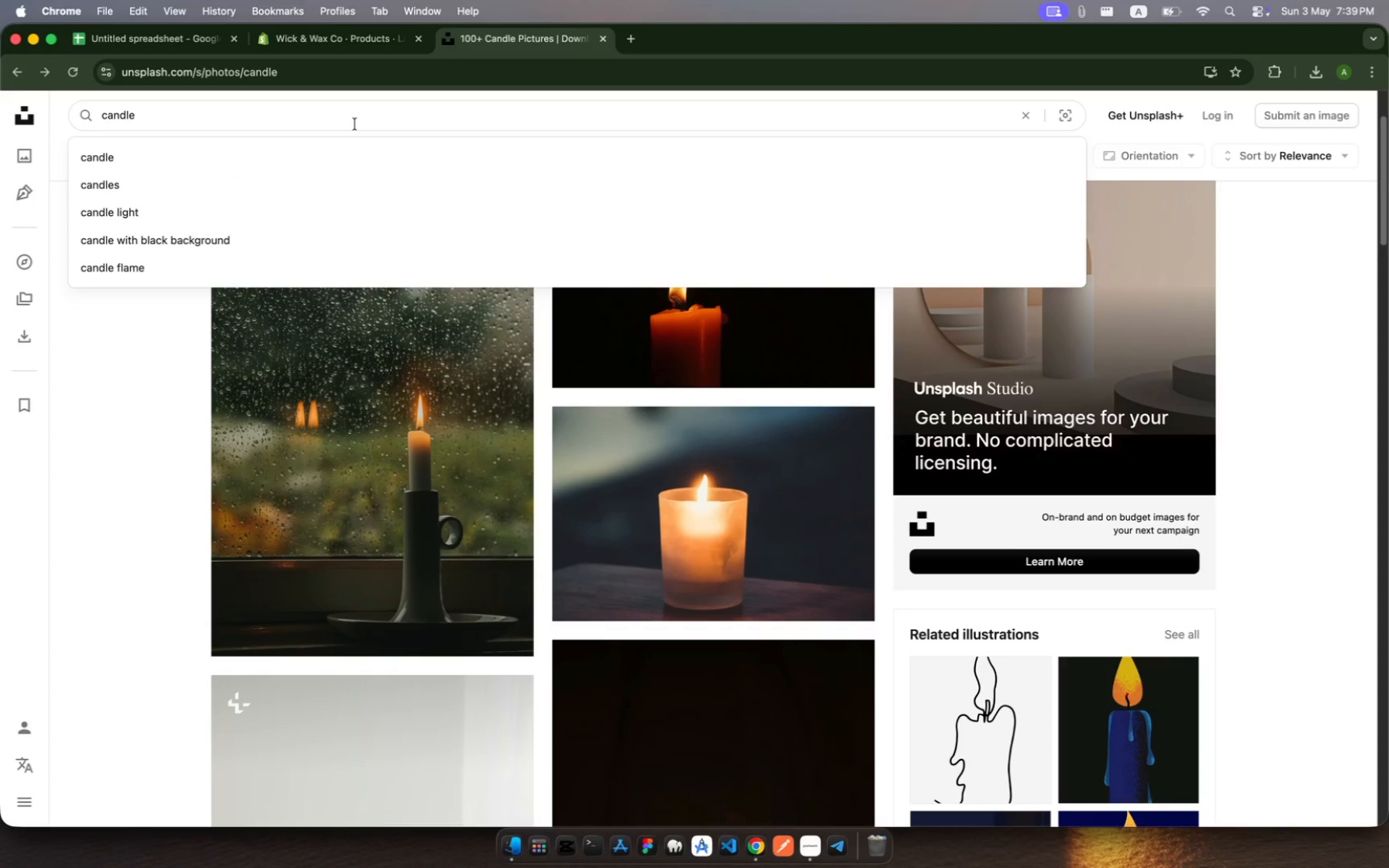 
key(Meta+A)
 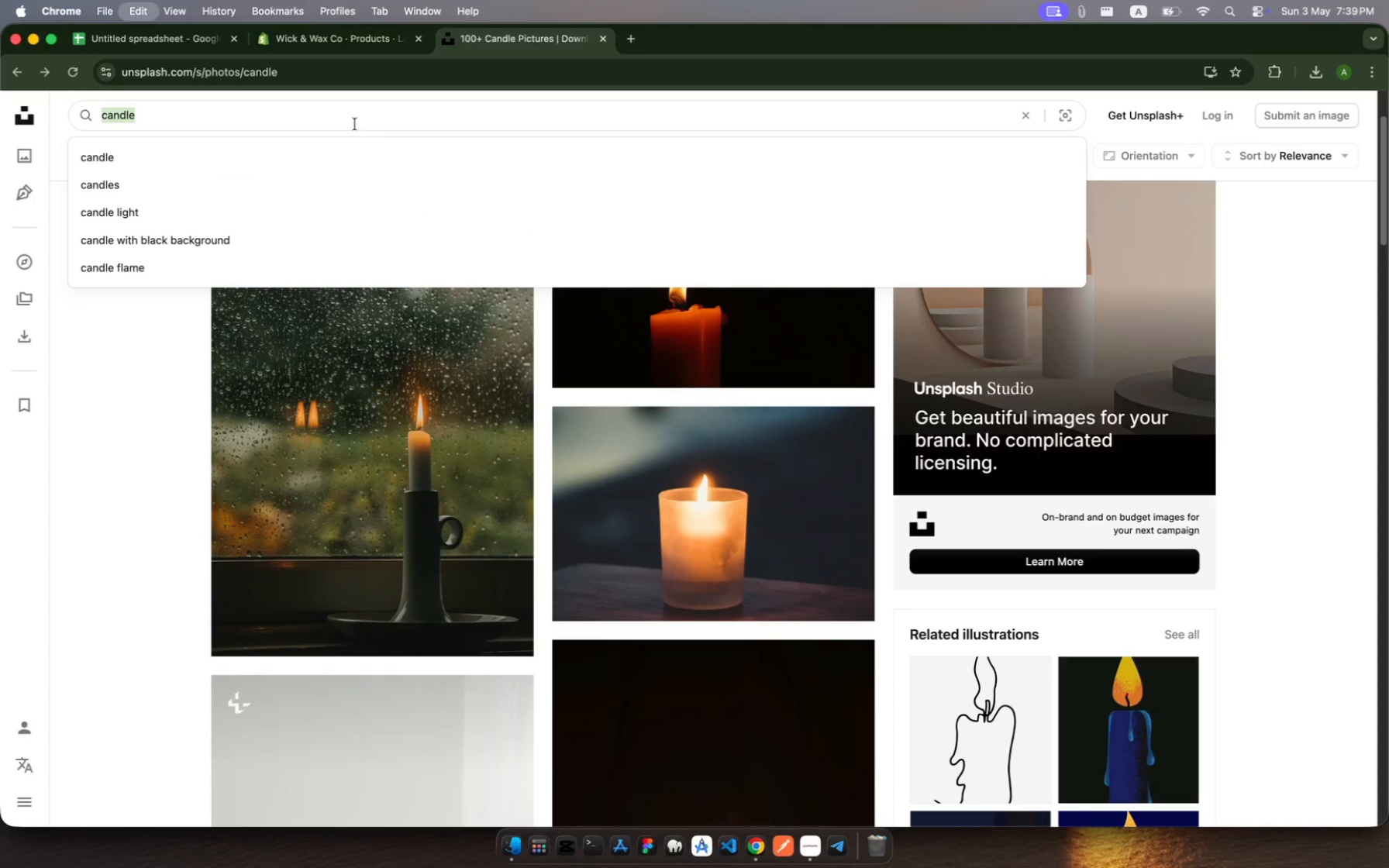 
key(Meta+V)
 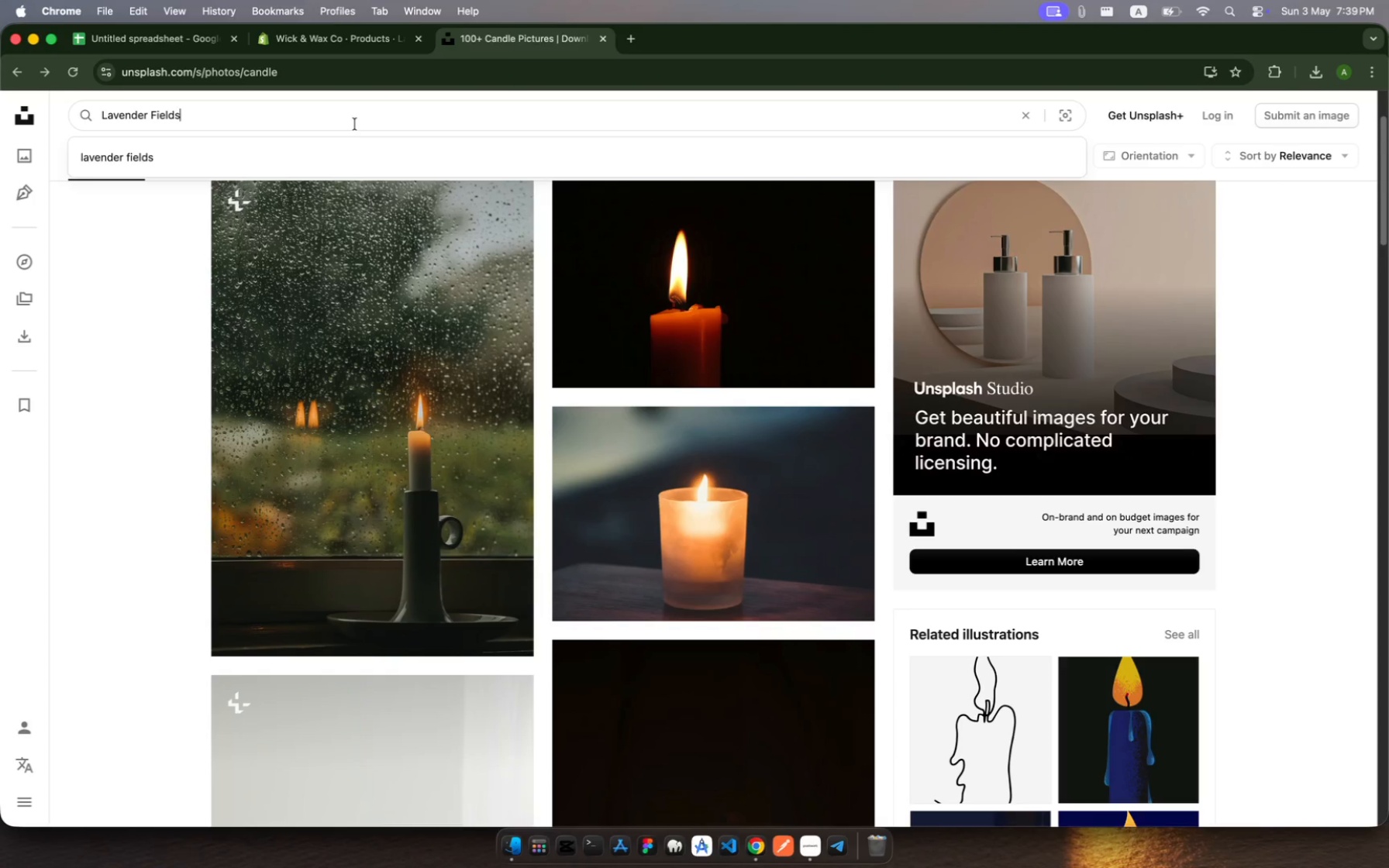 
key(Enter)
 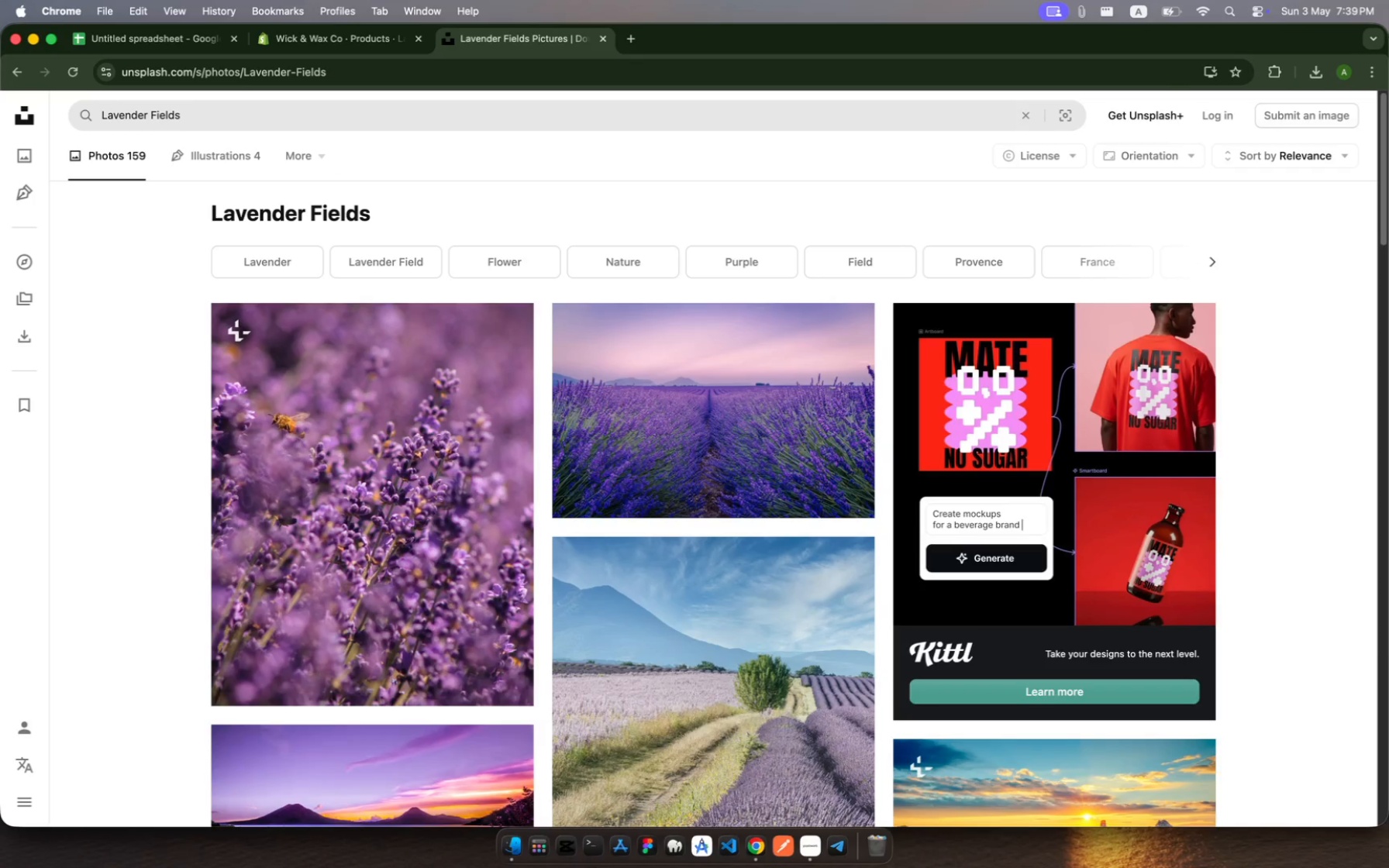 
wait(8.66)
 